 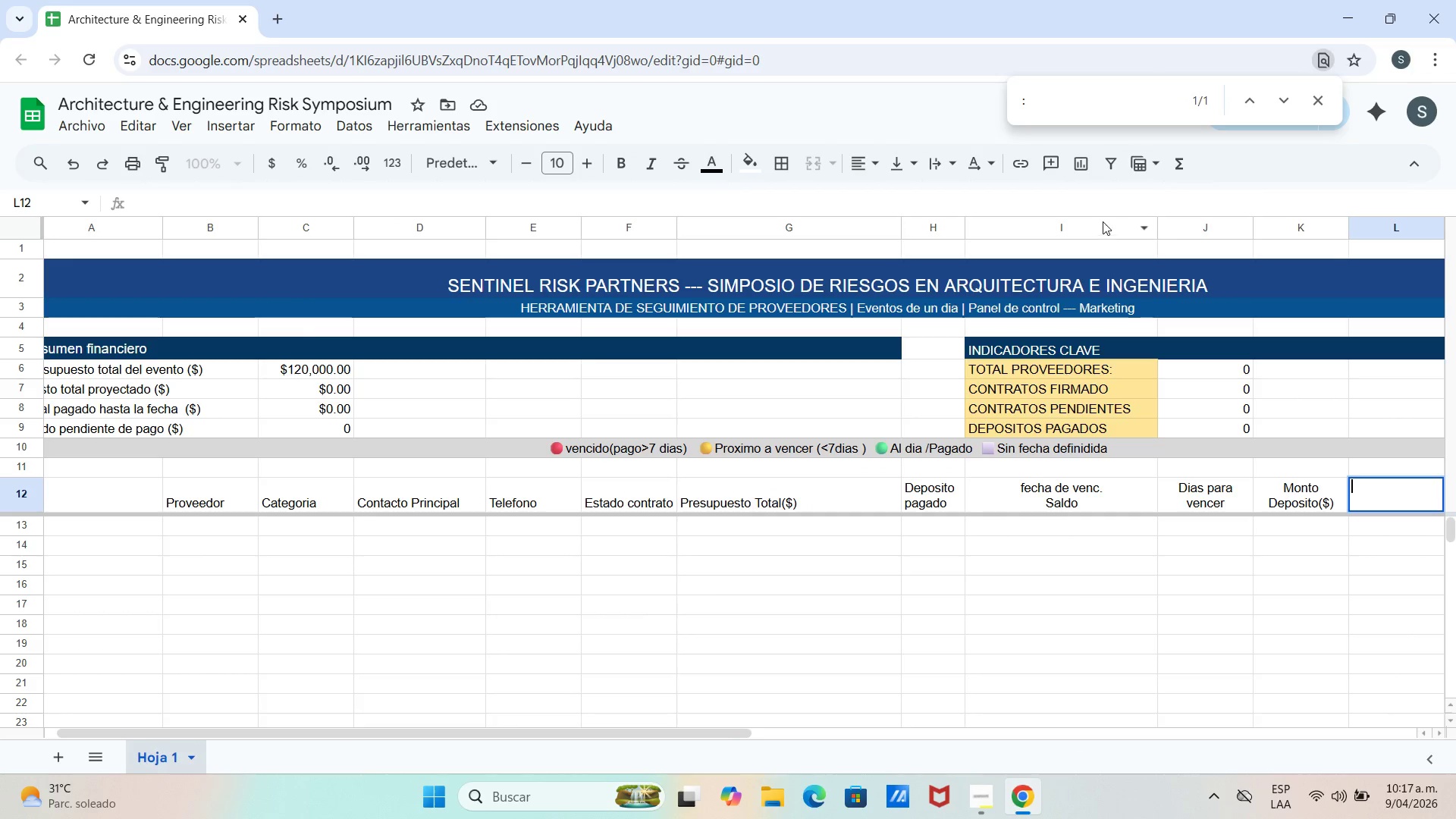 
key(Shift+5)
 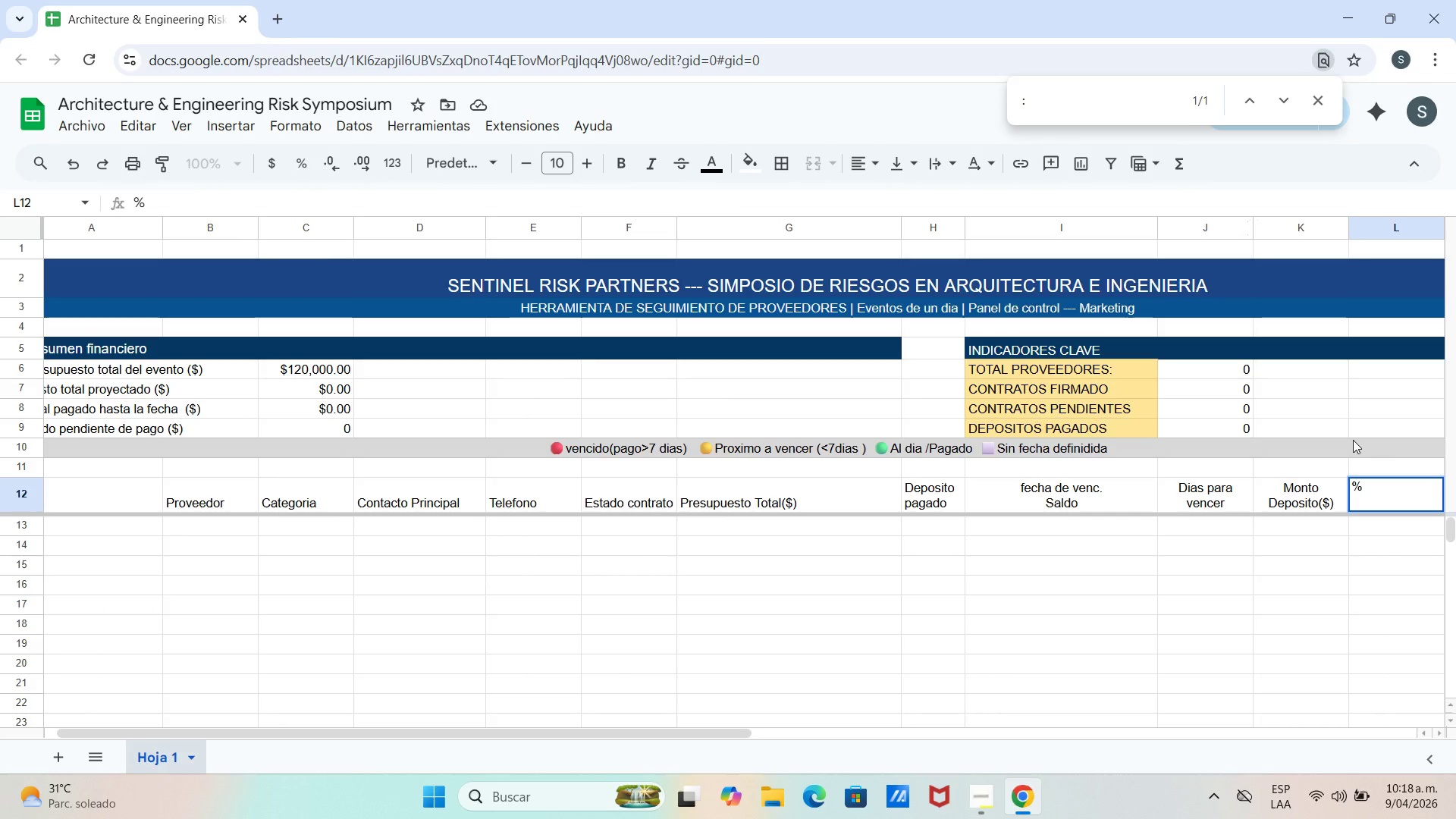 
wait(7.3)
 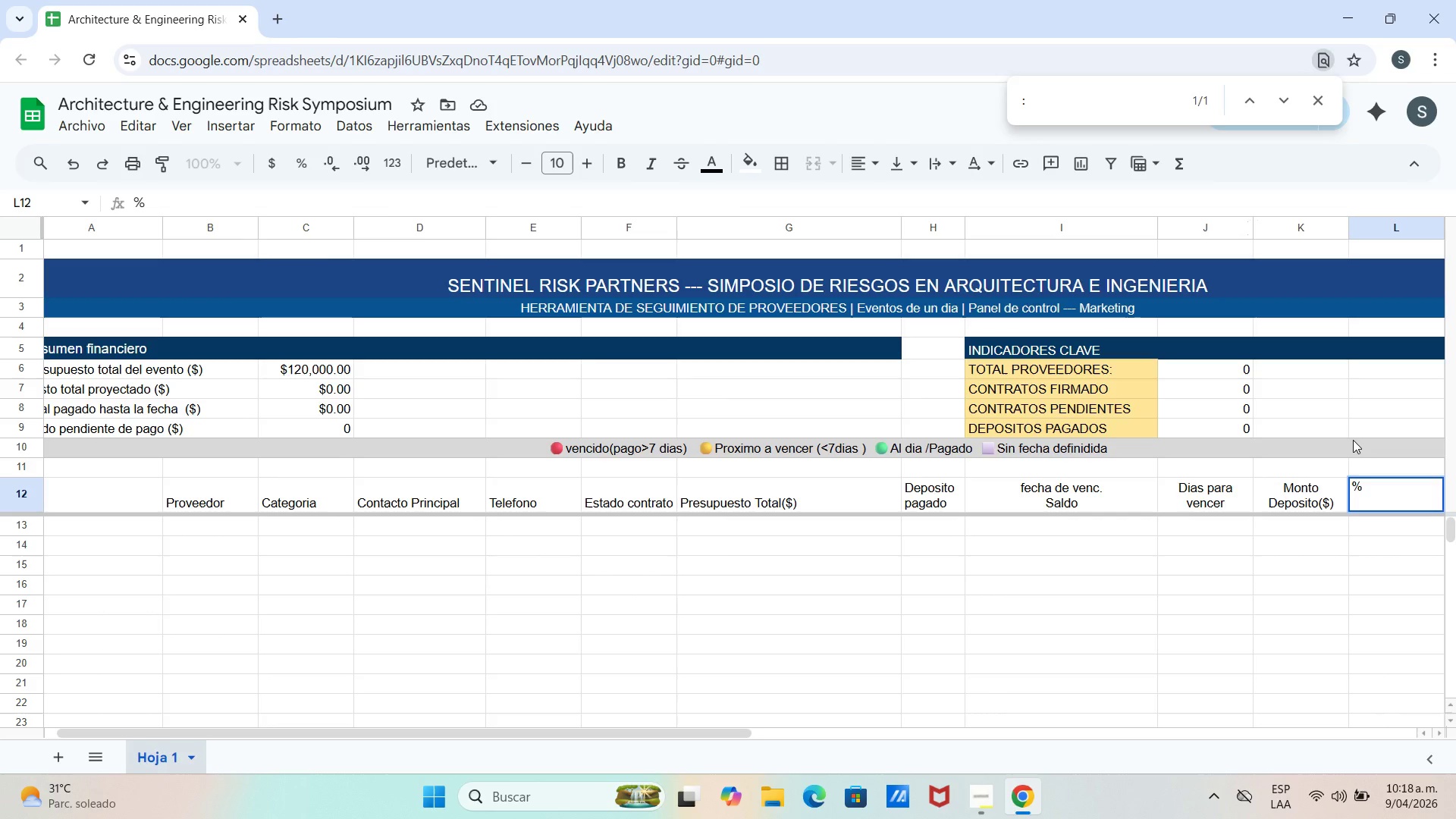 
key(Shift+Enter)
 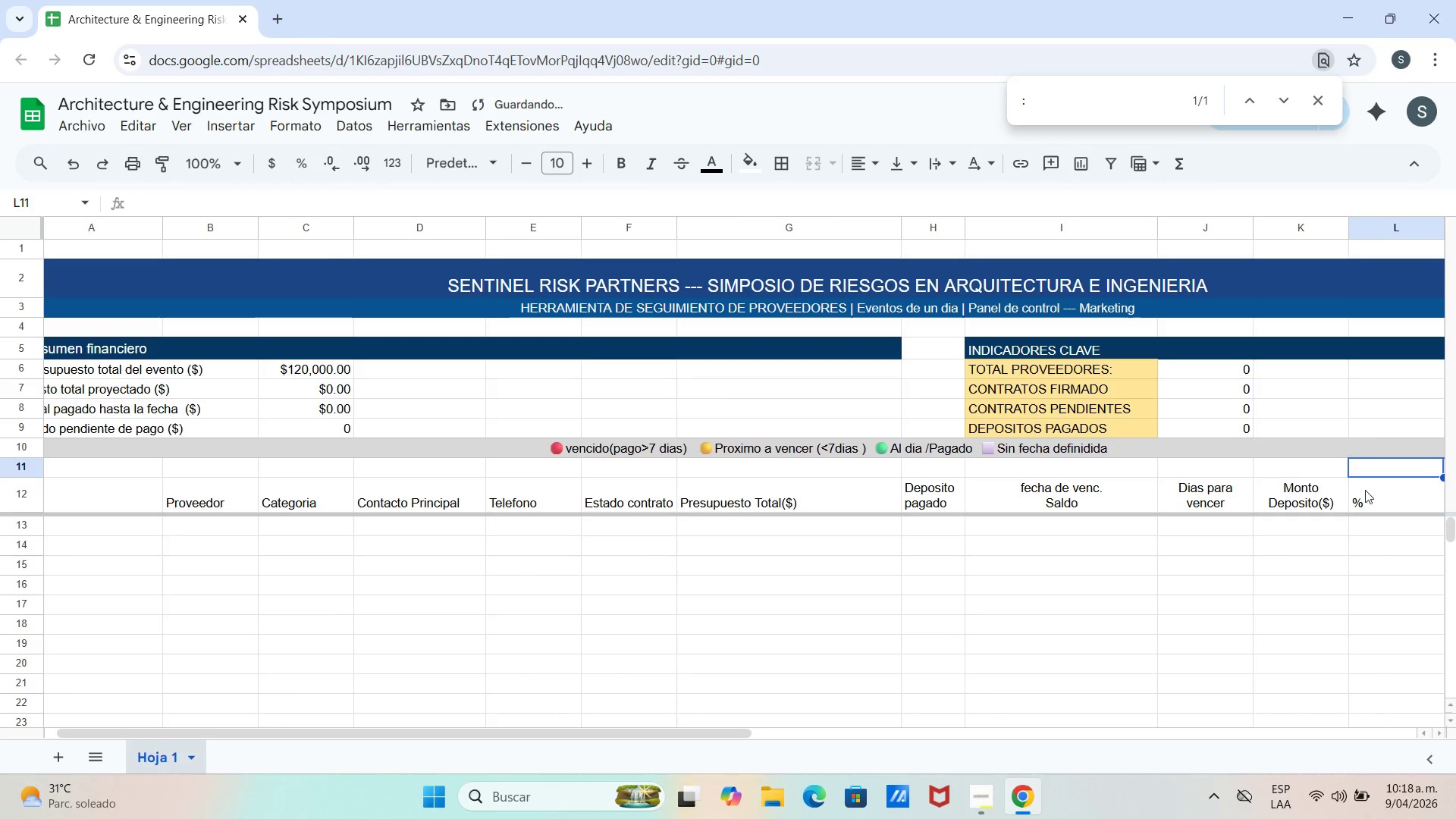 
double_click([1373, 505])
 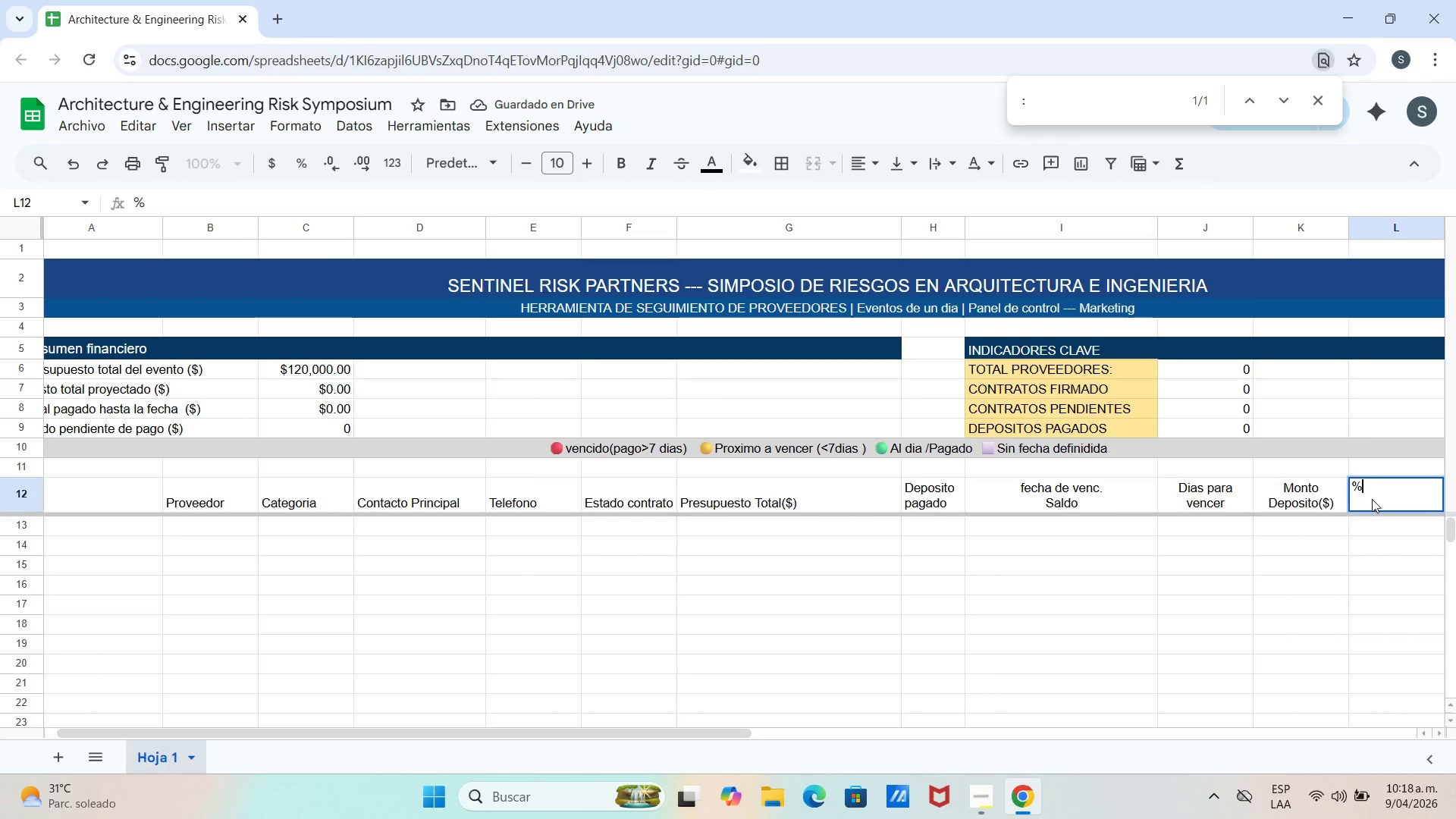 
key(Shift+Enter)
 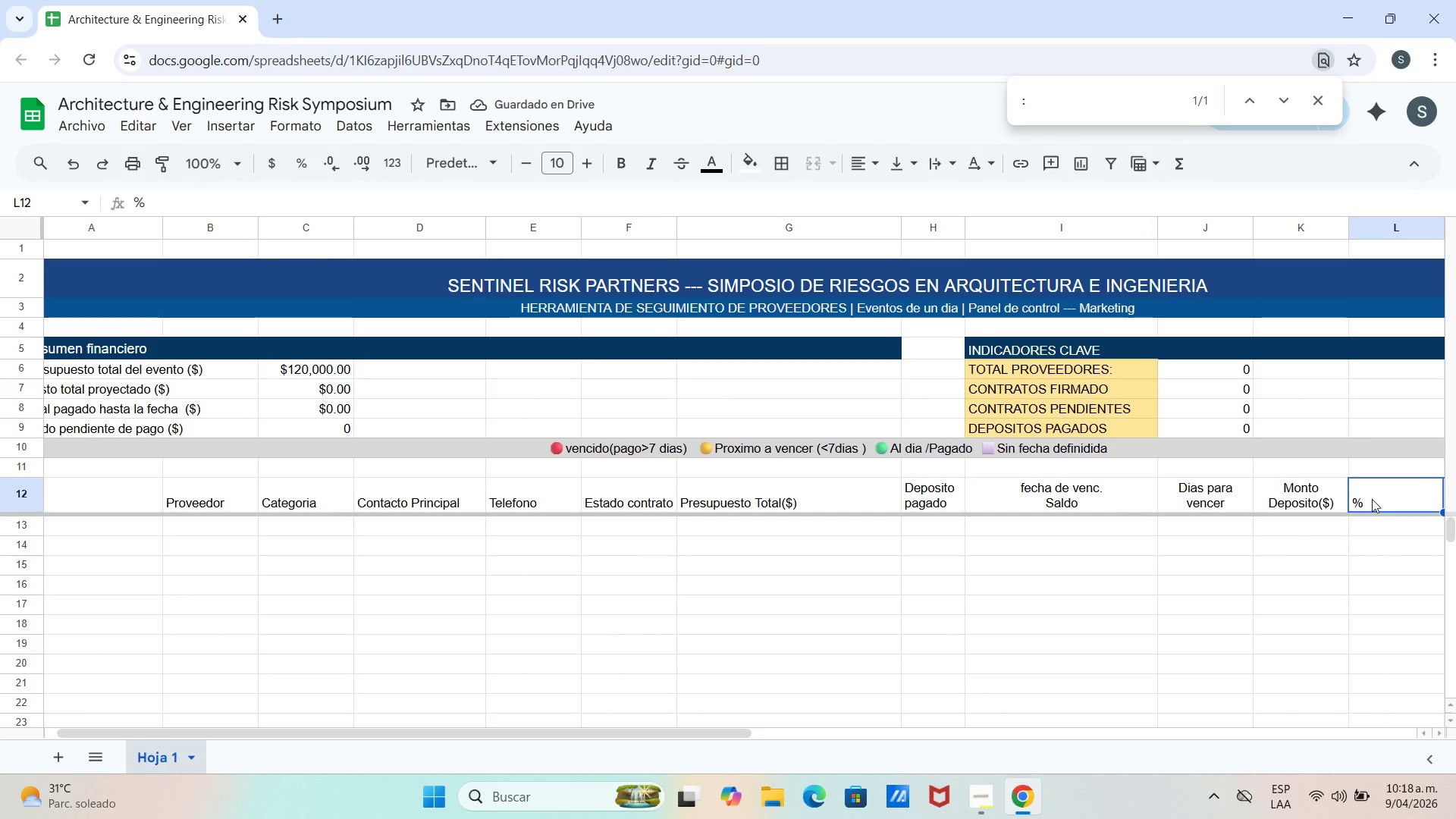 
double_click([1372, 499])
 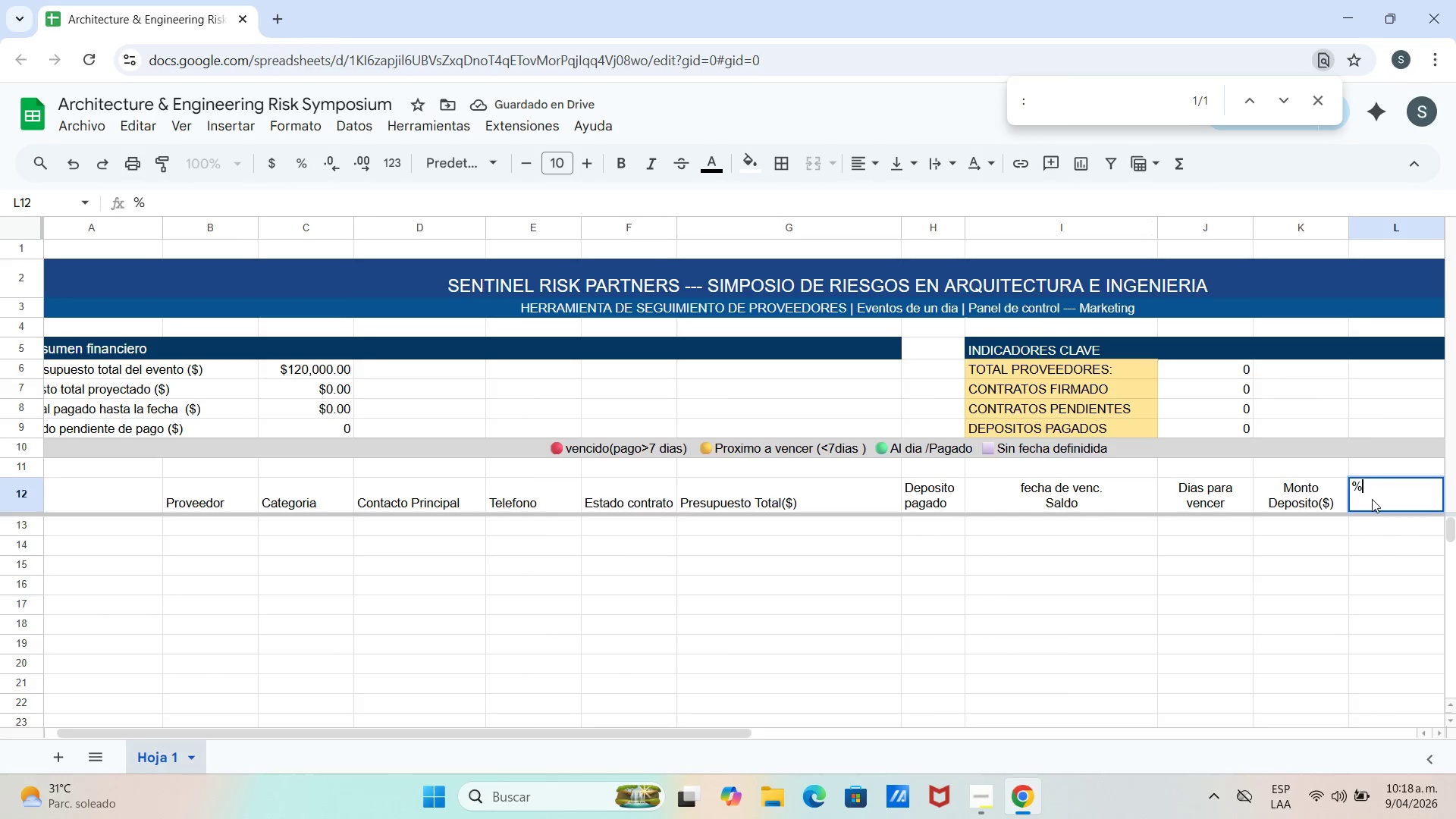 
key(Control+Enter)
 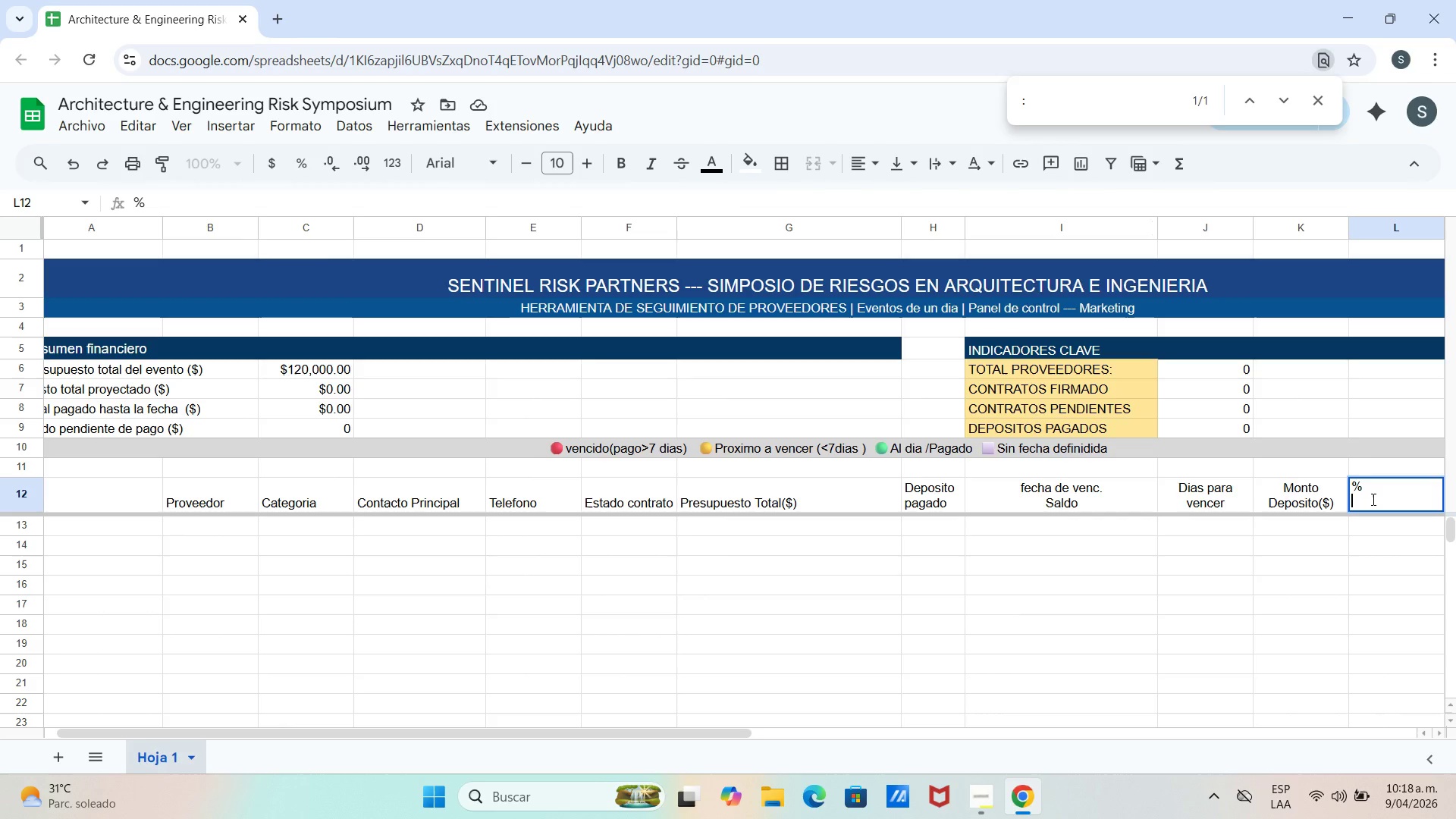 
type(Pagado)
 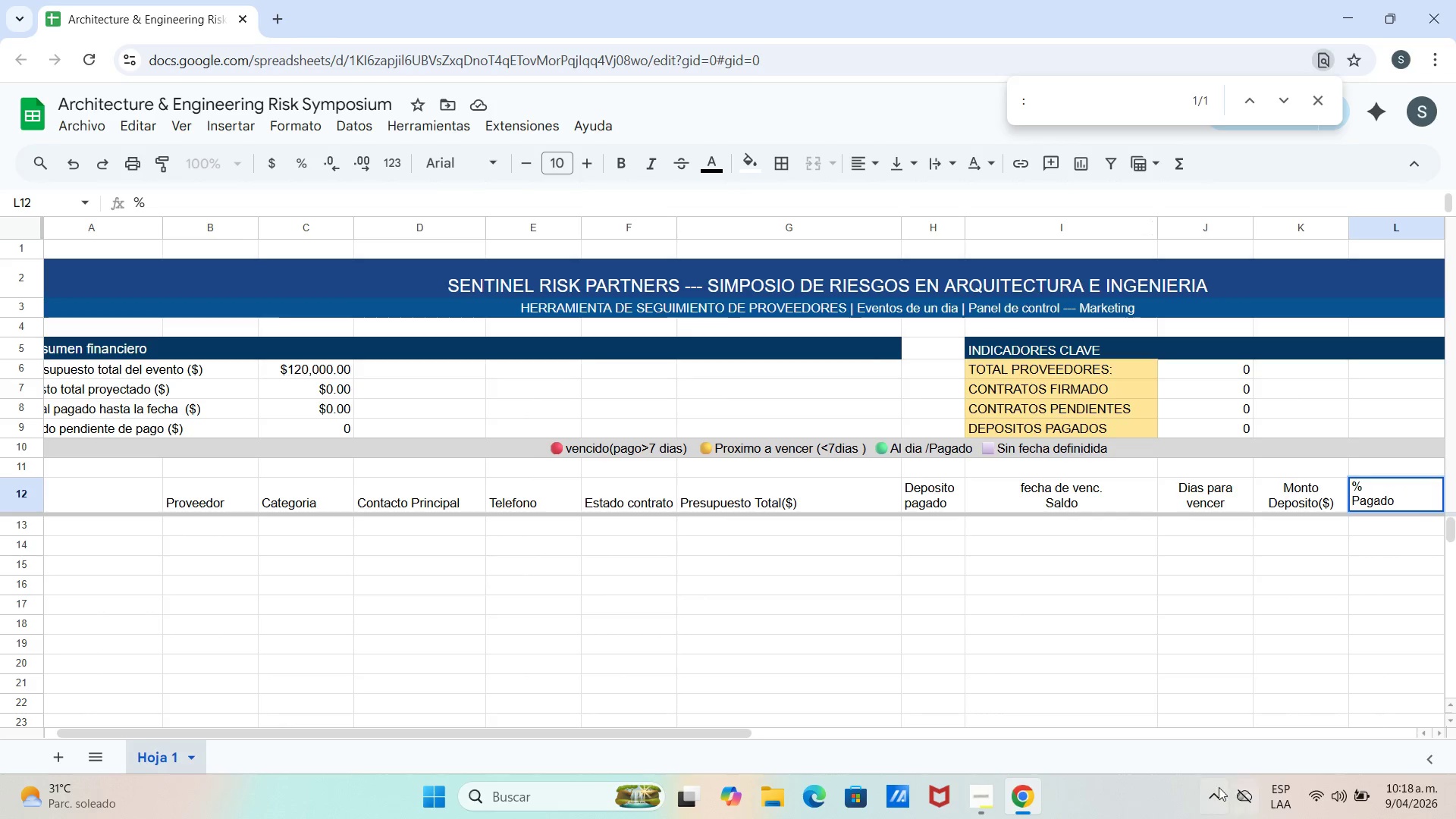 
left_click_drag(start_coordinate=[1056, 733], to_coordinate=[974, 733])
 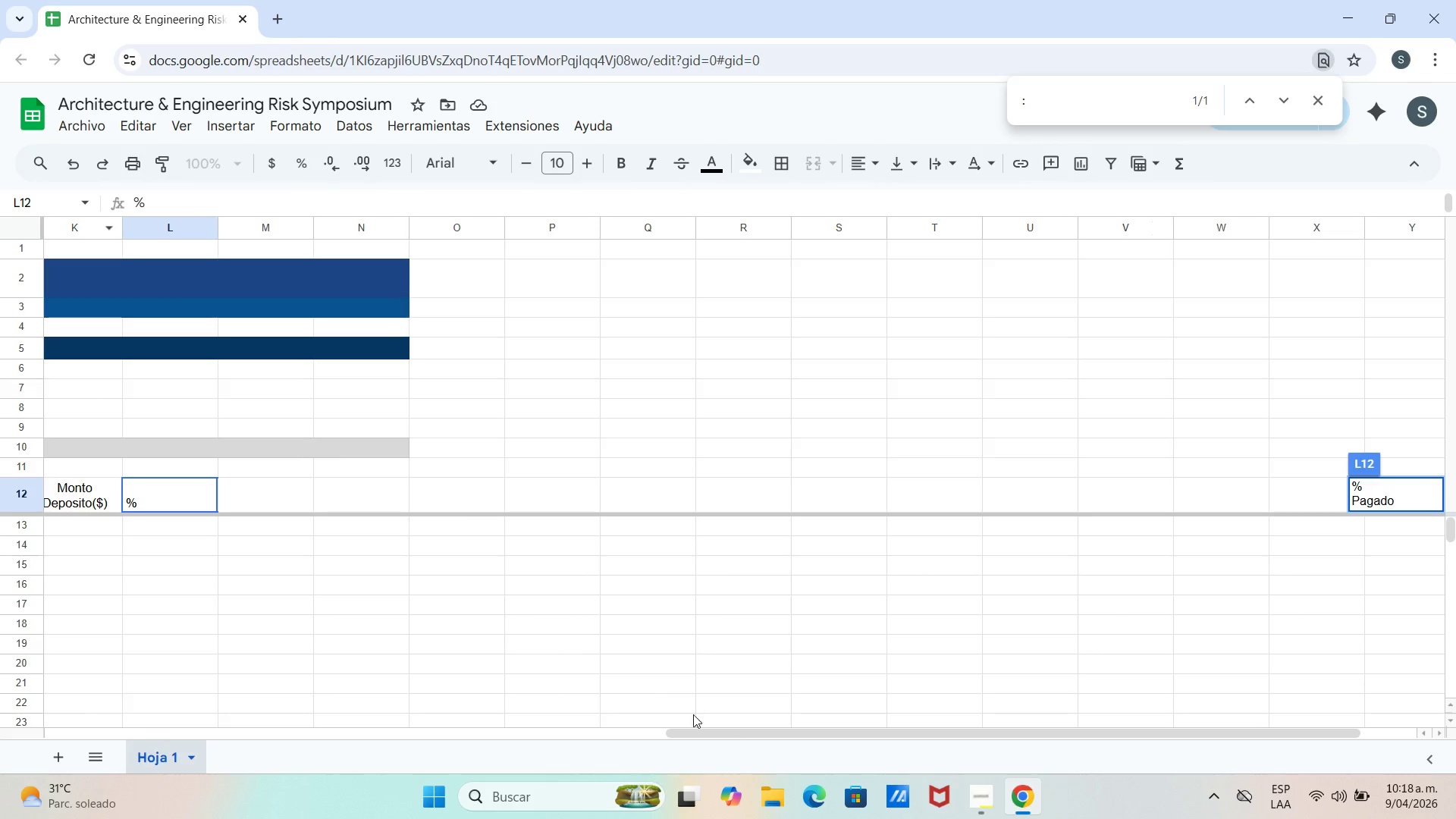 
left_click_drag(start_coordinate=[733, 733], to_coordinate=[42, 667])
 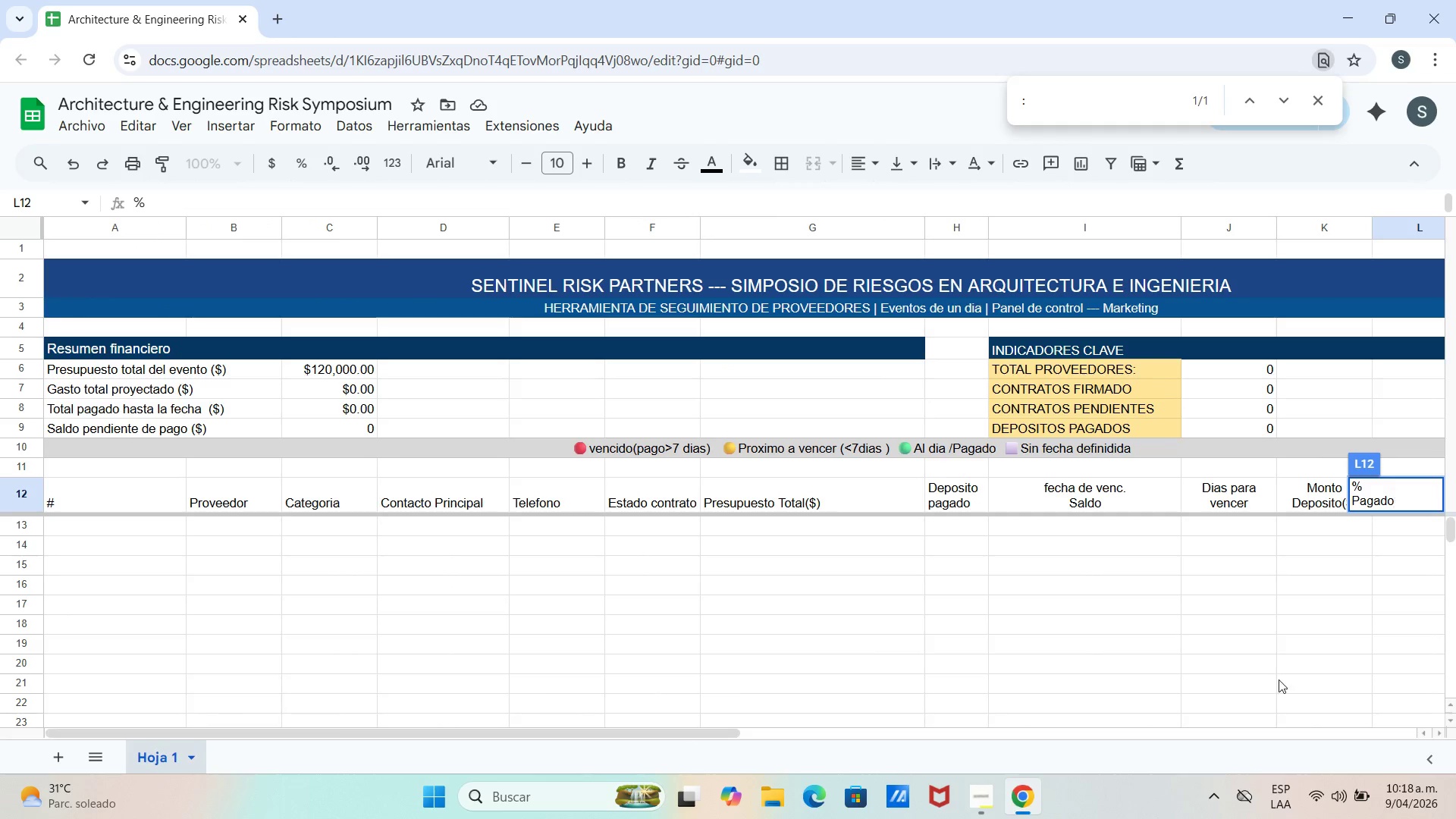 
left_click([1279, 680])
 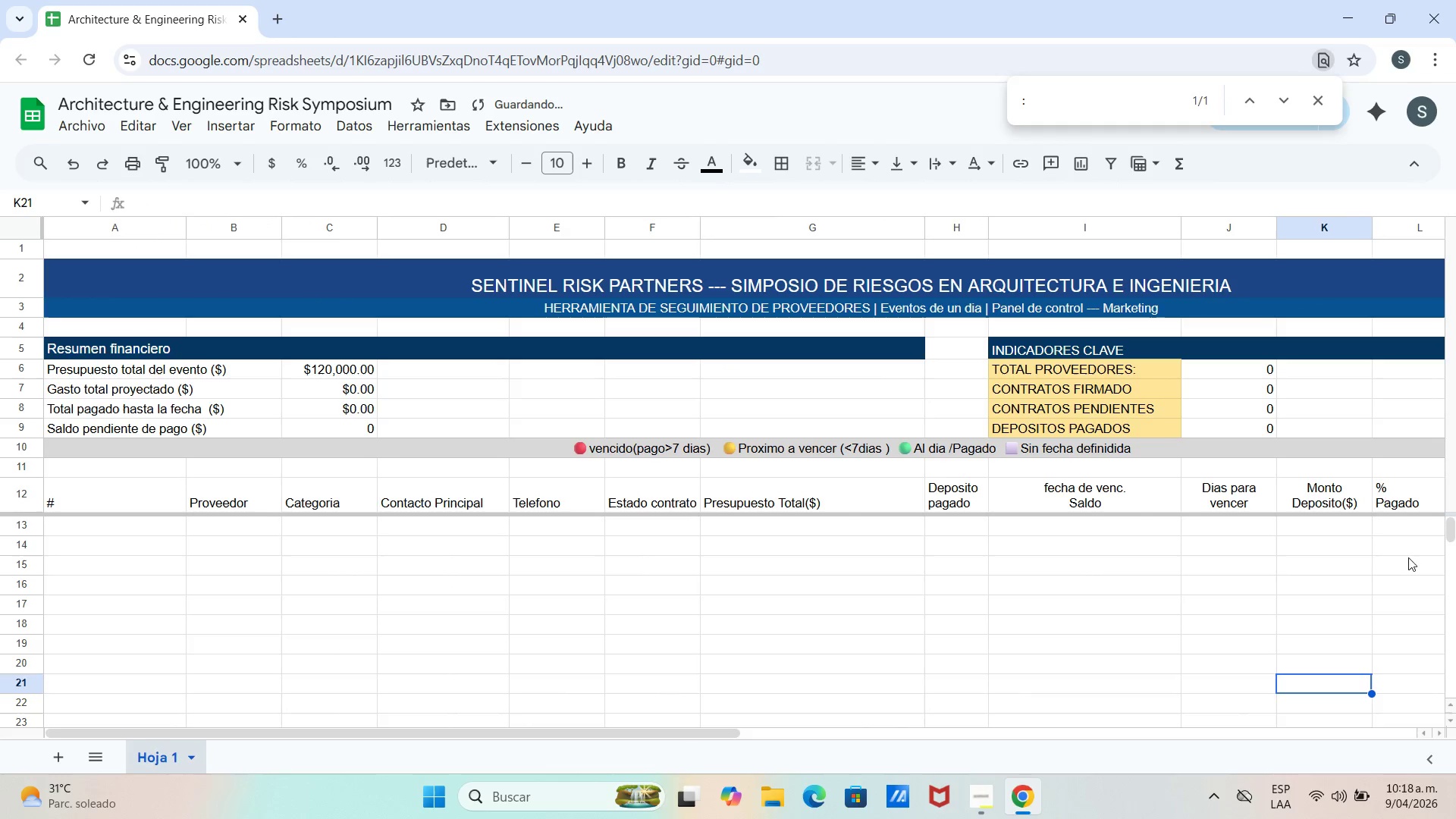 
left_click_drag(start_coordinate=[1423, 566], to_coordinate=[1392, 566])
 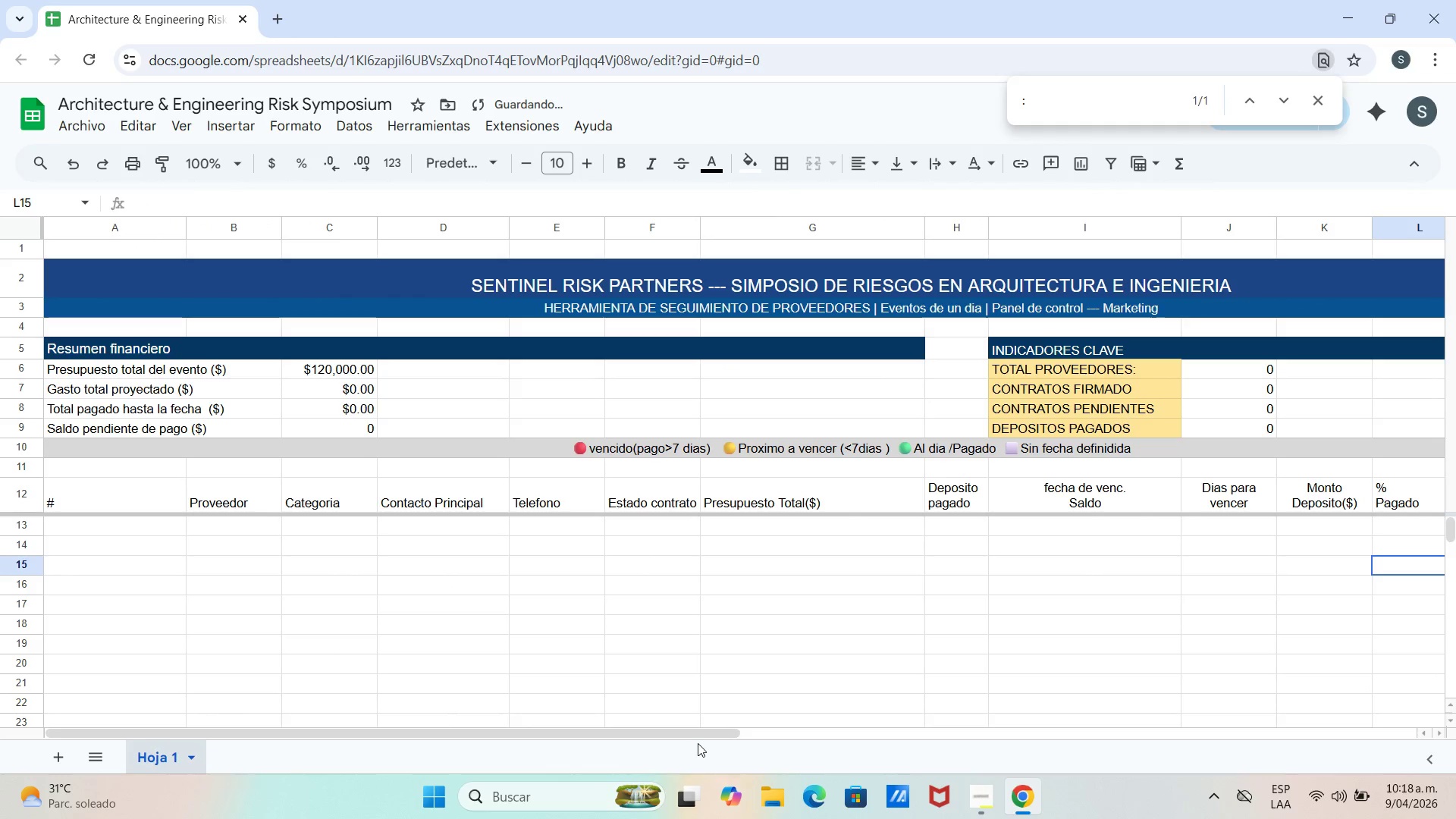 
left_click_drag(start_coordinate=[706, 733], to_coordinate=[937, 714])
 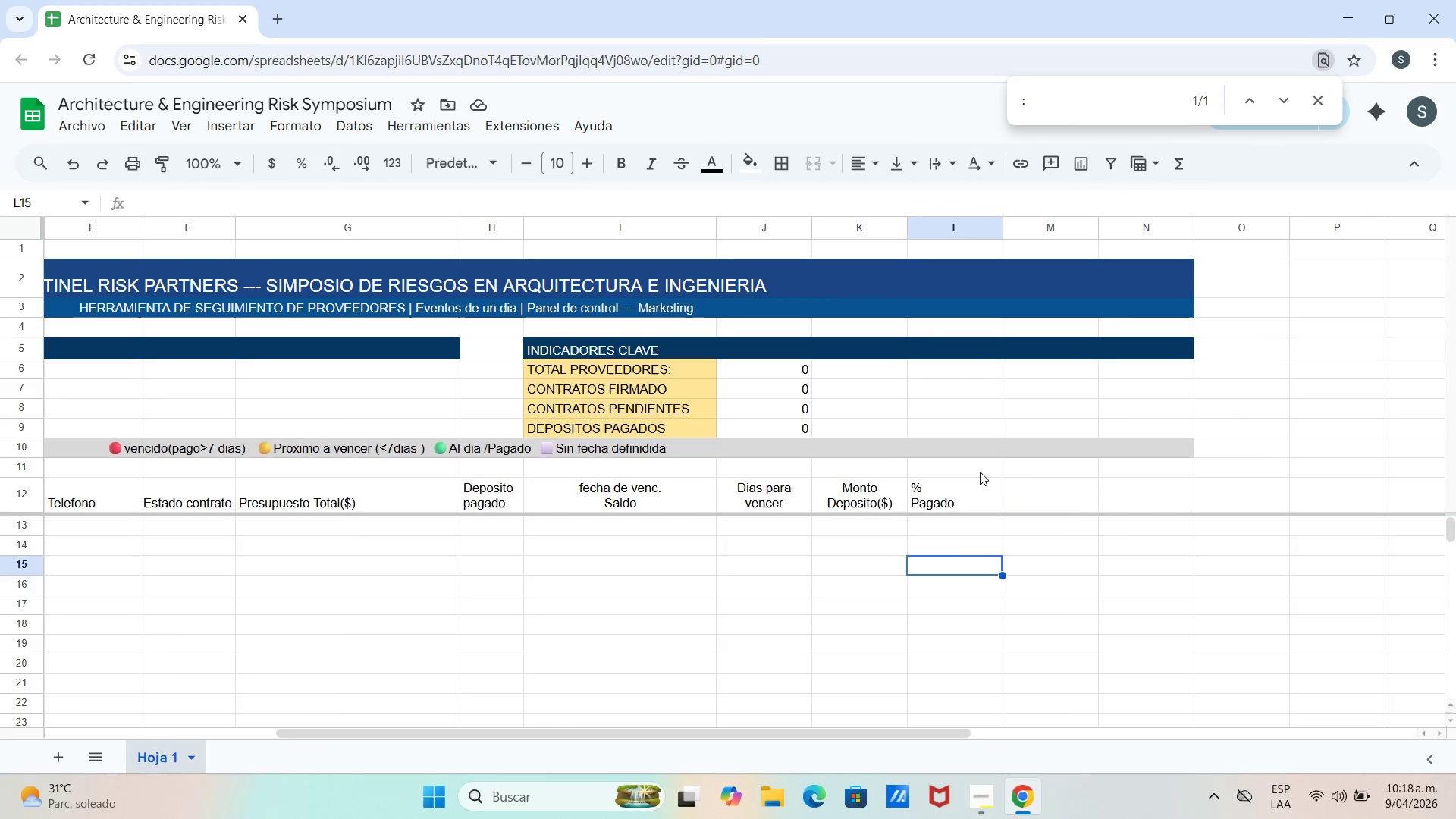 
double_click([1033, 502])
 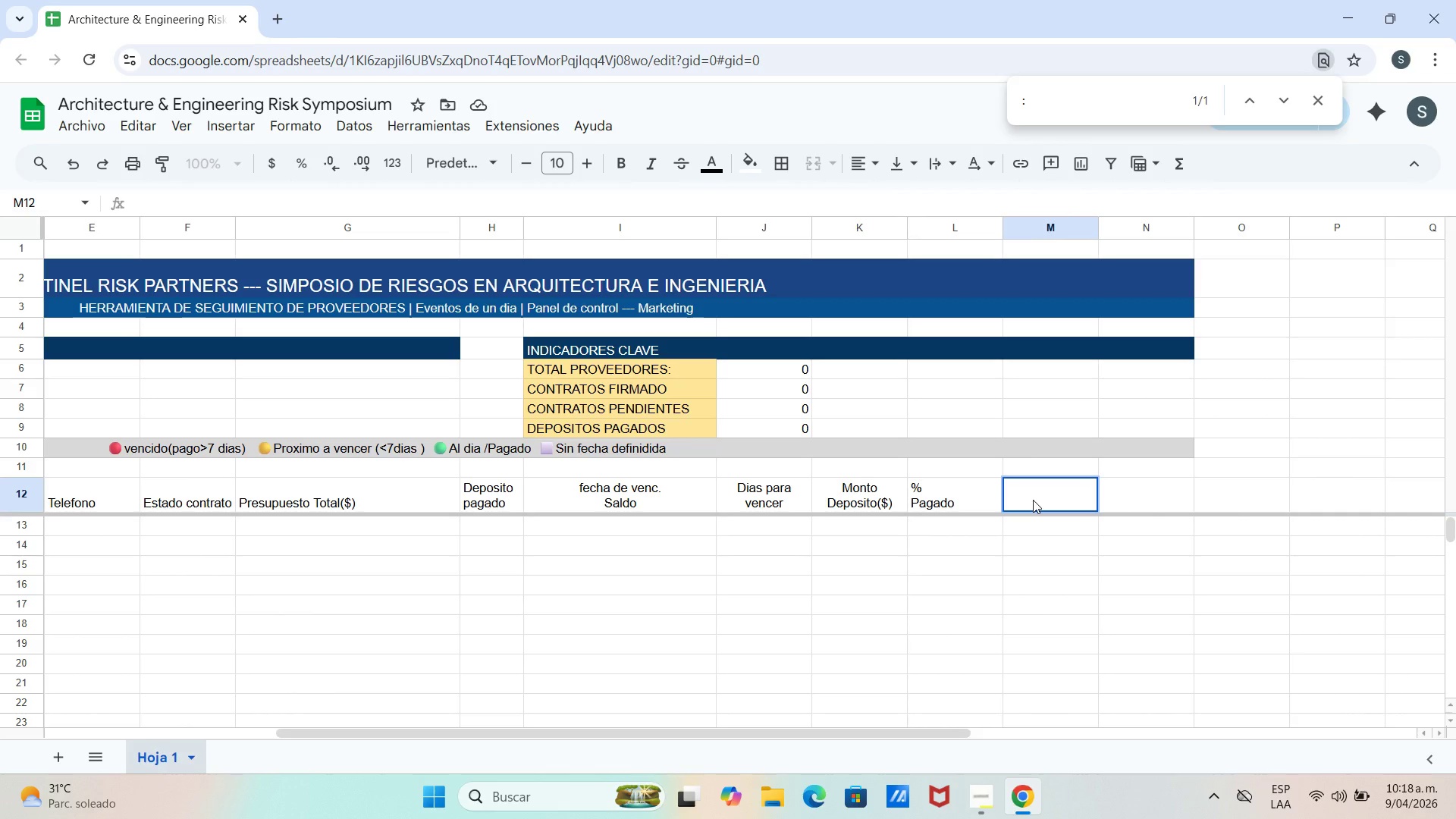 
key(N)
 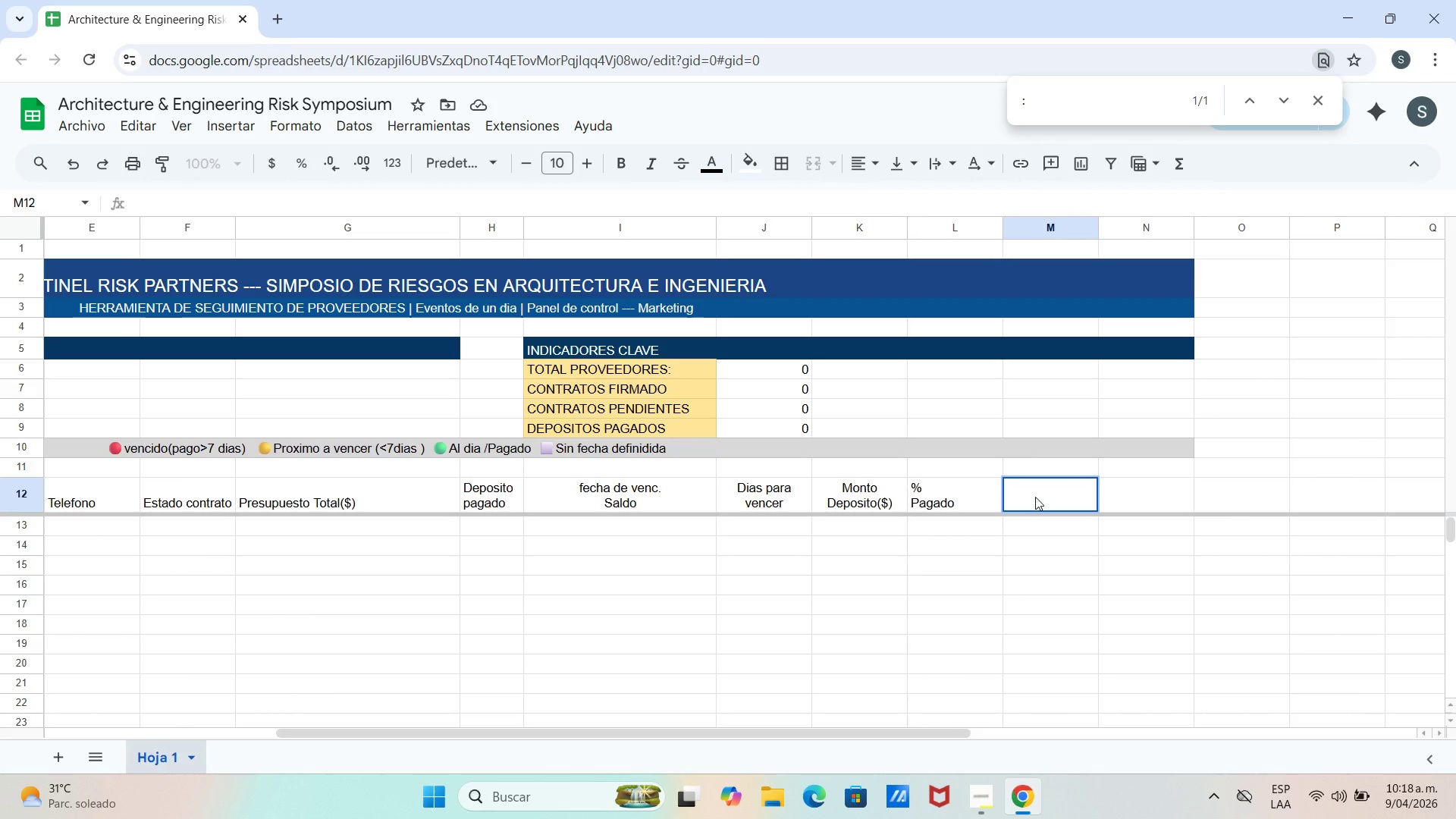 
double_click([1035, 497])
 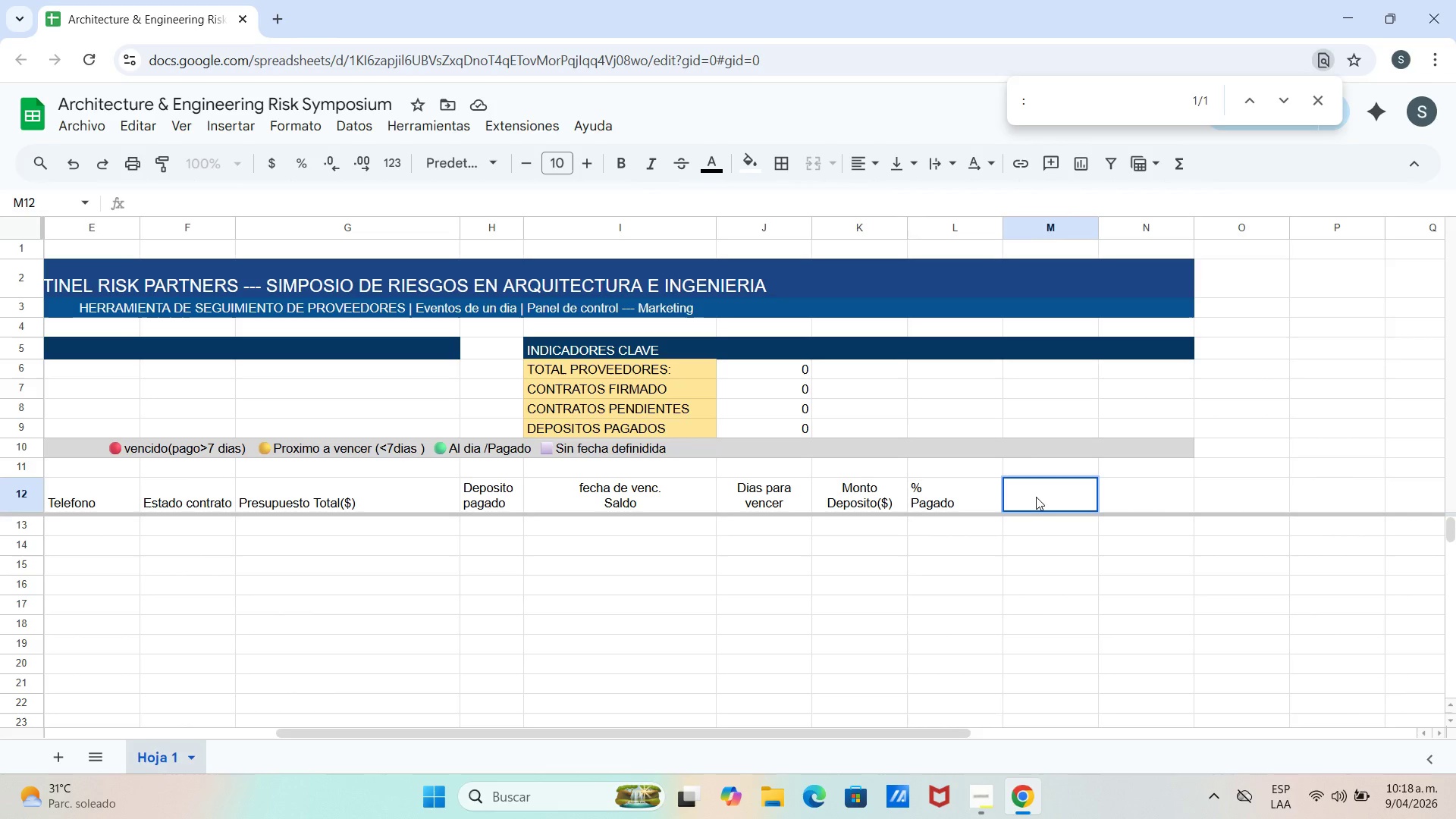 
triple_click([1036, 497])
 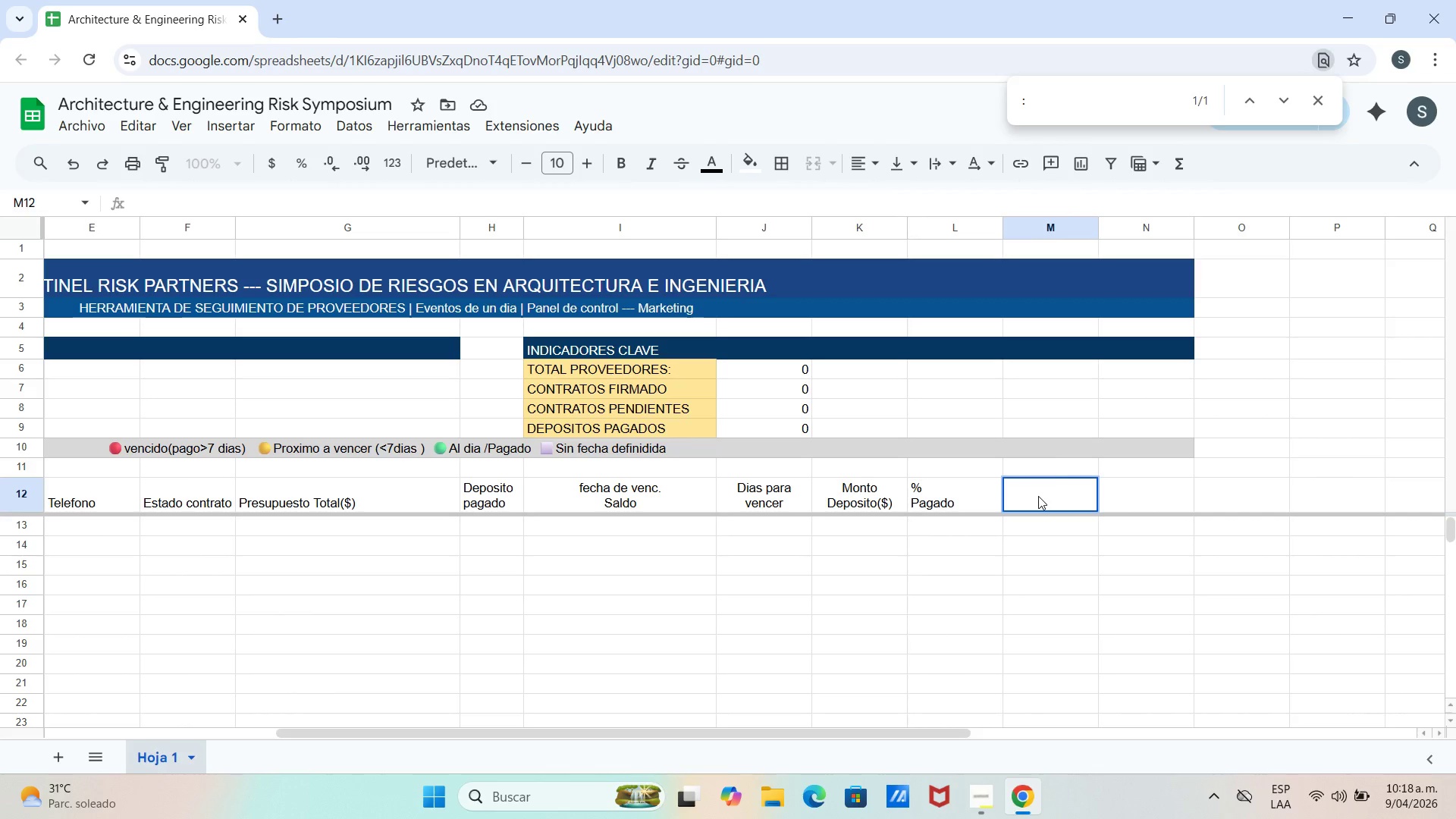 
left_click([1038, 496])
 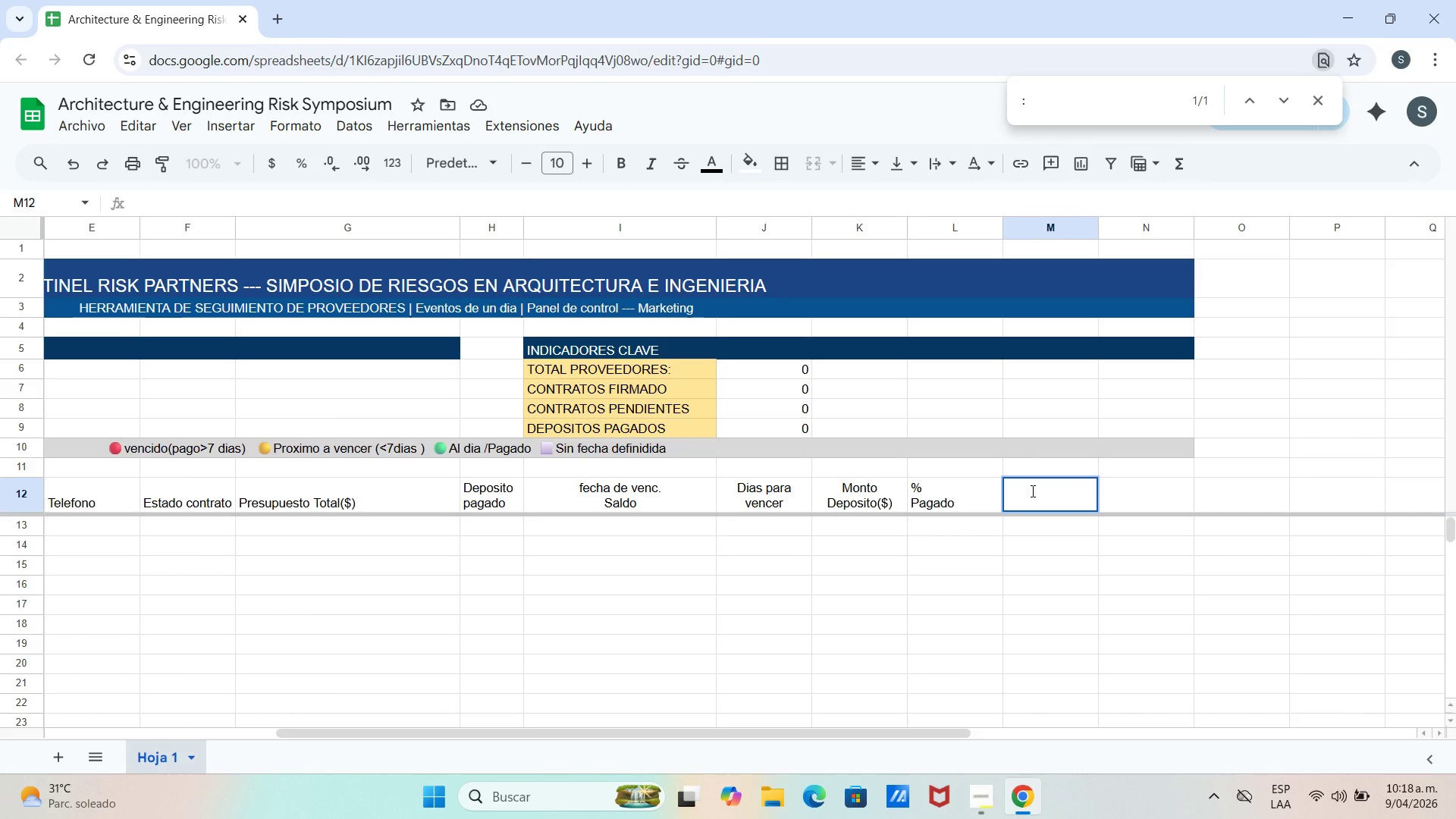 
type(serg)
 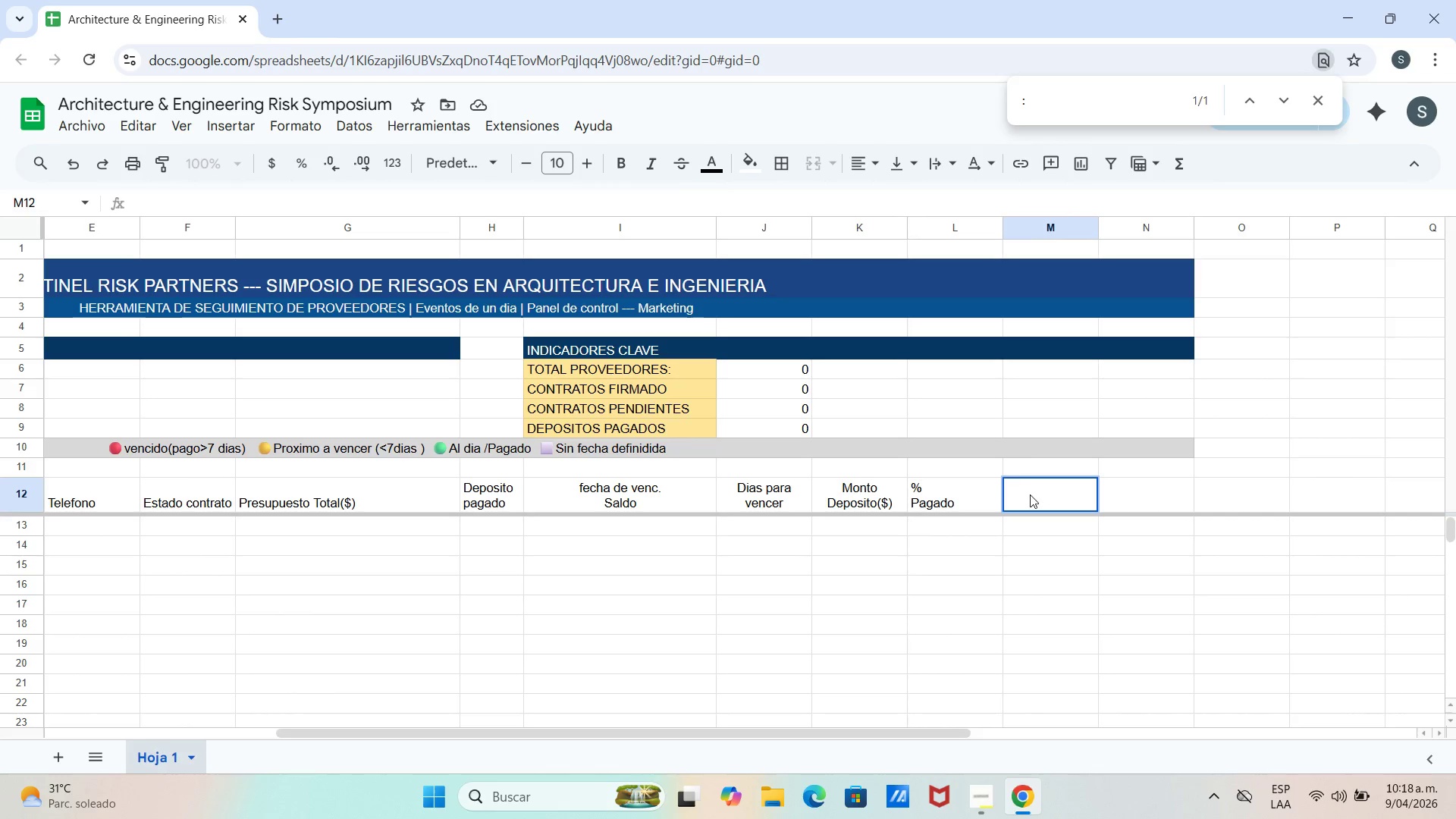 
left_click([1030, 494])
 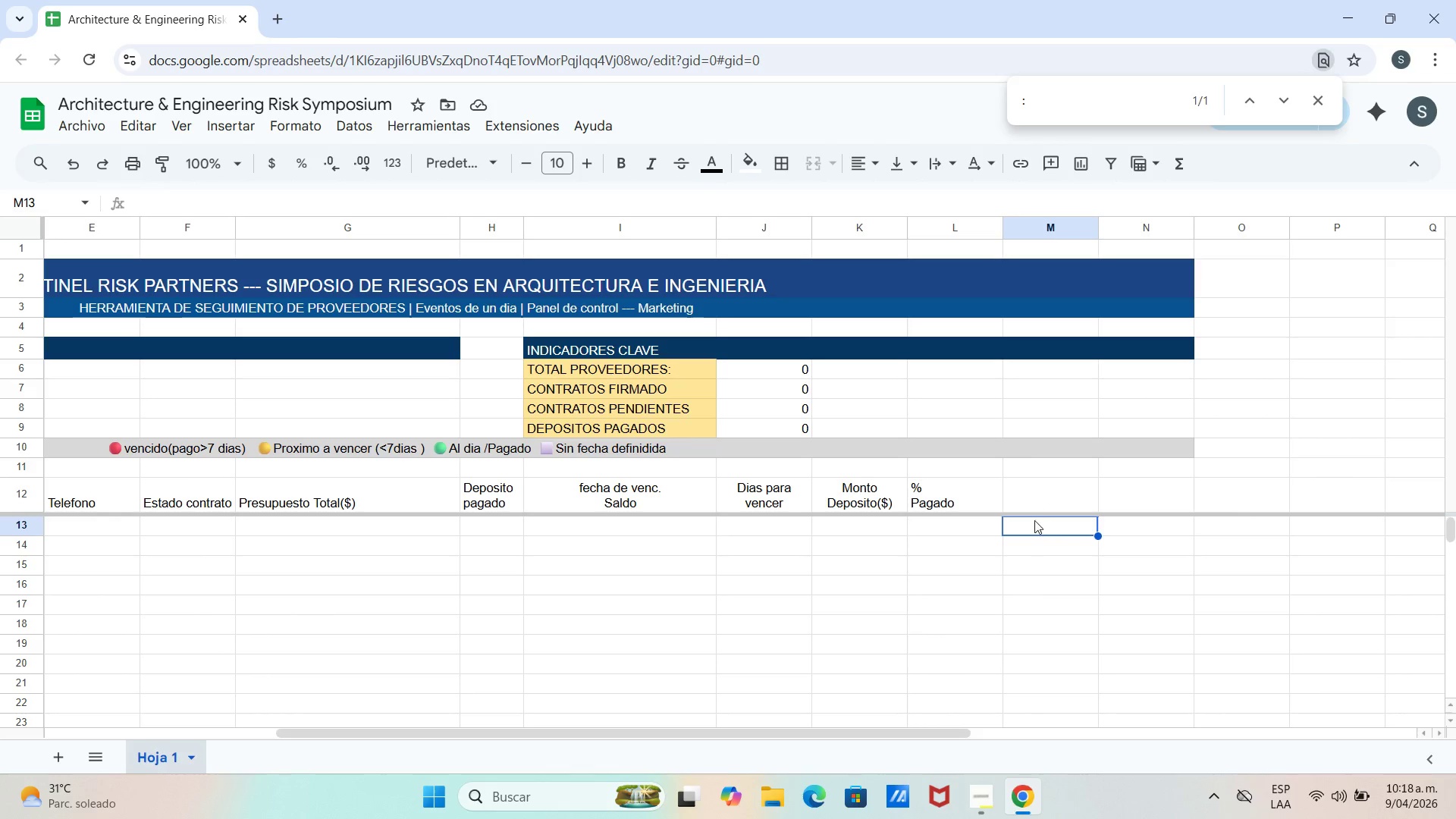 
triple_click([1034, 498])
 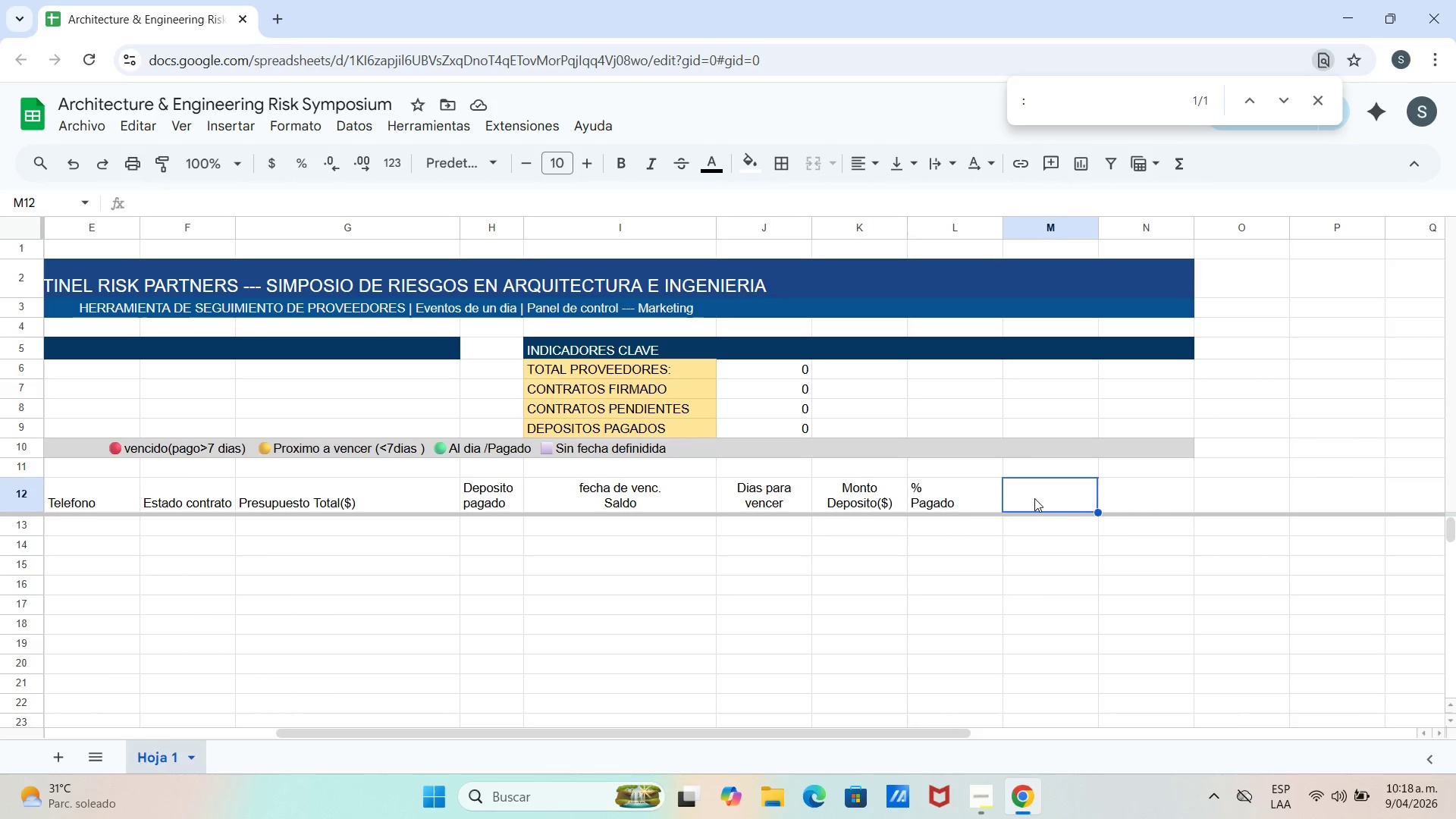 
triple_click([1034, 498])
 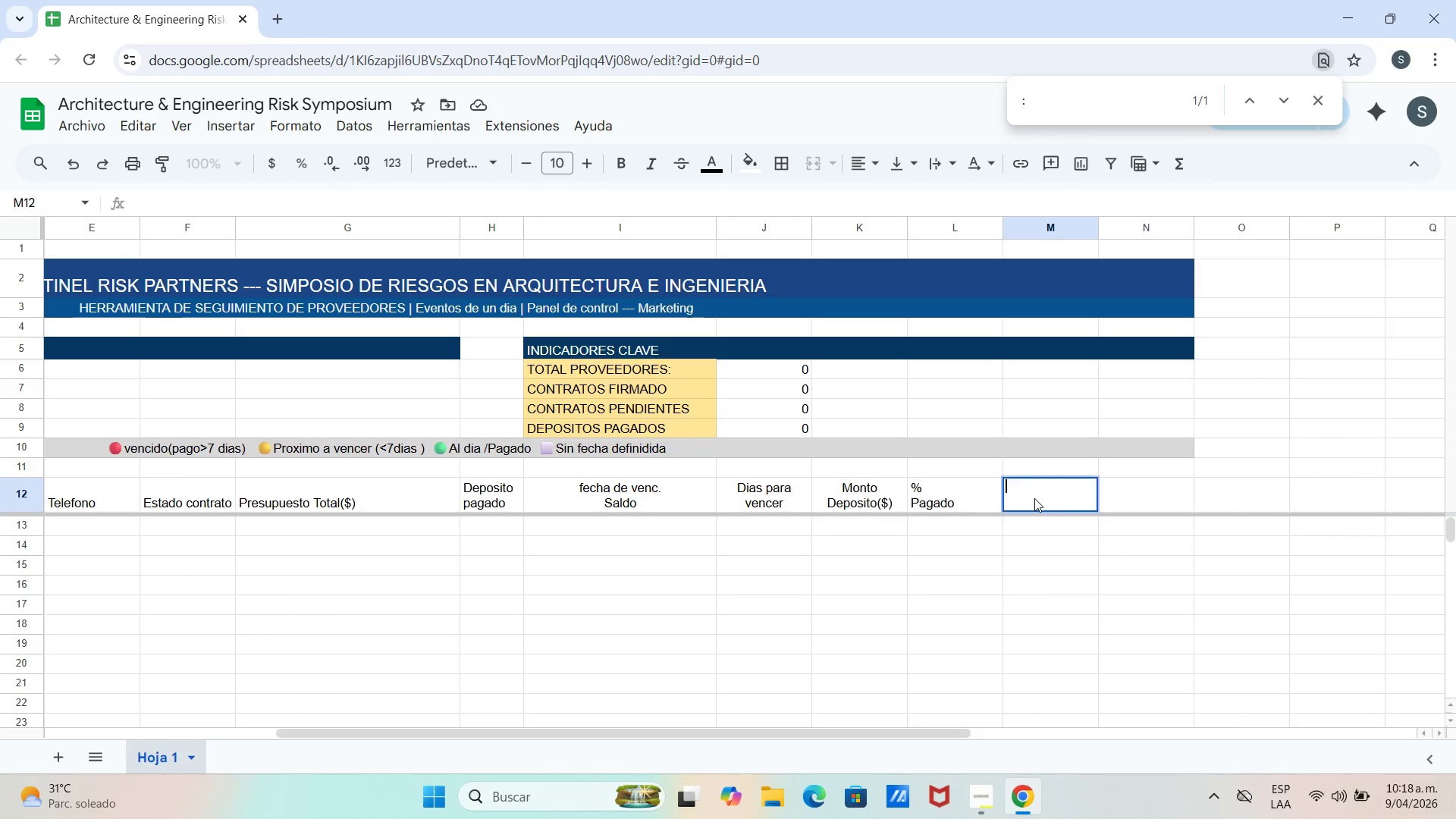 
triple_click([1034, 498])
 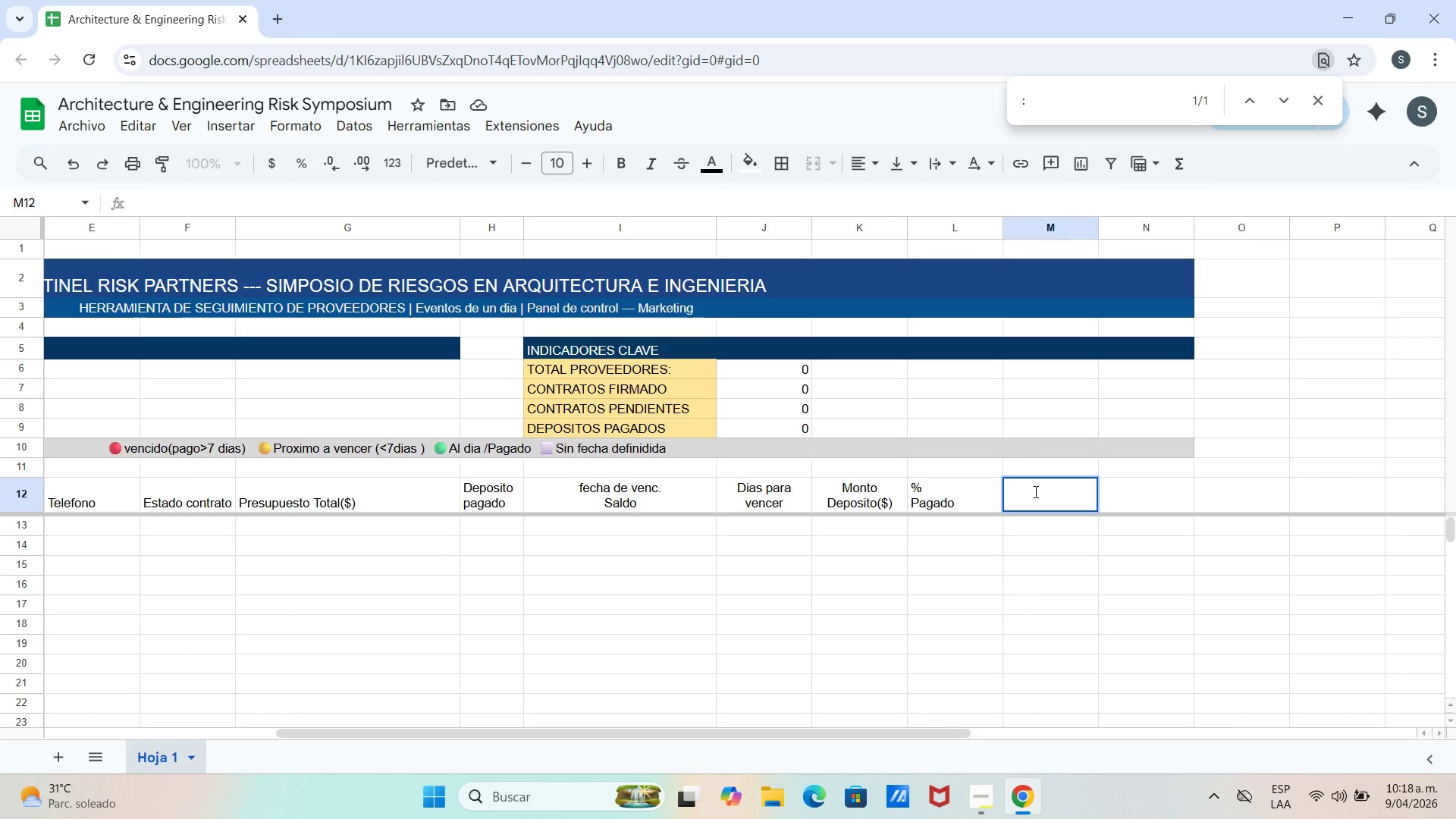 
left_click([1034, 491])
 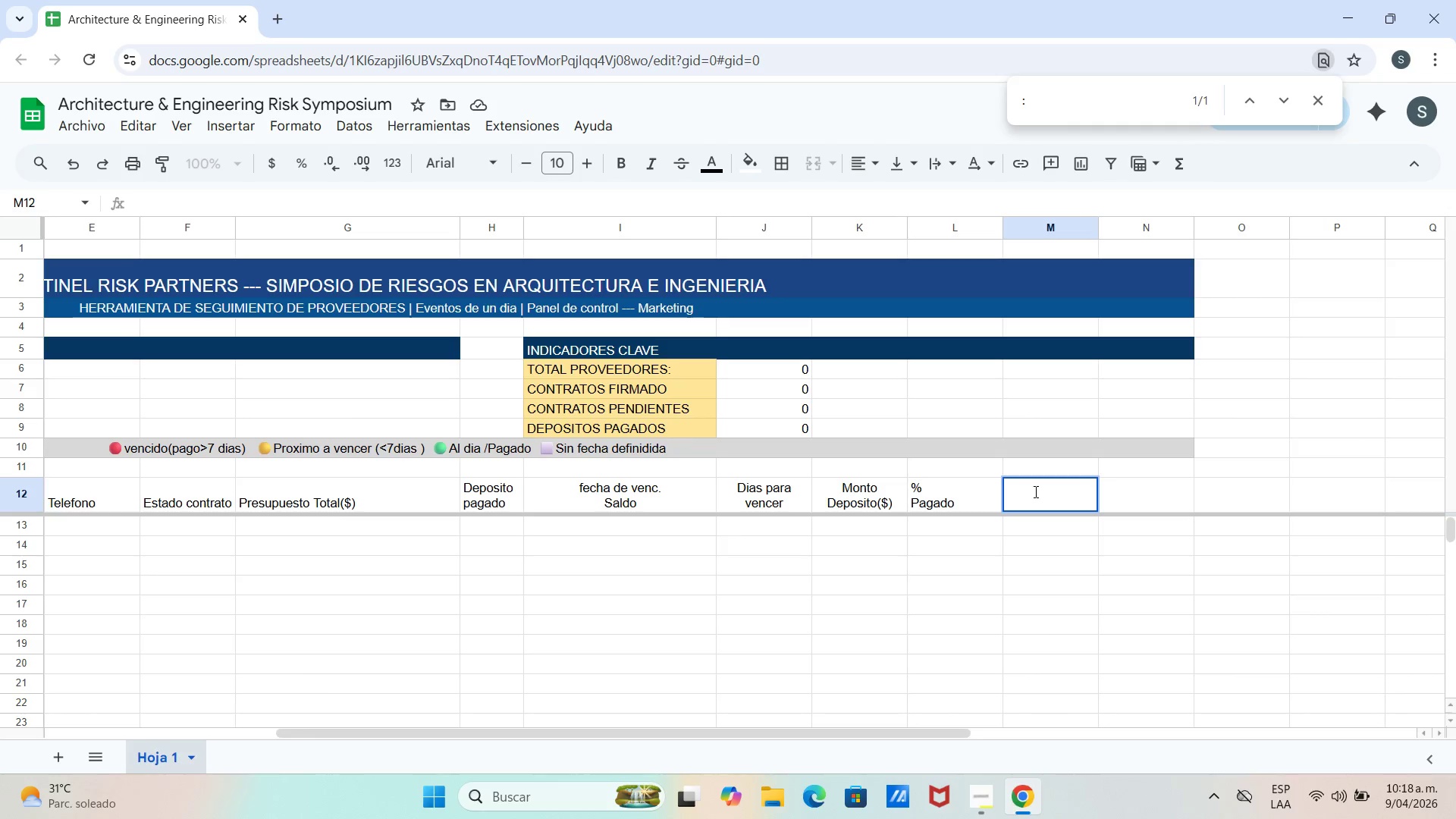 
type(no)
key(Backspace)
key(Backspace)
type(Notas observaciones)
 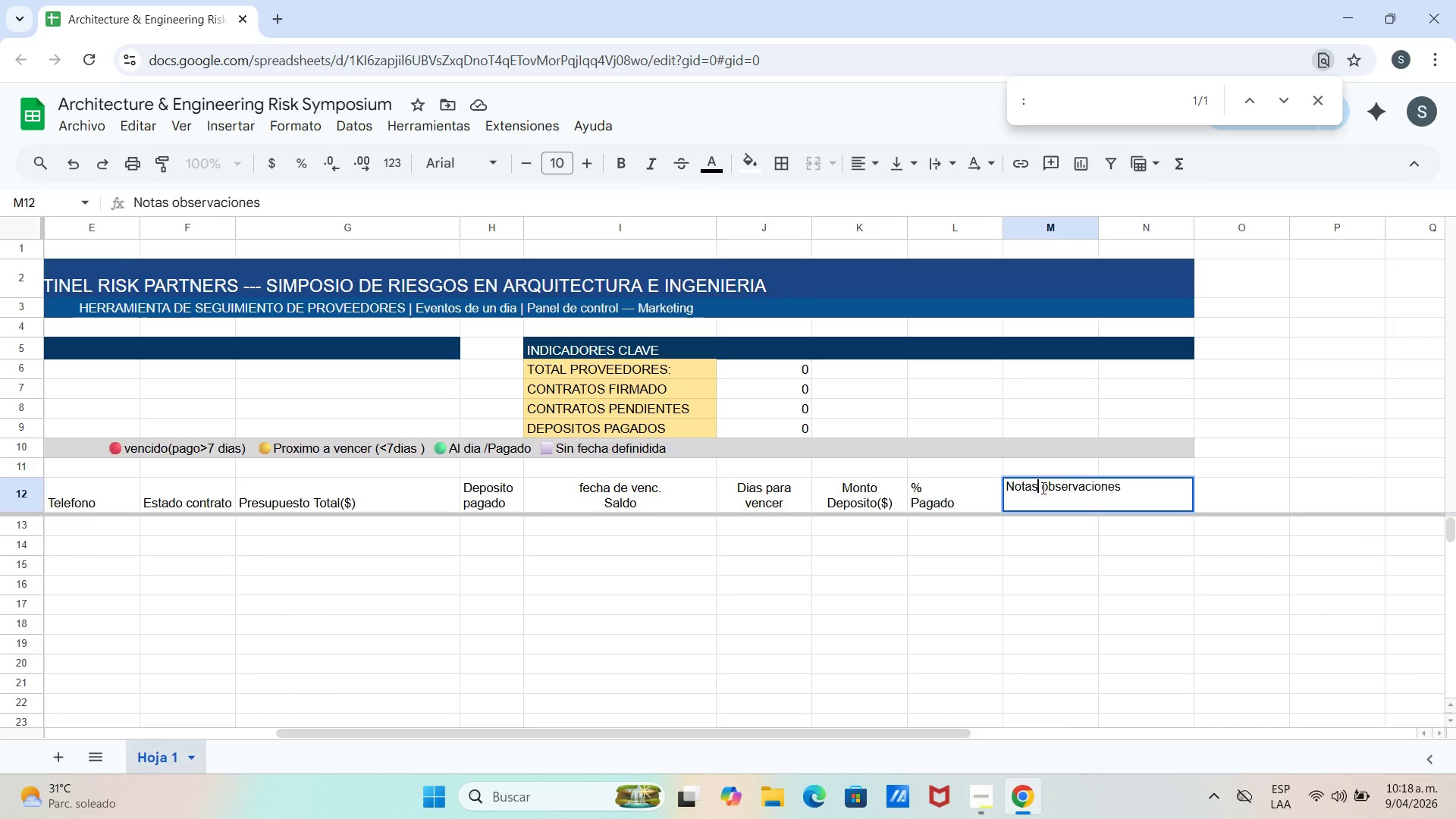 
wait(5.22)
 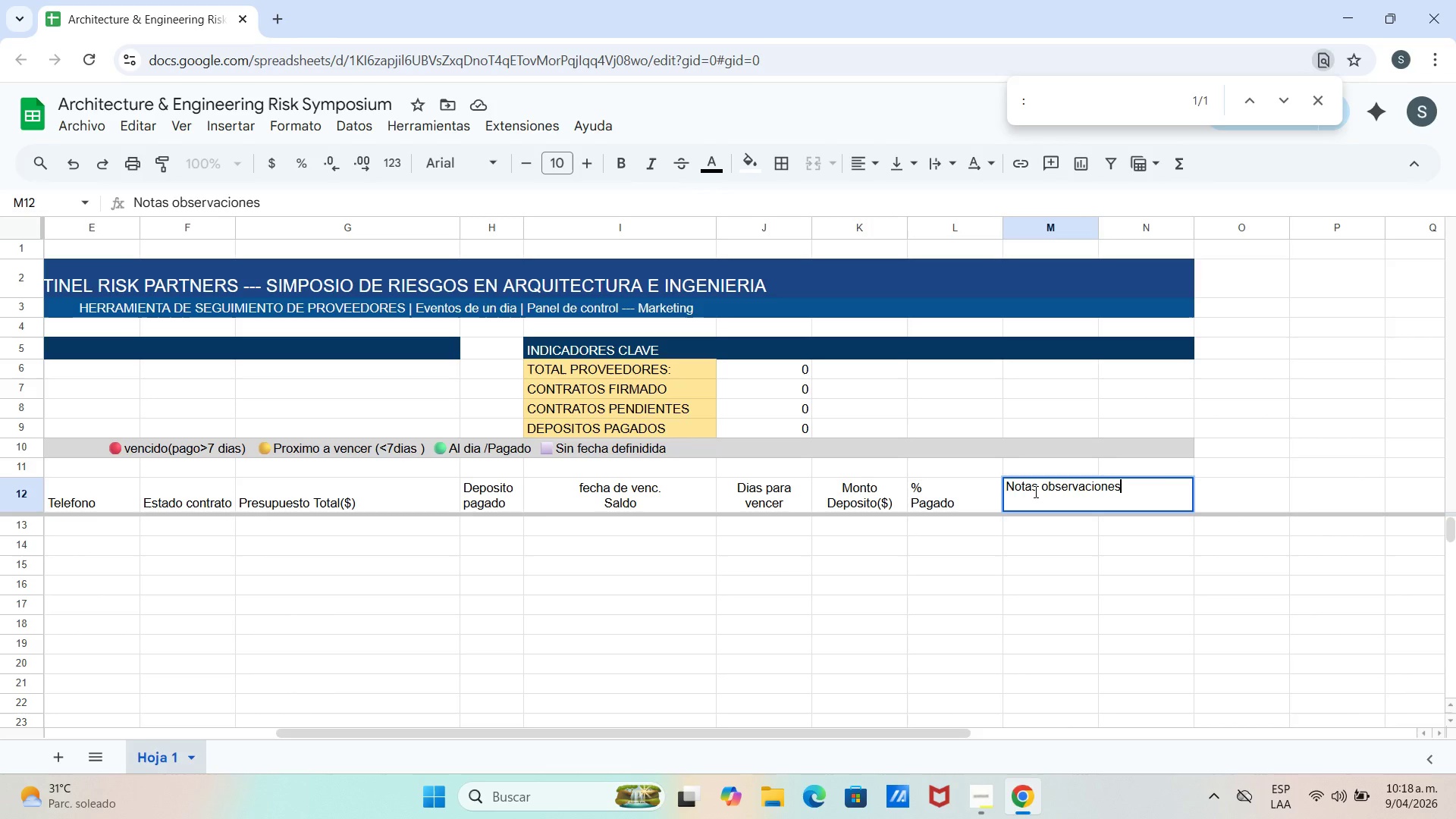 
key(Shift+7)
 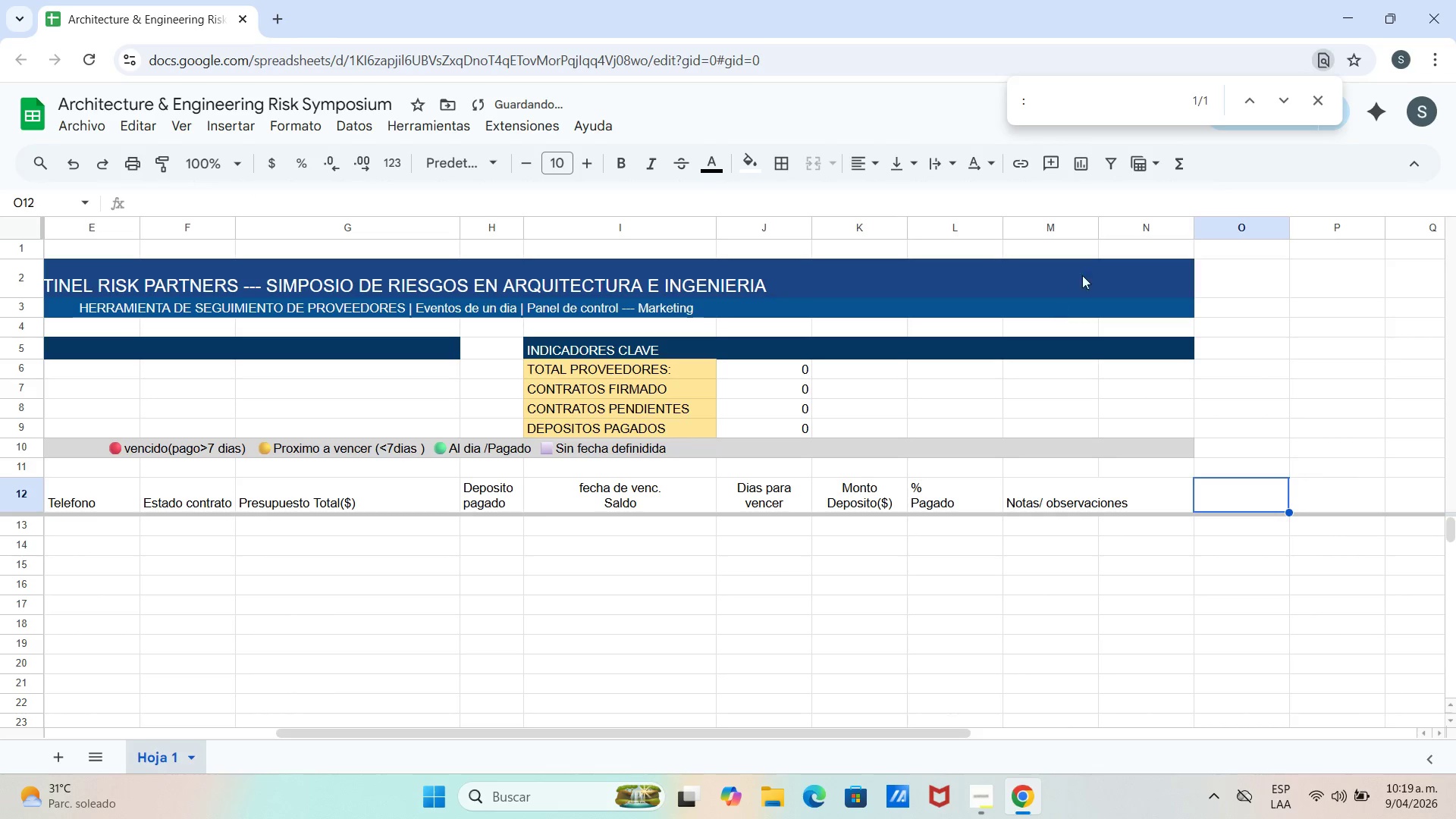 
left_click_drag(start_coordinate=[1098, 228], to_coordinate=[1136, 237])
 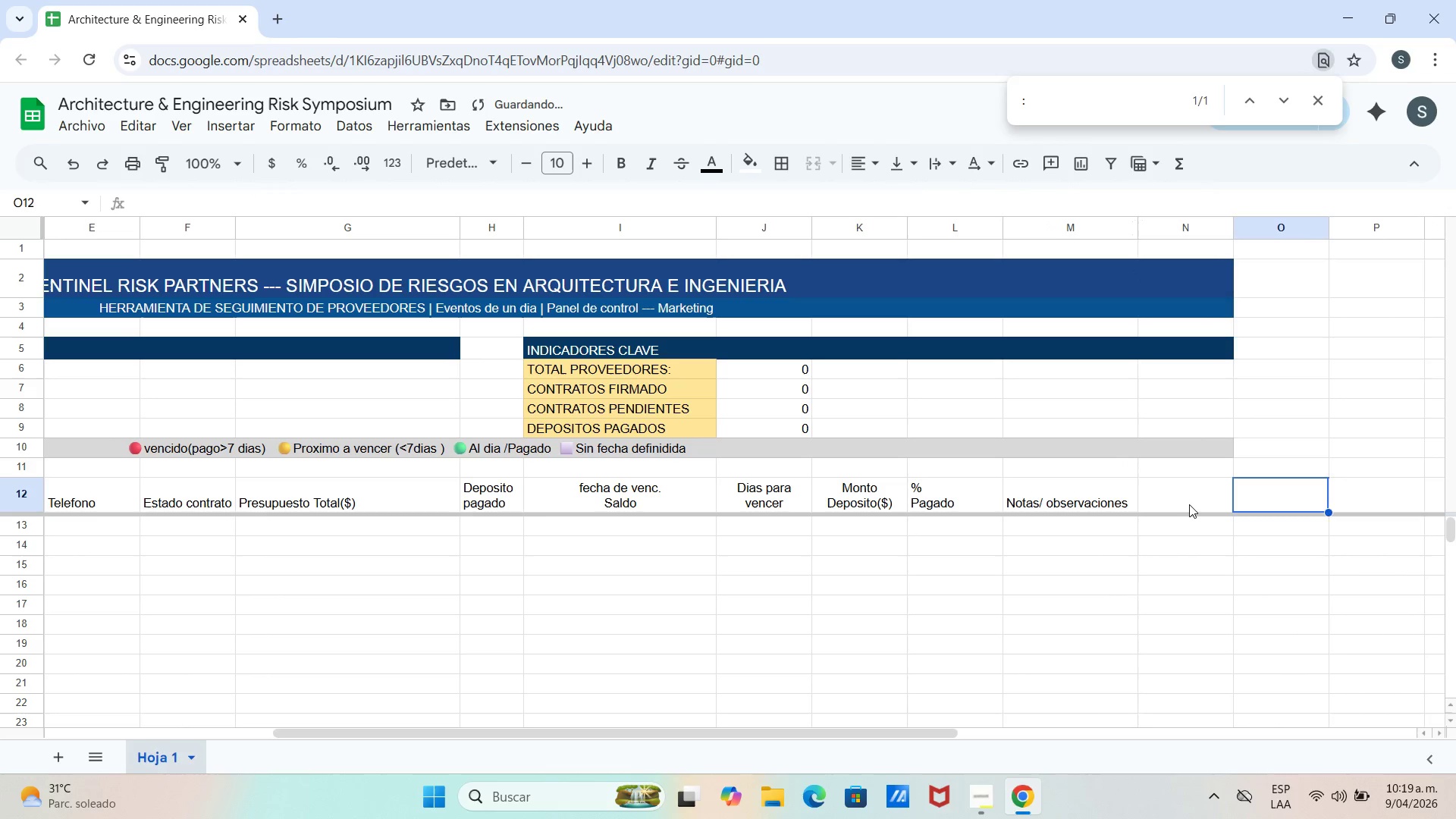 
left_click_drag(start_coordinate=[1180, 504], to_coordinate=[1176, 504])
 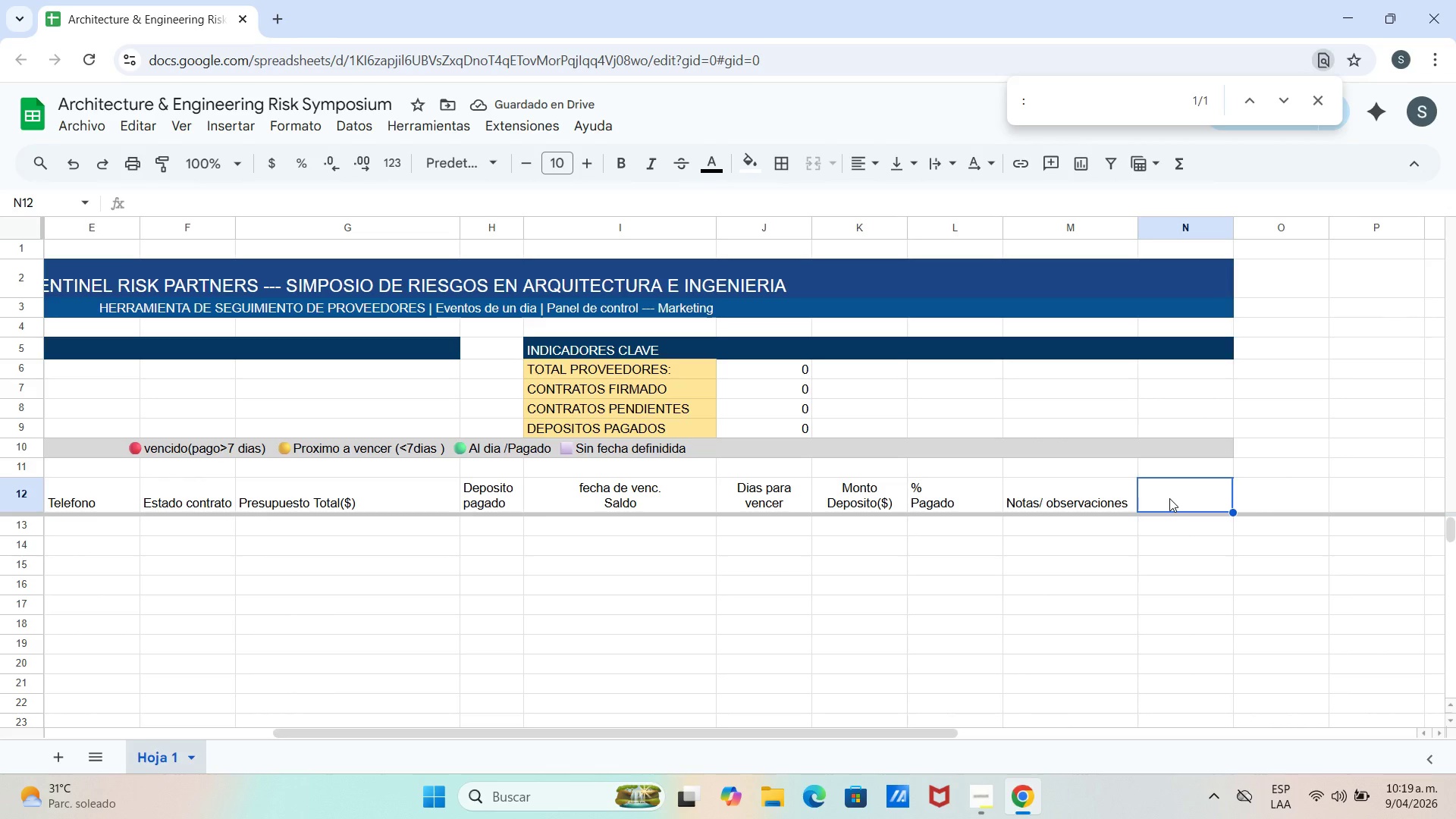 
key(Control+A)
 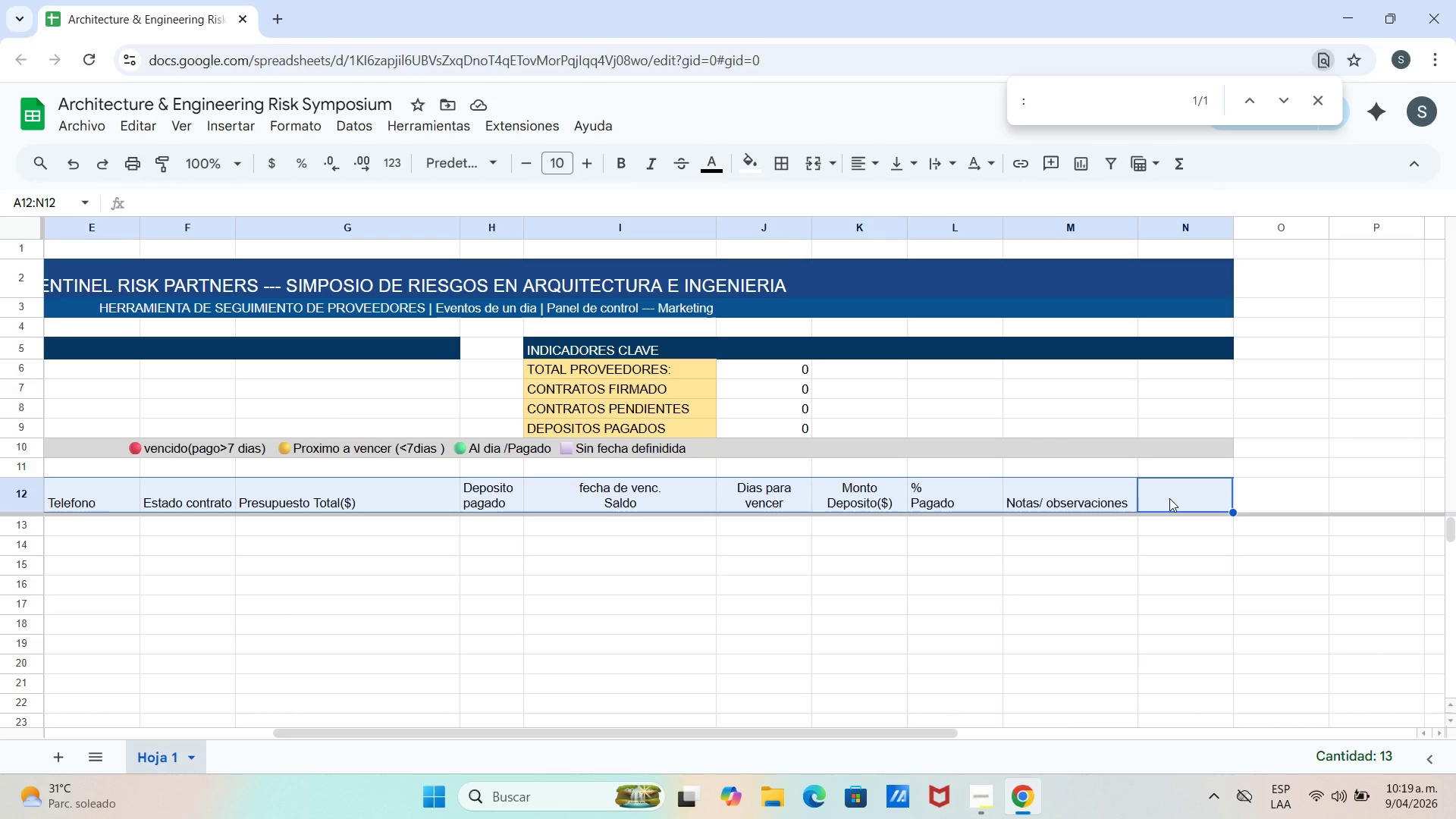 
type(ler)
key(Backspace)
key(Backspace)
key(Backspace)
type(Alee)
key(Backspace)
type(rta)
 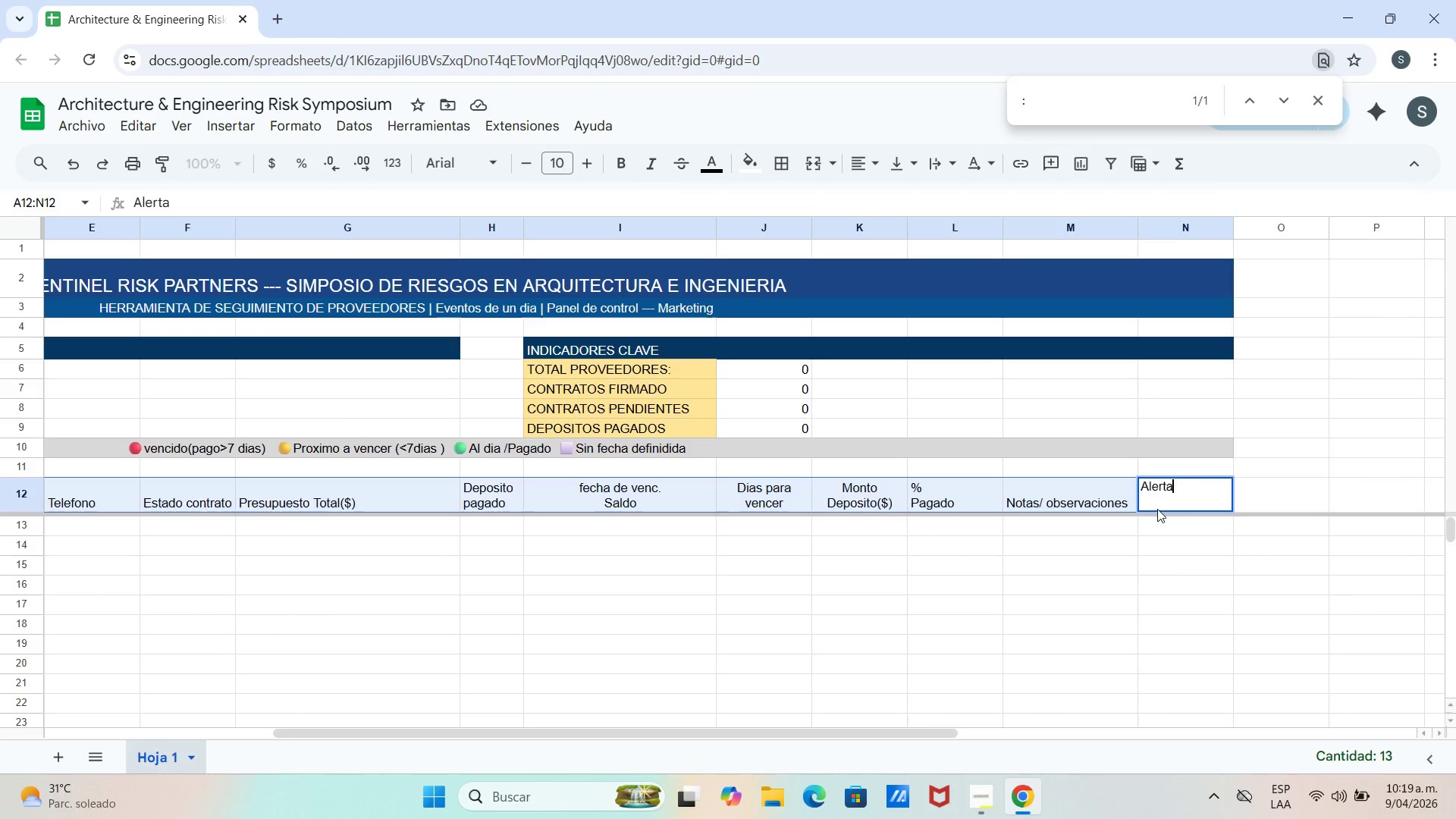 
left_click([1154, 527])
 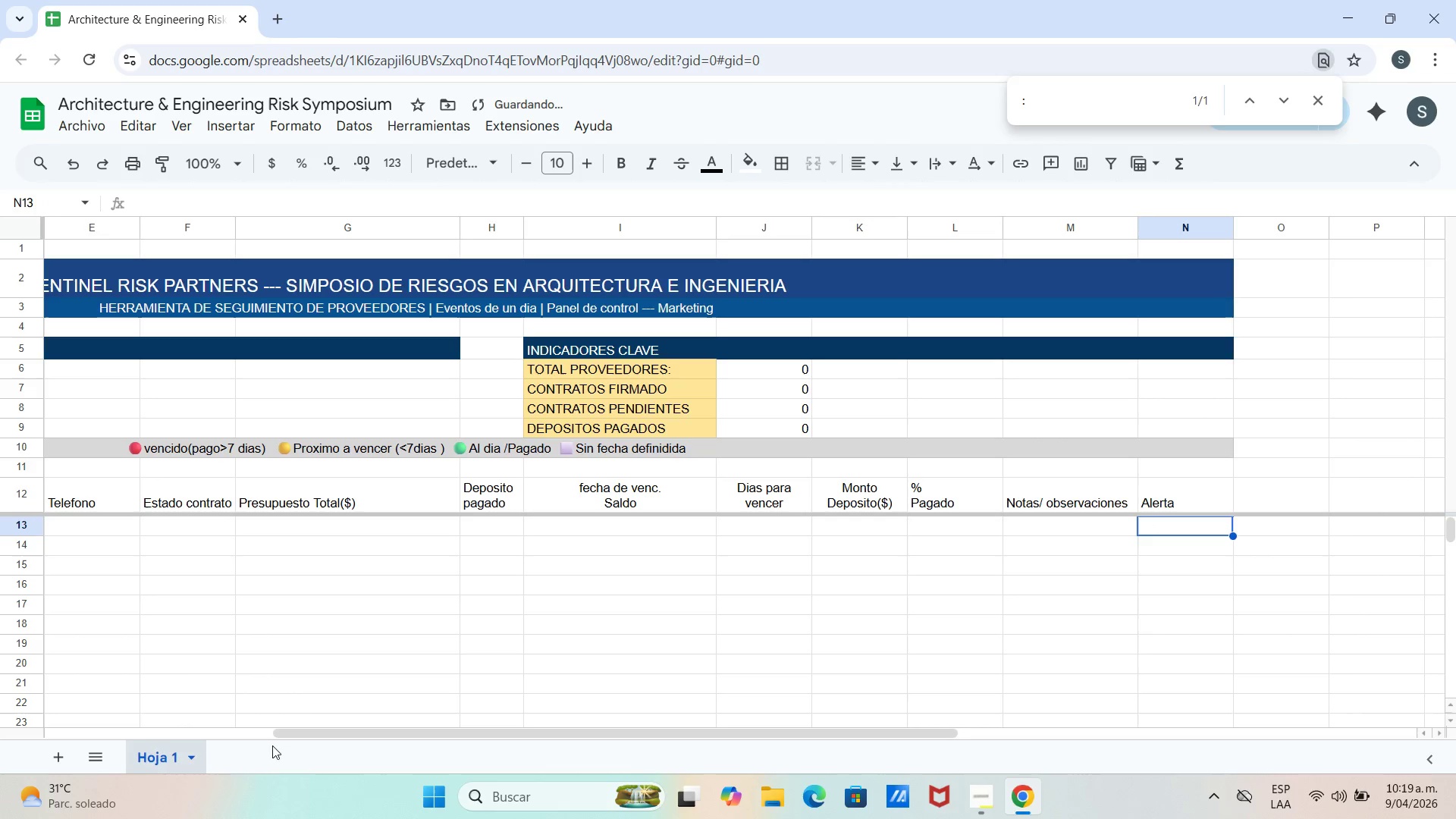 
left_click_drag(start_coordinate=[299, 730], to_coordinate=[0, 720])
 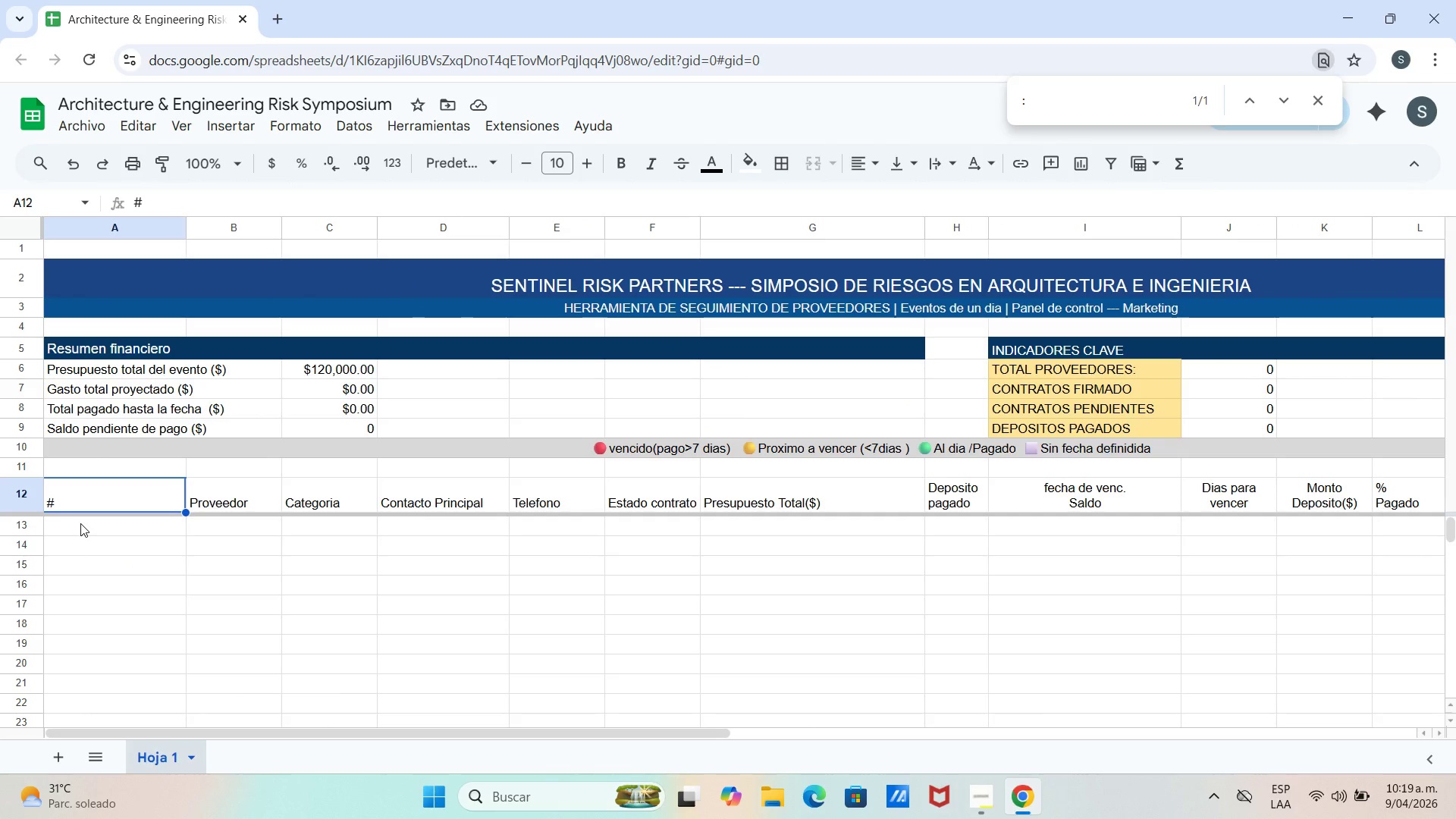 
wait(5.09)
 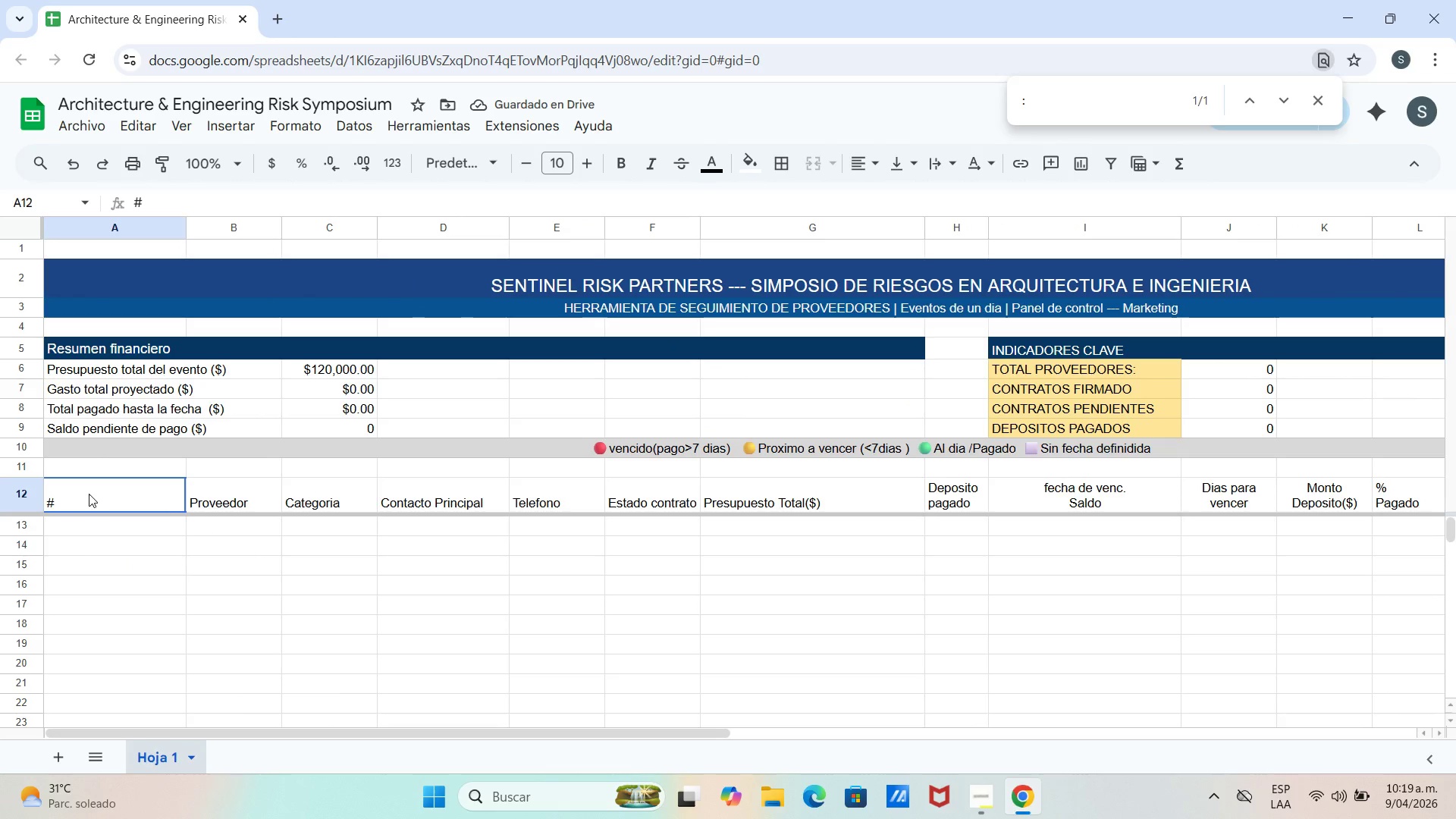 
left_click_drag(start_coordinate=[64, 493], to_coordinate=[1452, 495])
 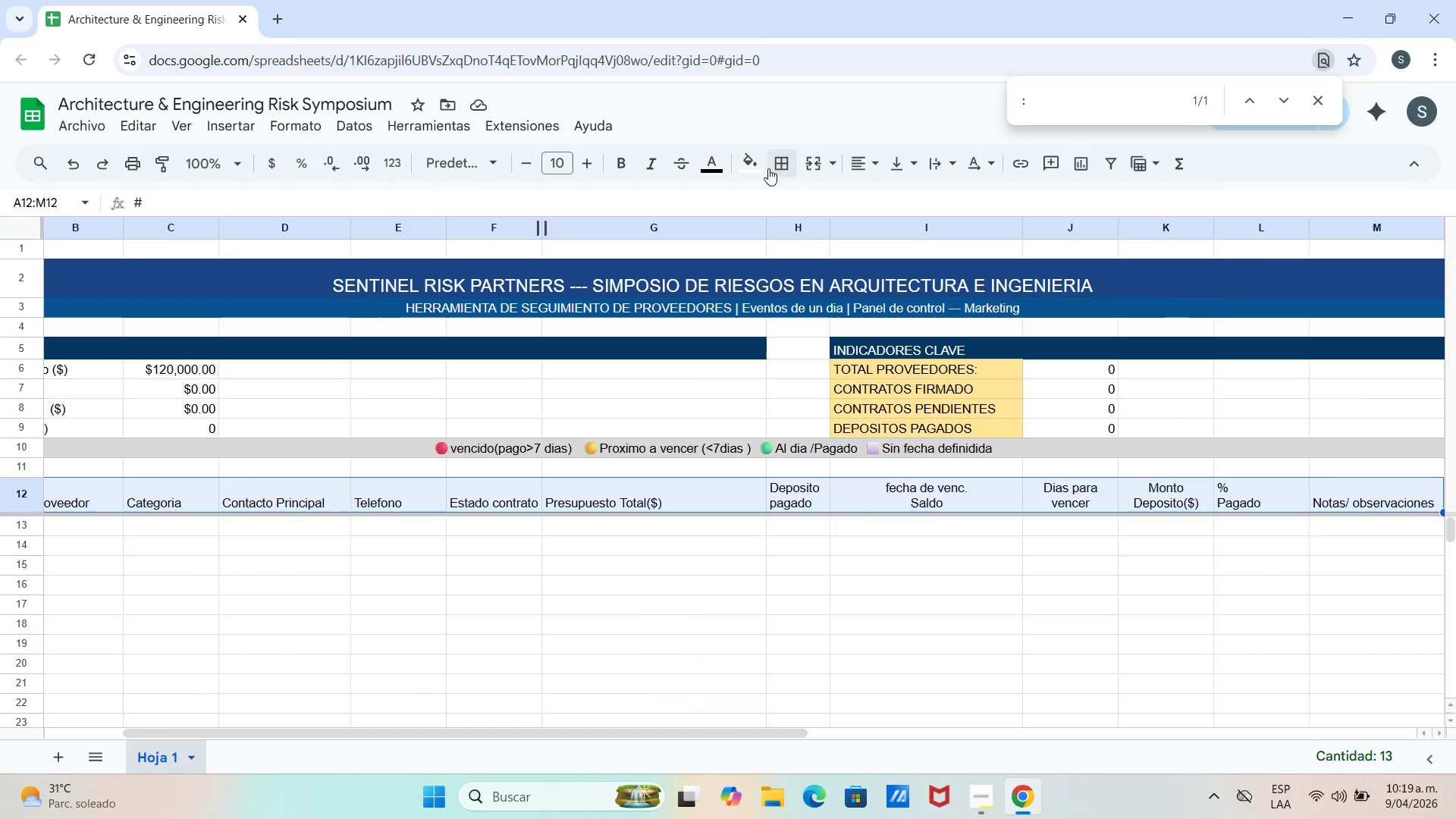 
left_click([878, 168])
 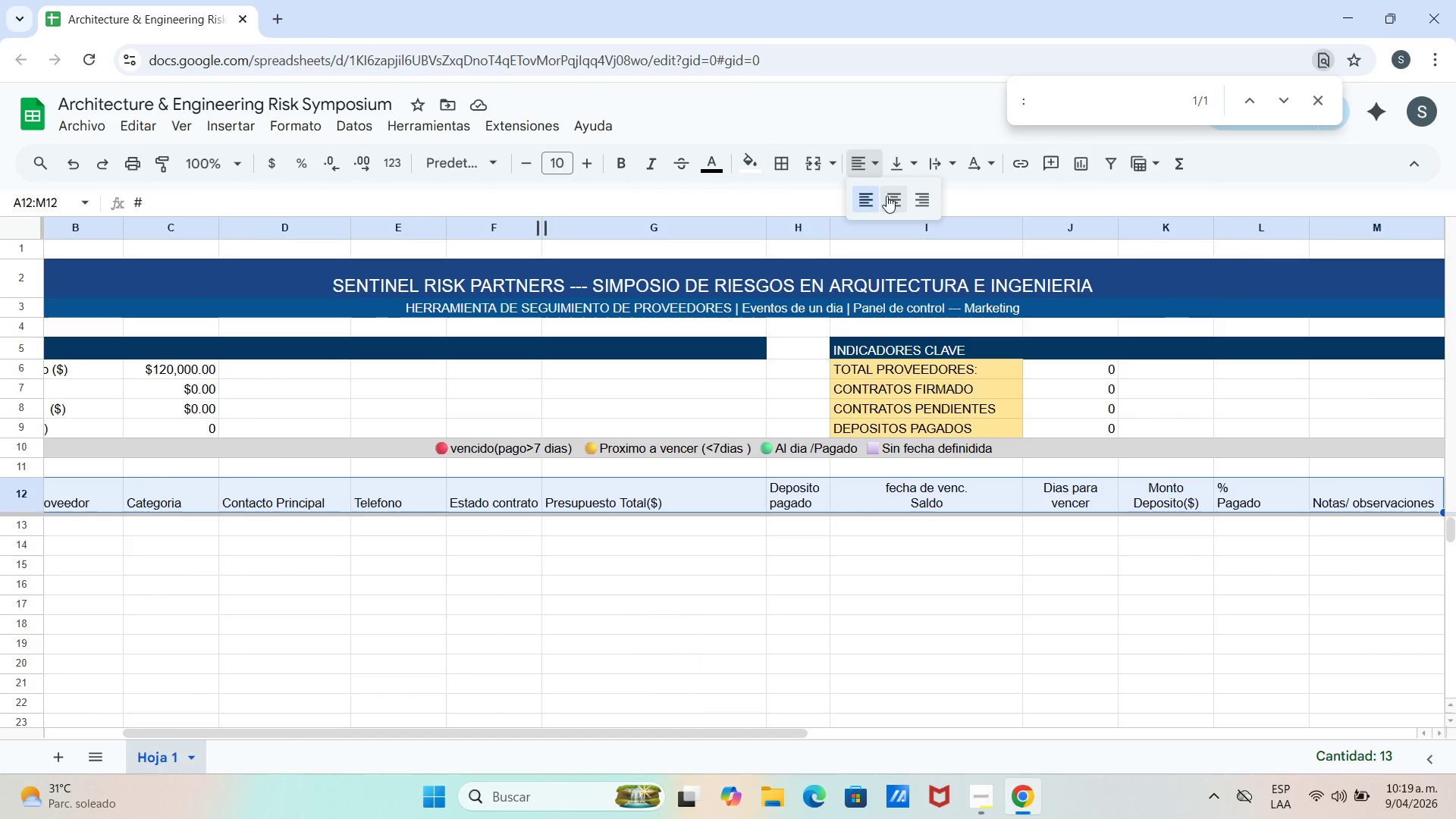 
left_click([890, 197])
 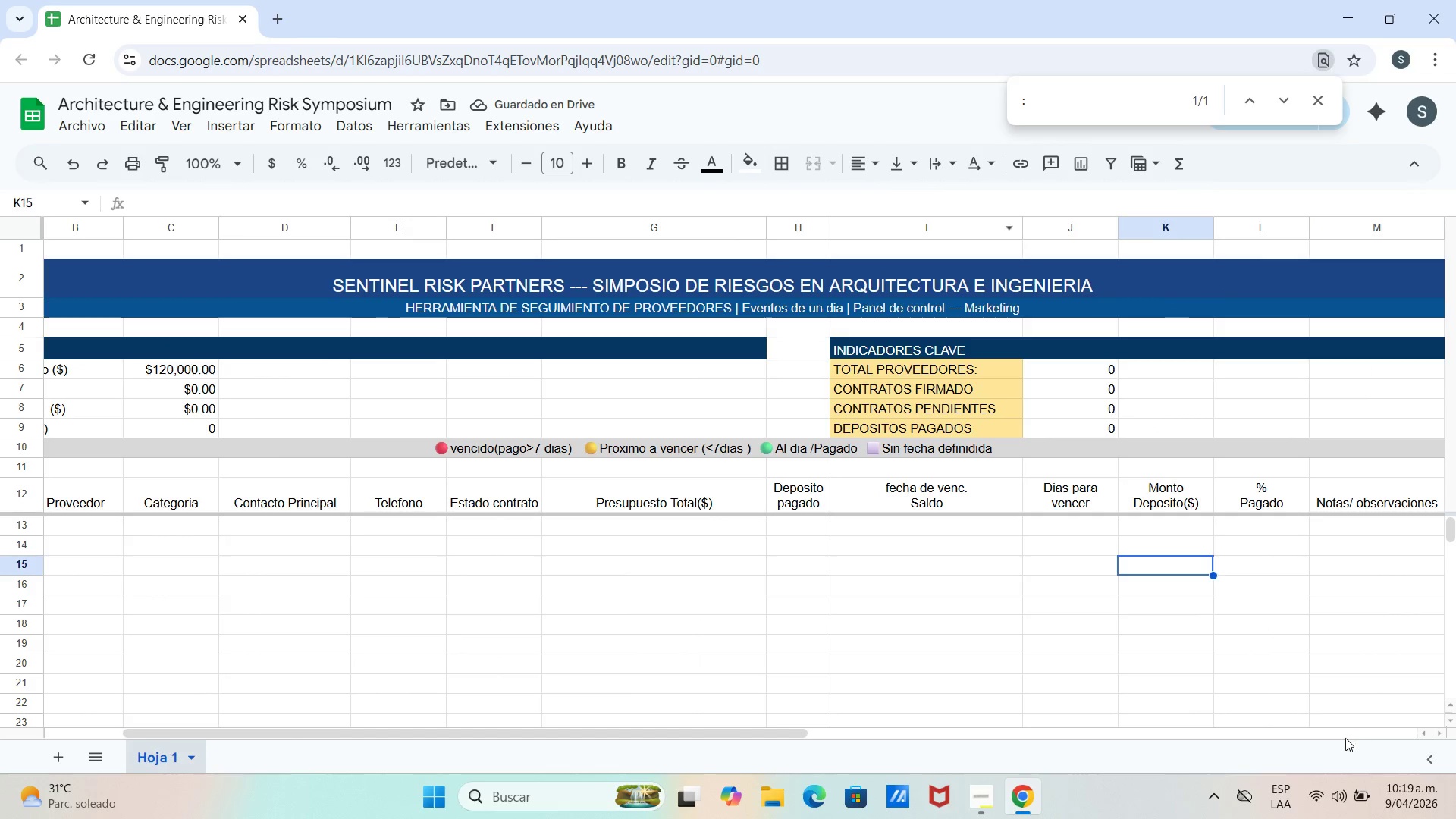 
left_click_drag(start_coordinate=[780, 727], to_coordinate=[895, 717])
 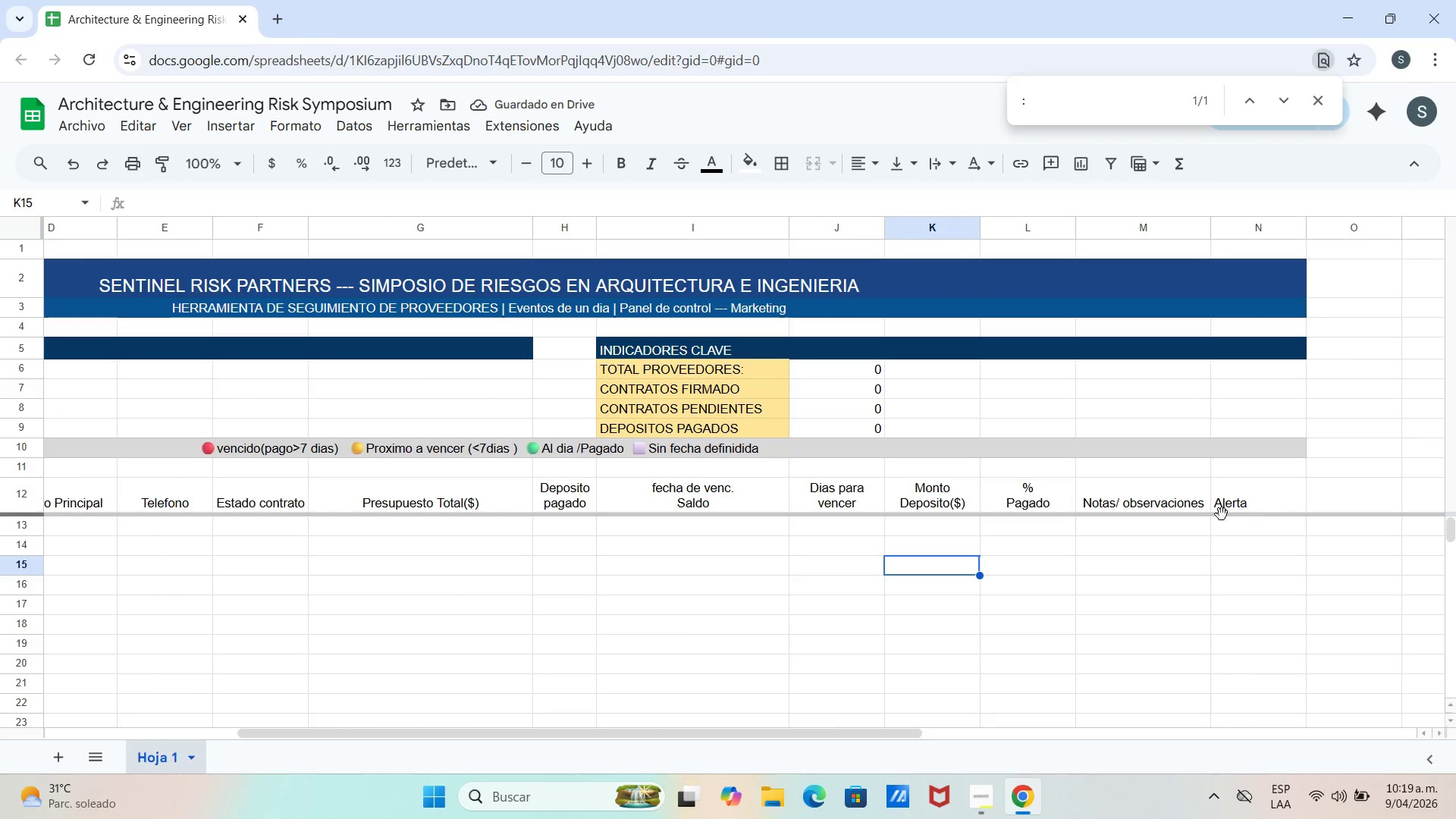 
left_click([1244, 507])
 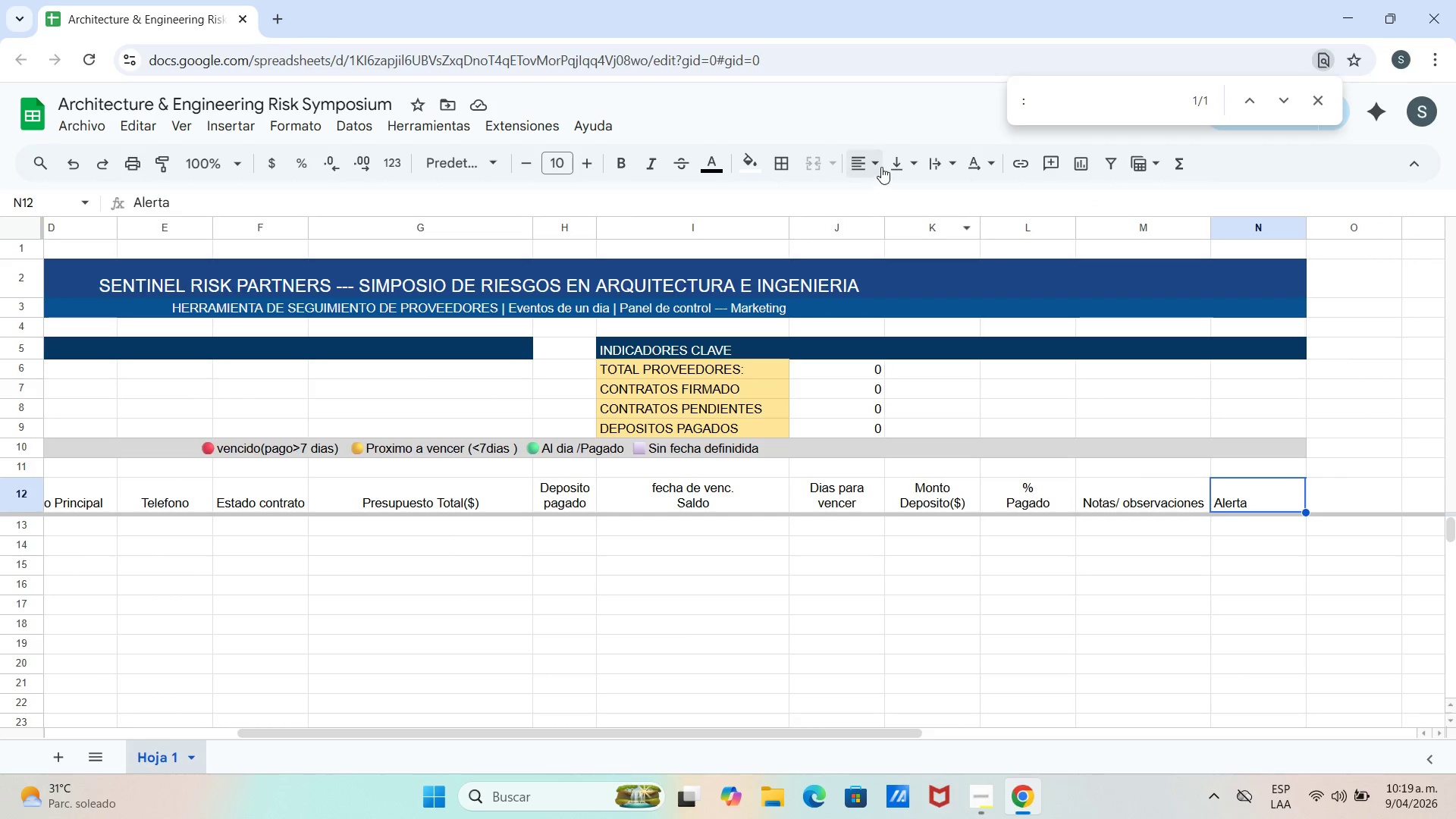 
left_click([881, 167])
 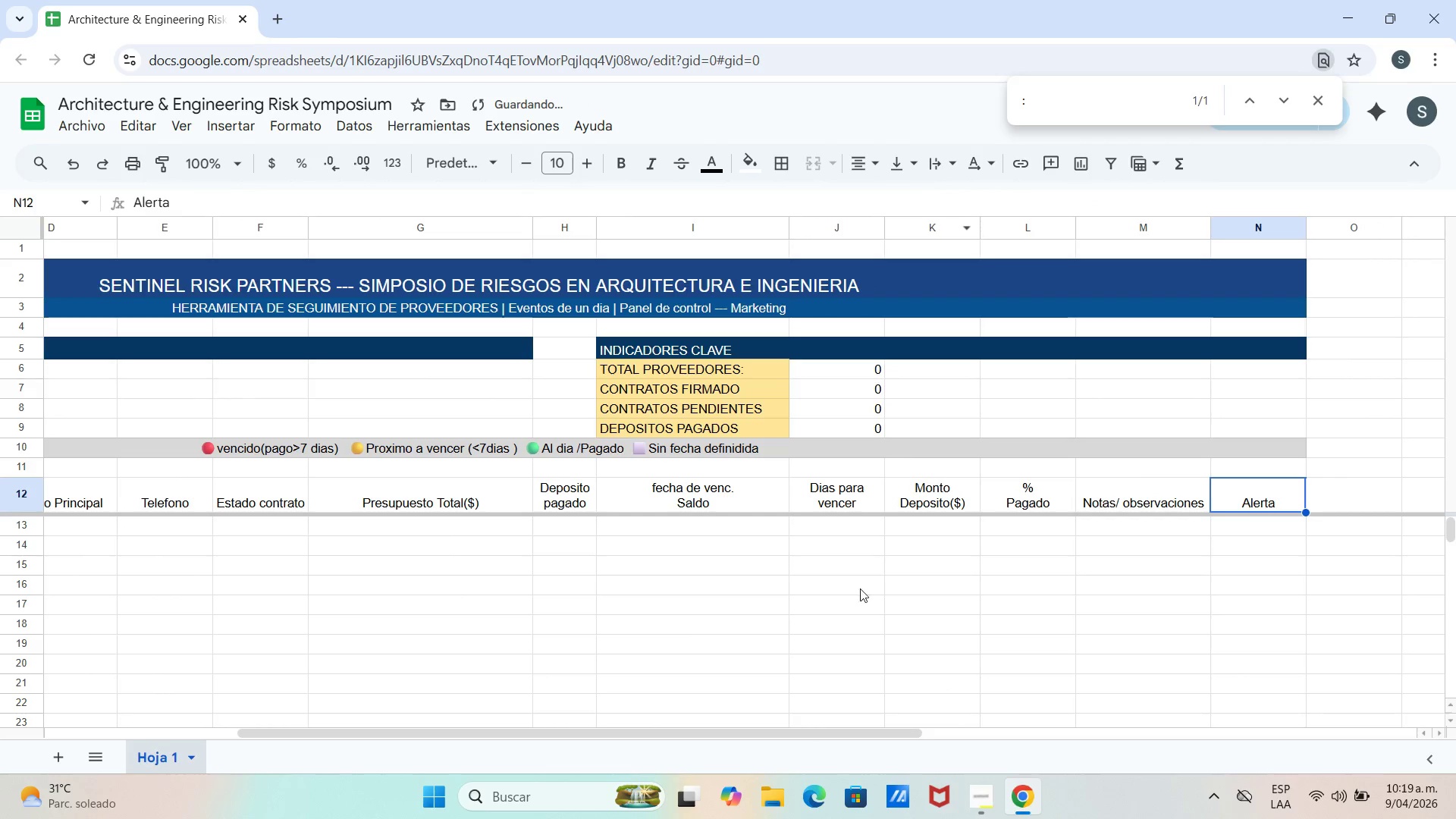 
left_click_drag(start_coordinate=[830, 636], to_coordinate=[819, 628])
 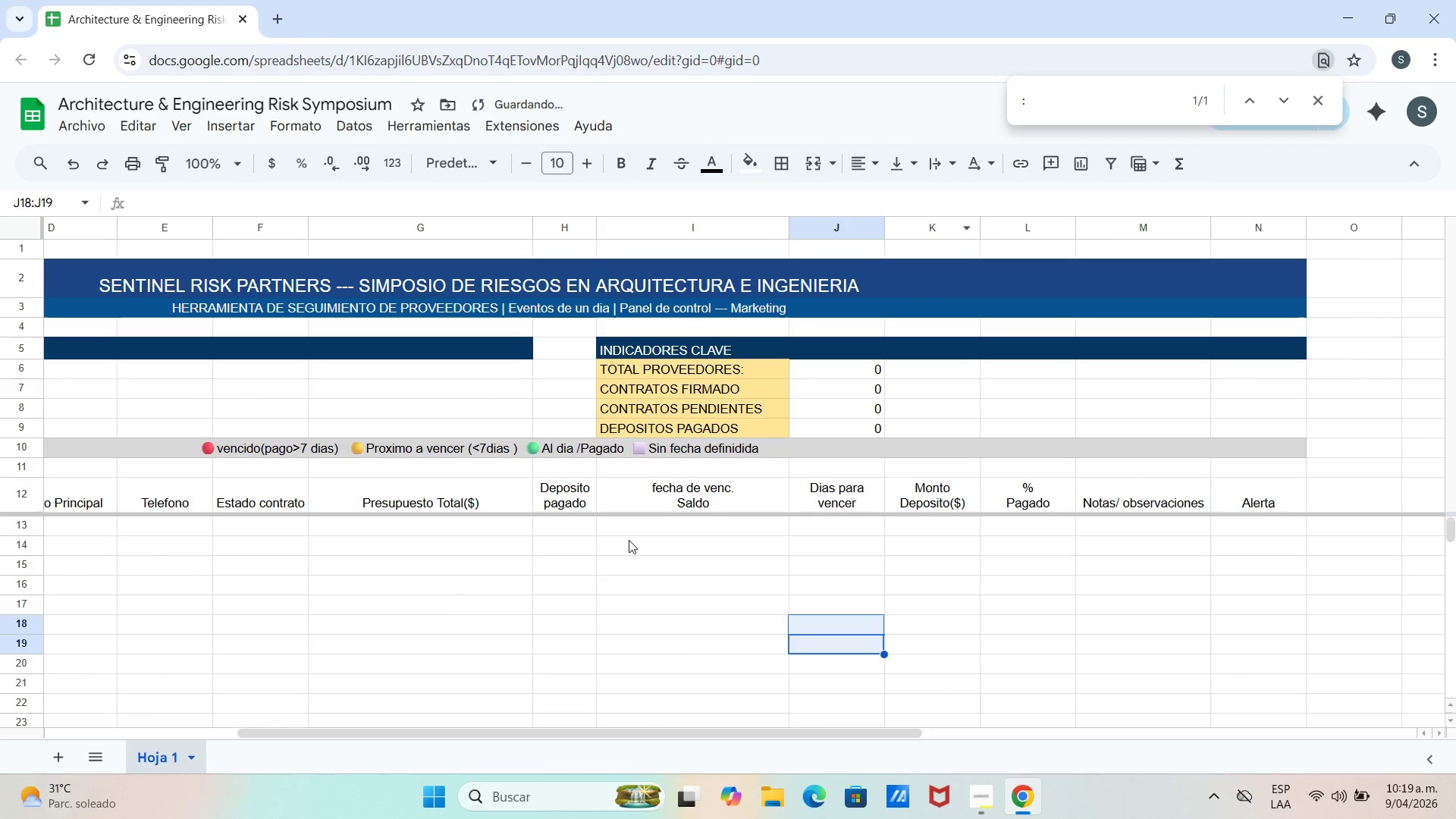 
left_click_drag(start_coordinate=[629, 540], to_coordinate=[620, 540])
 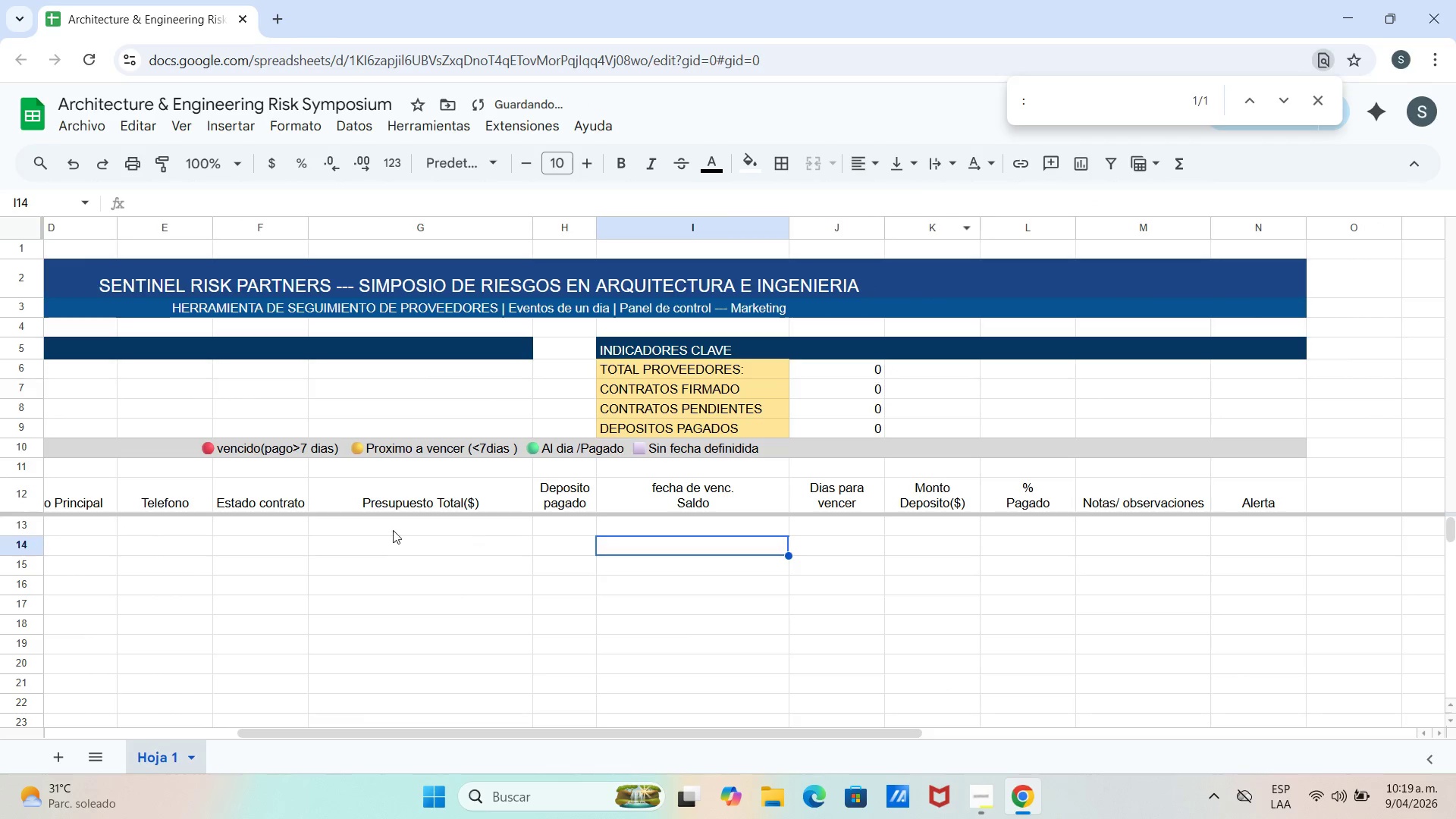 
left_click_drag(start_coordinate=[394, 530], to_coordinate=[369, 531])
 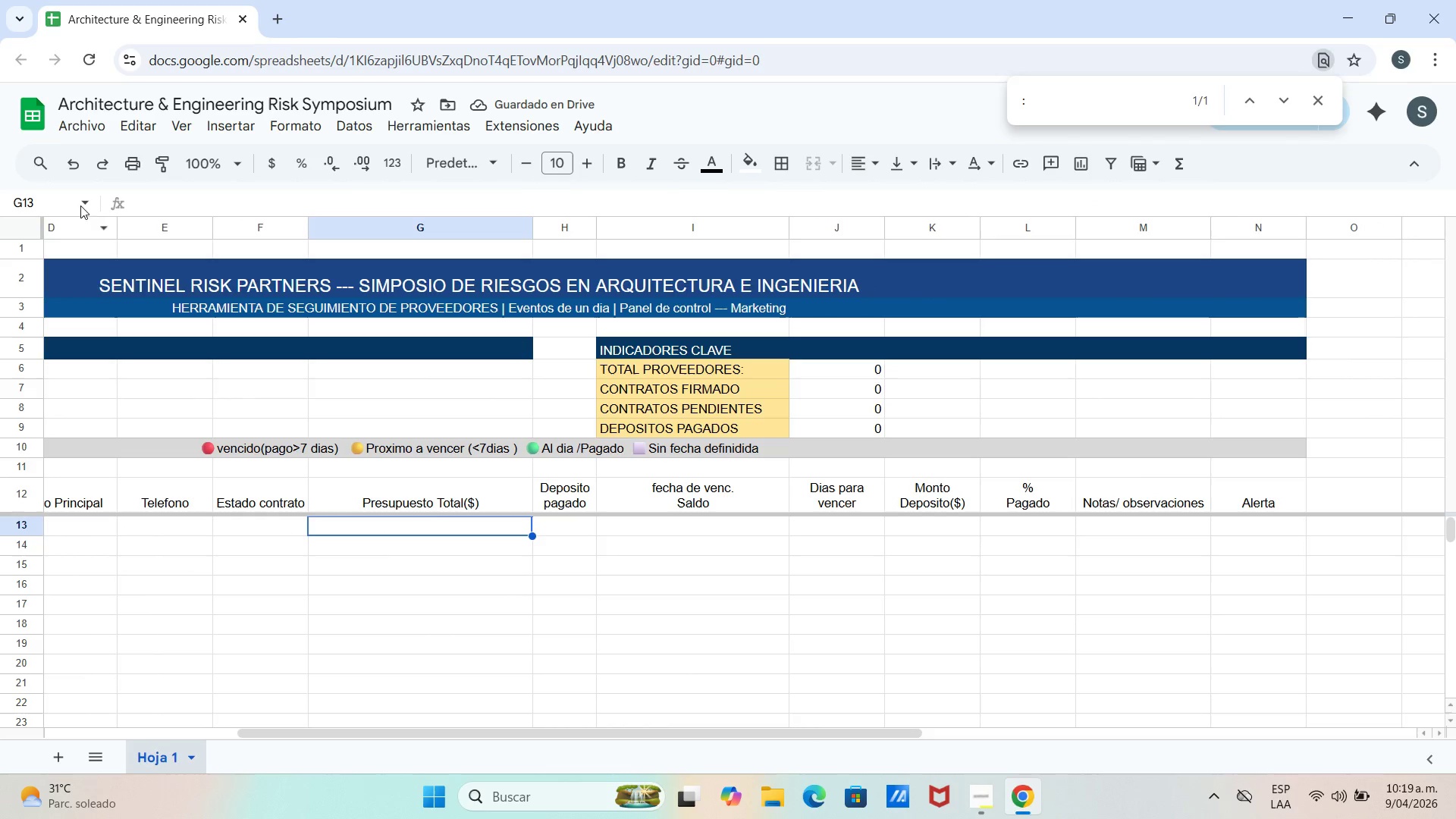 
left_click([227, 167])
 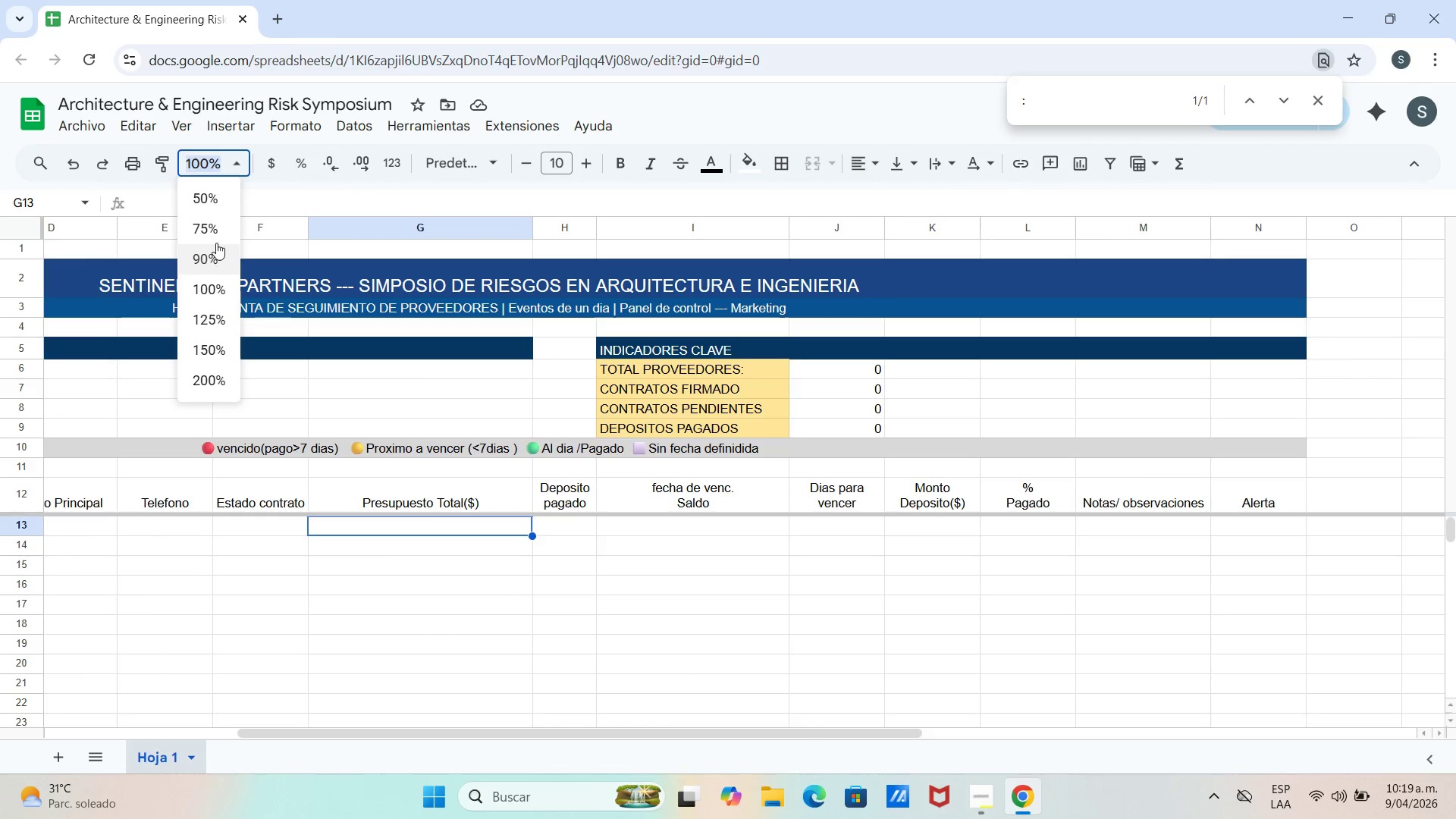 
left_click([215, 250])
 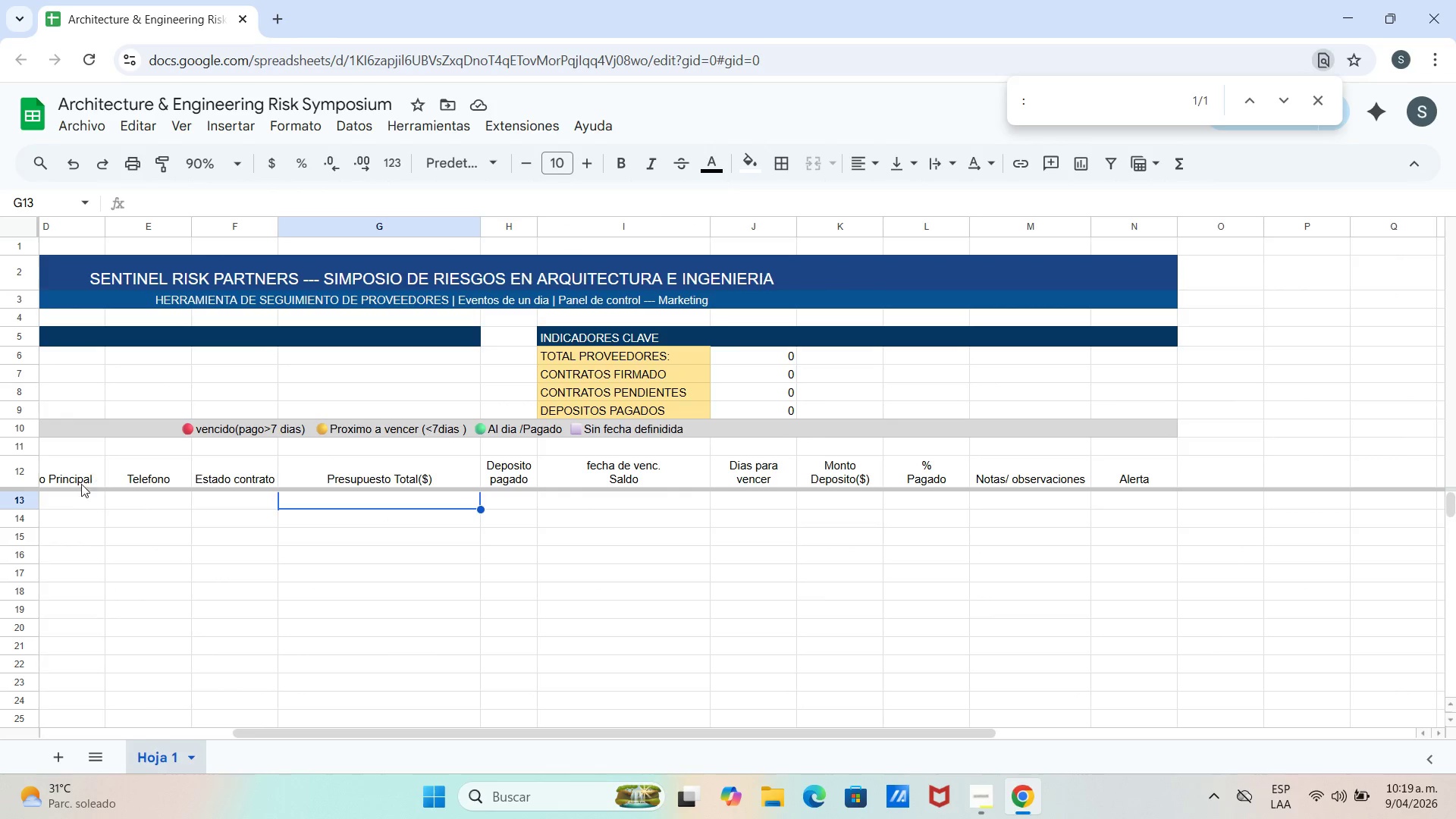 
mouse_move([241, 206])
 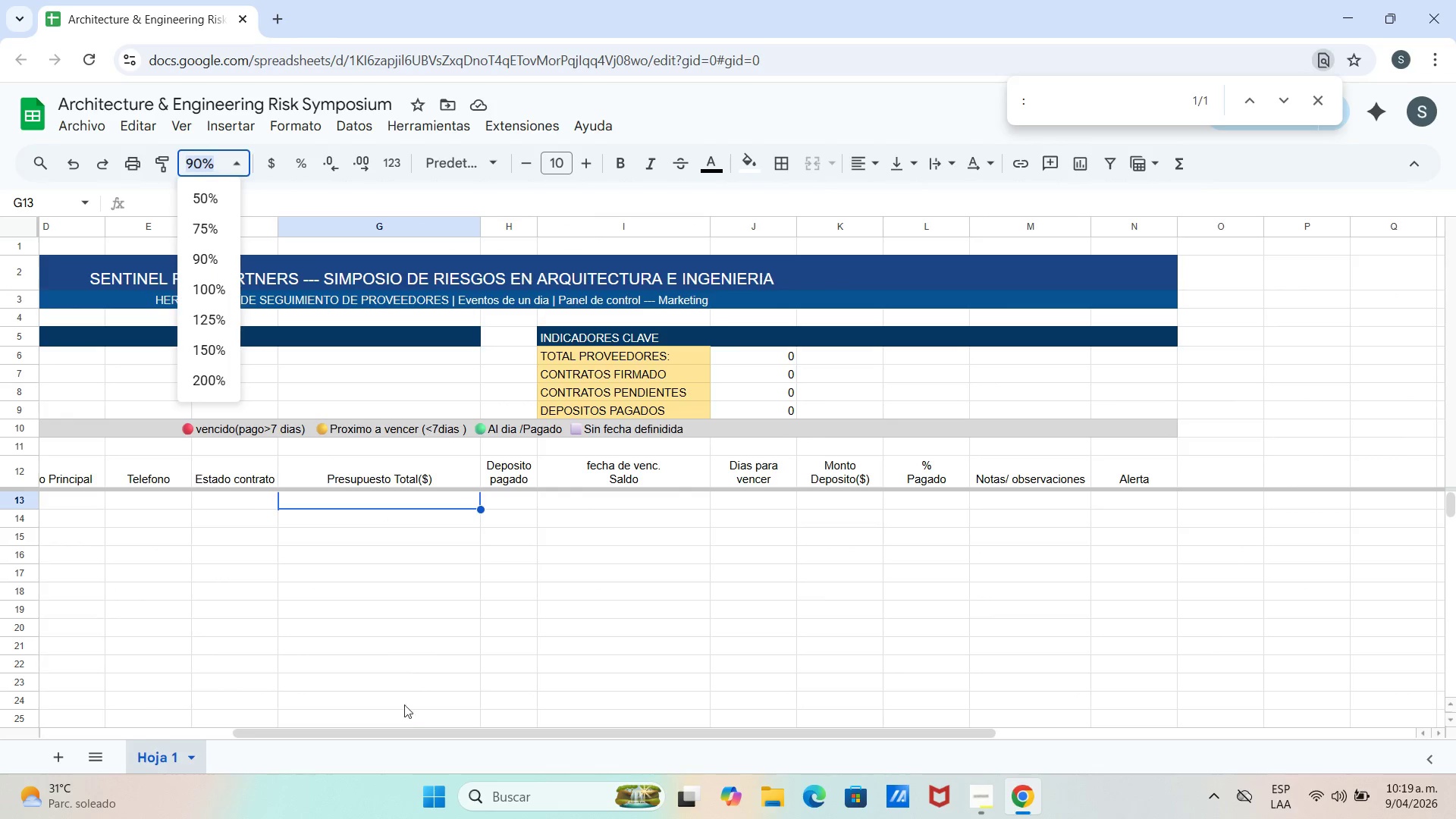 
left_click_drag(start_coordinate=[367, 739], to_coordinate=[353, 739])
 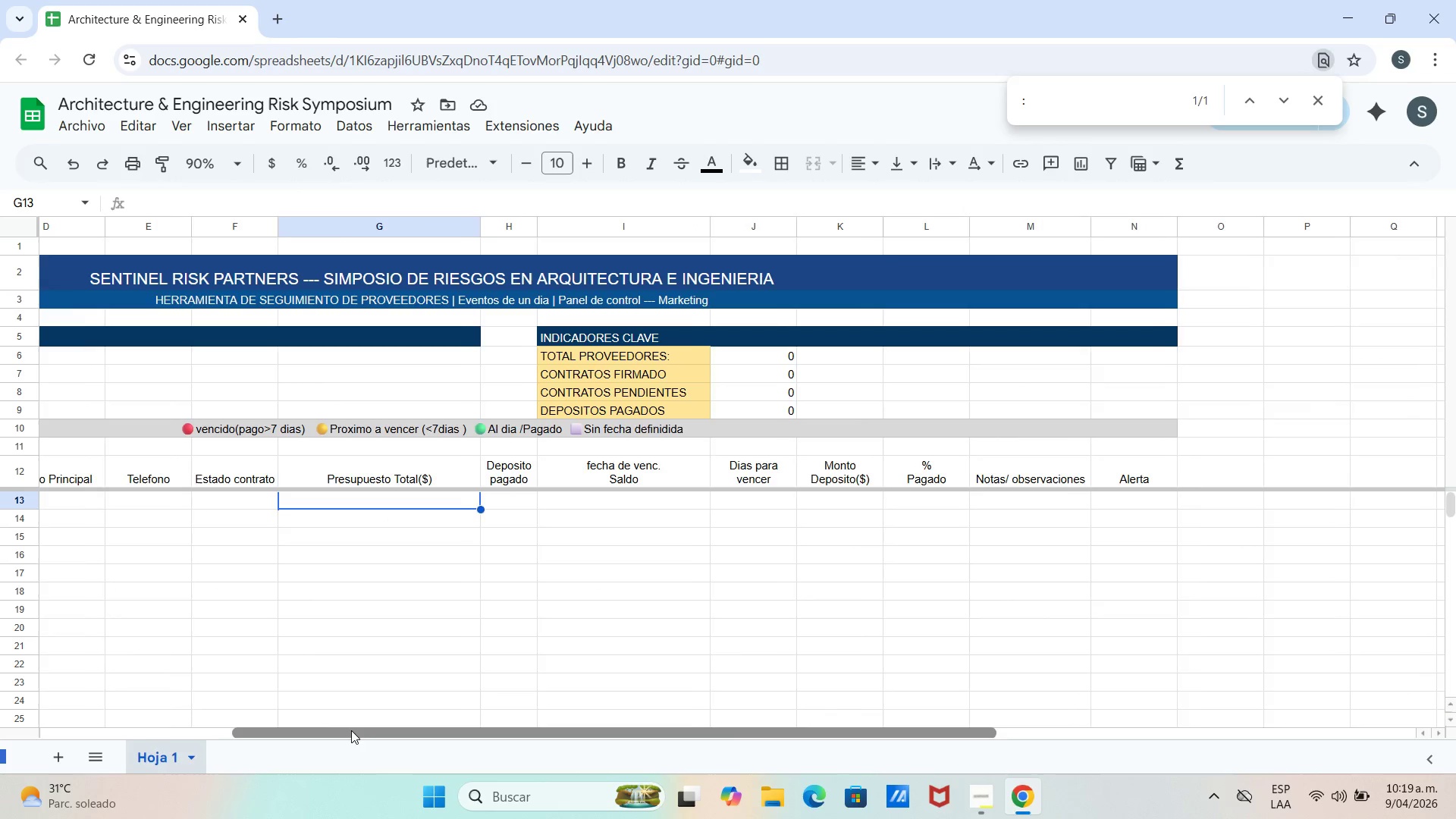 
left_click_drag(start_coordinate=[352, 731], to_coordinate=[208, 726])
 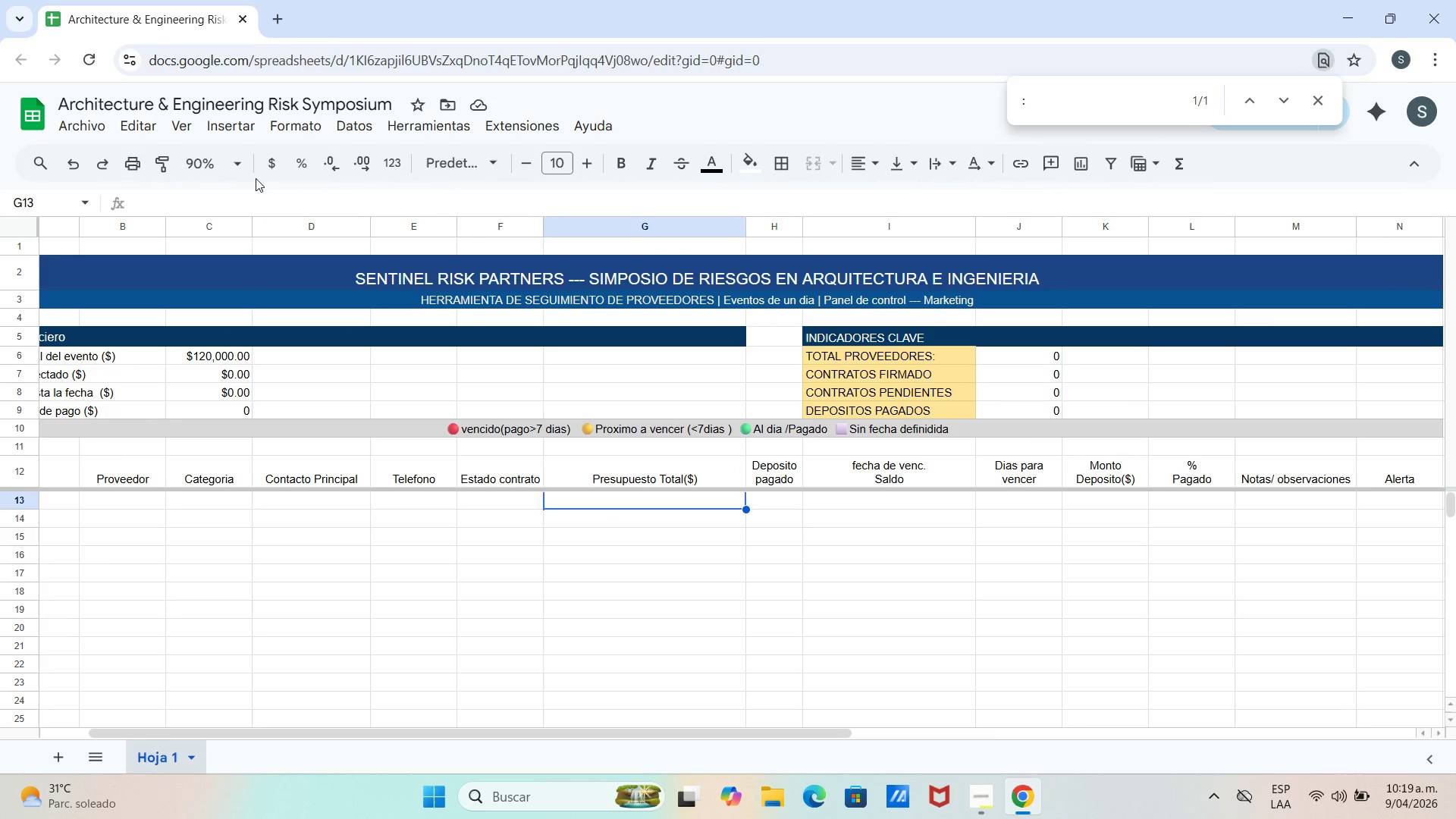 
left_click([234, 165])
 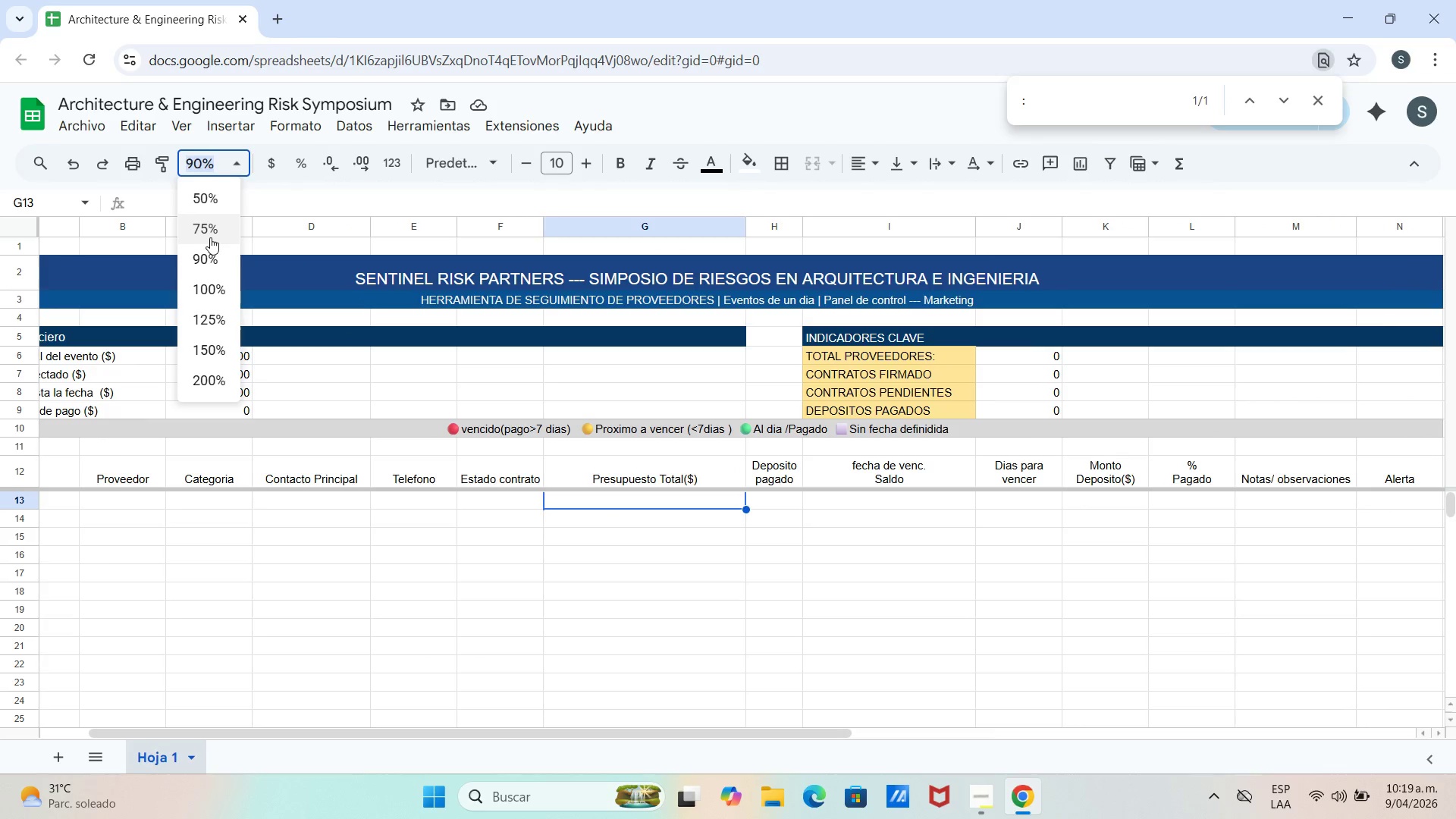 
left_click([210, 238])
 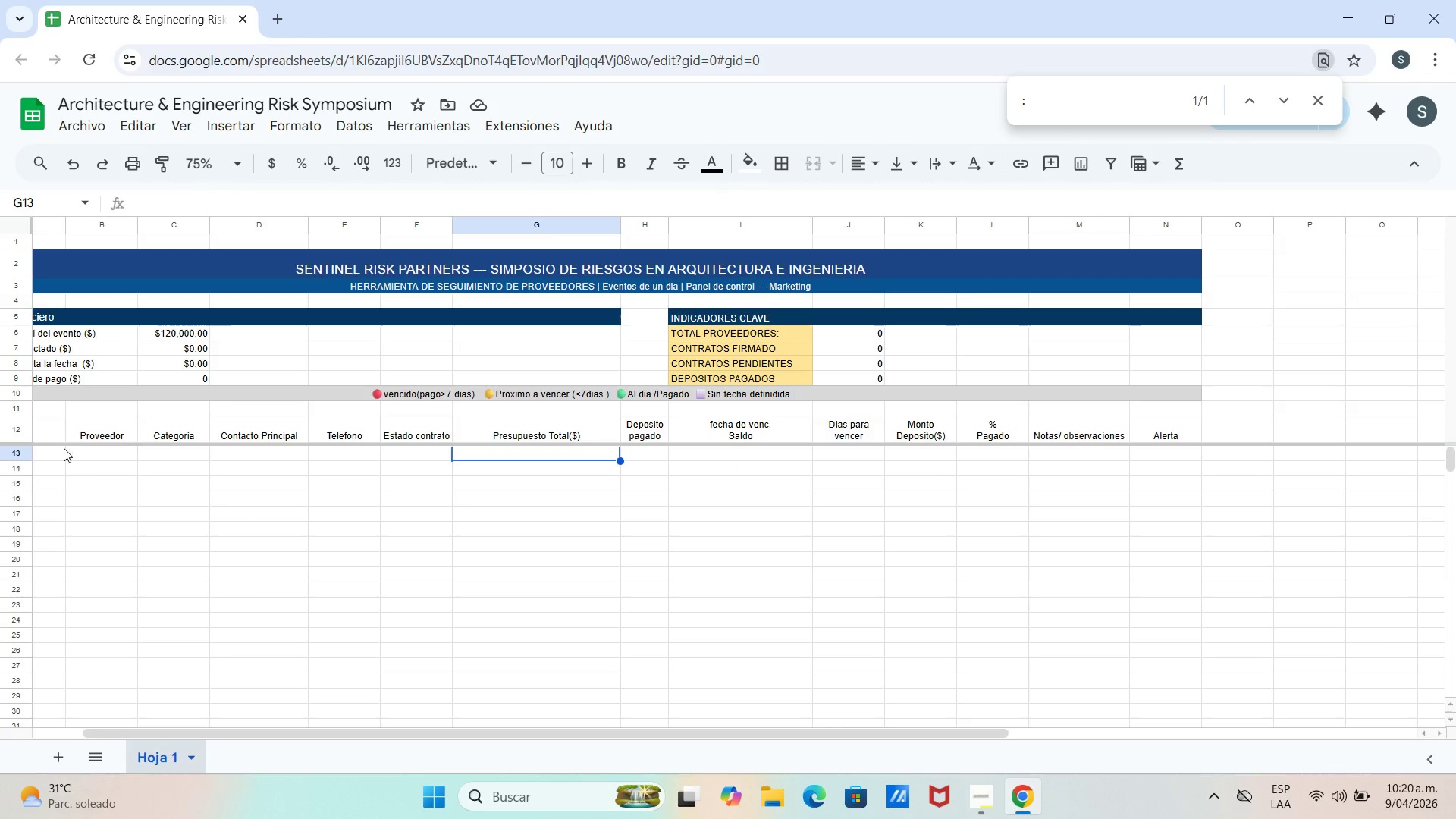 
left_click([49, 437])
 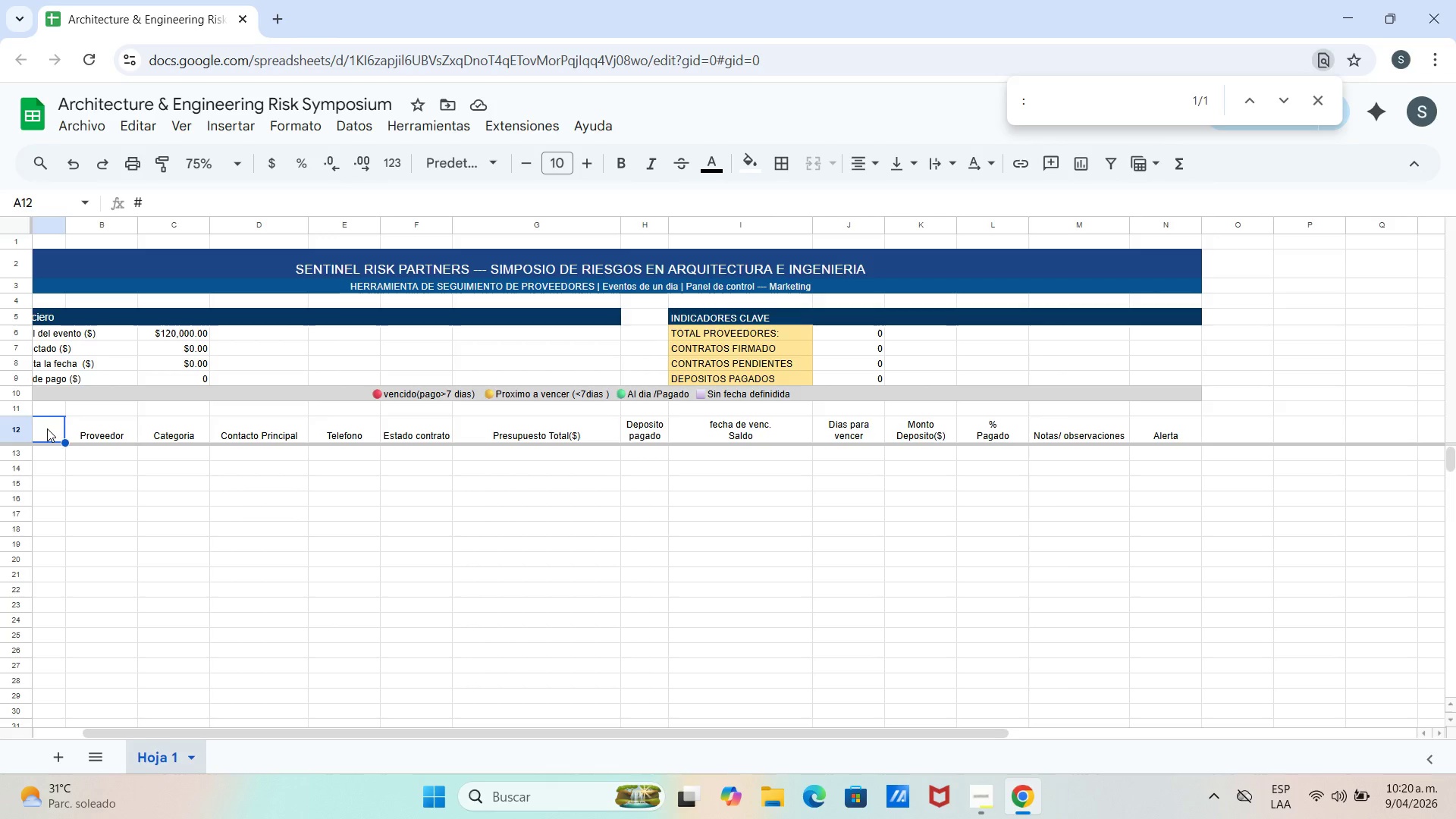 
left_click_drag(start_coordinate=[47, 428], to_coordinate=[1194, 431])
 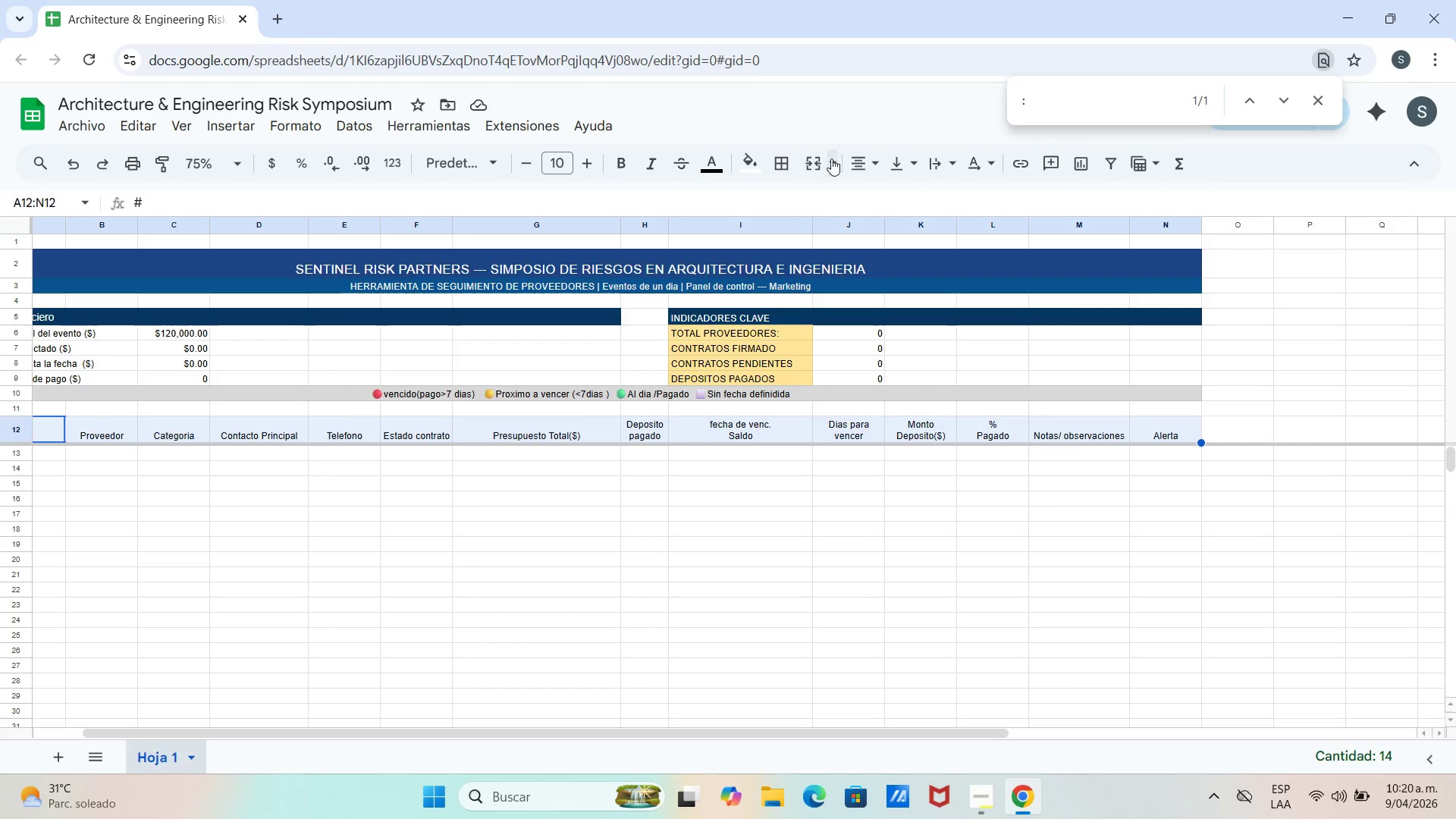 
left_click([758, 163])
 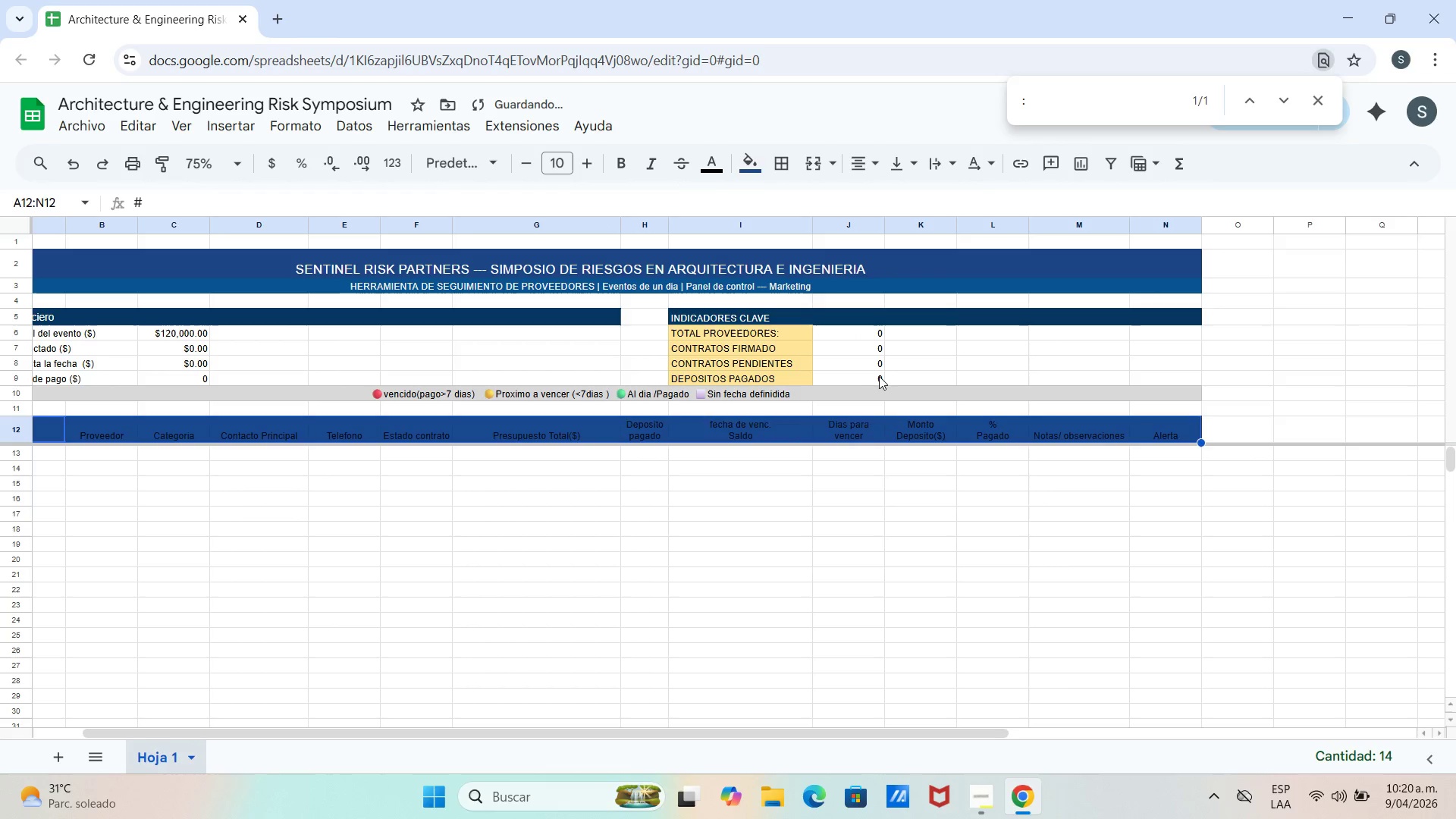 
left_click([832, 466])
 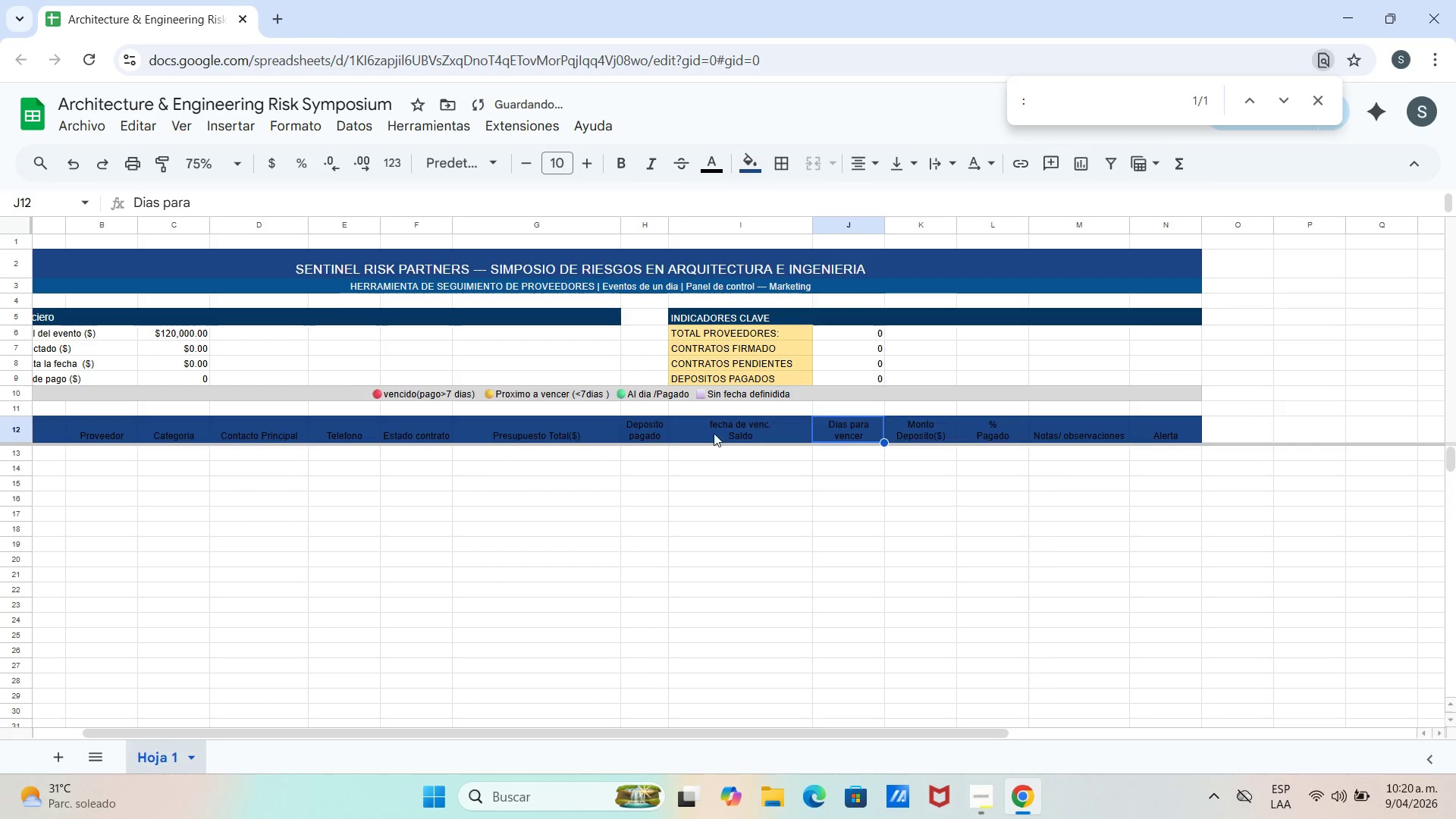 
left_click([658, 444])
 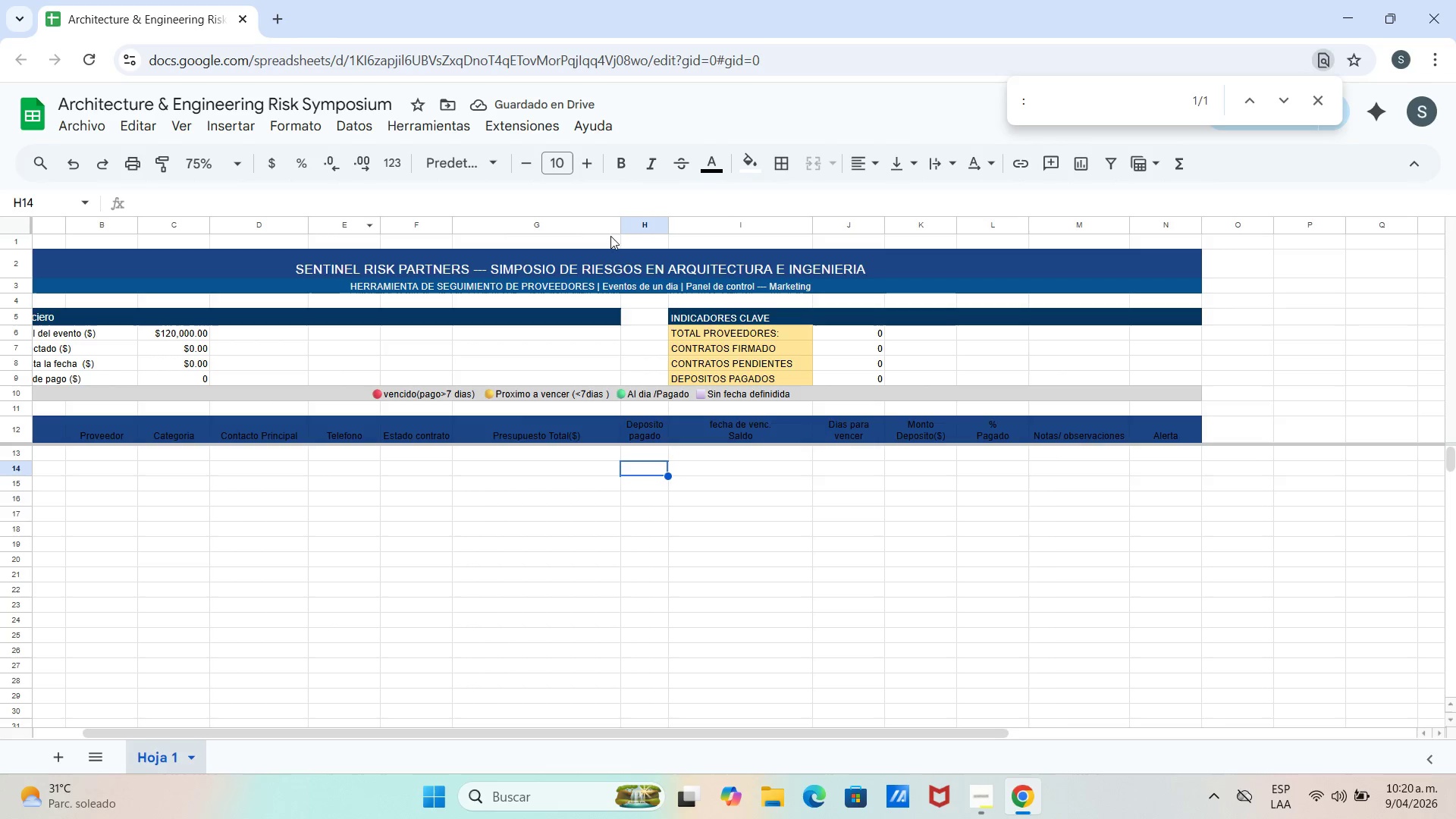 
left_click_drag(start_coordinate=[511, 421], to_coordinate=[507, 421])
 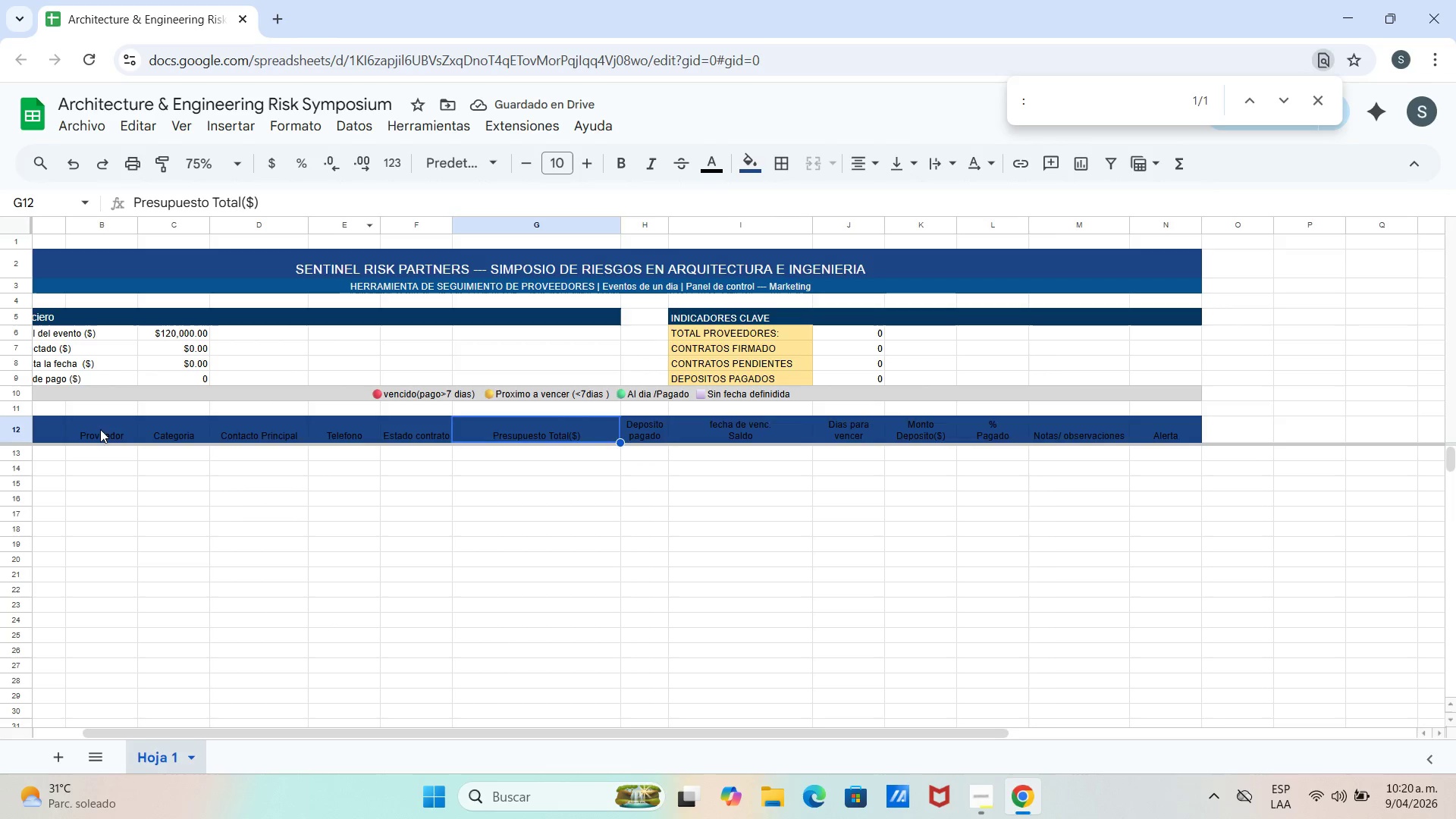 
left_click_drag(start_coordinate=[57, 430], to_coordinate=[1191, 438])
 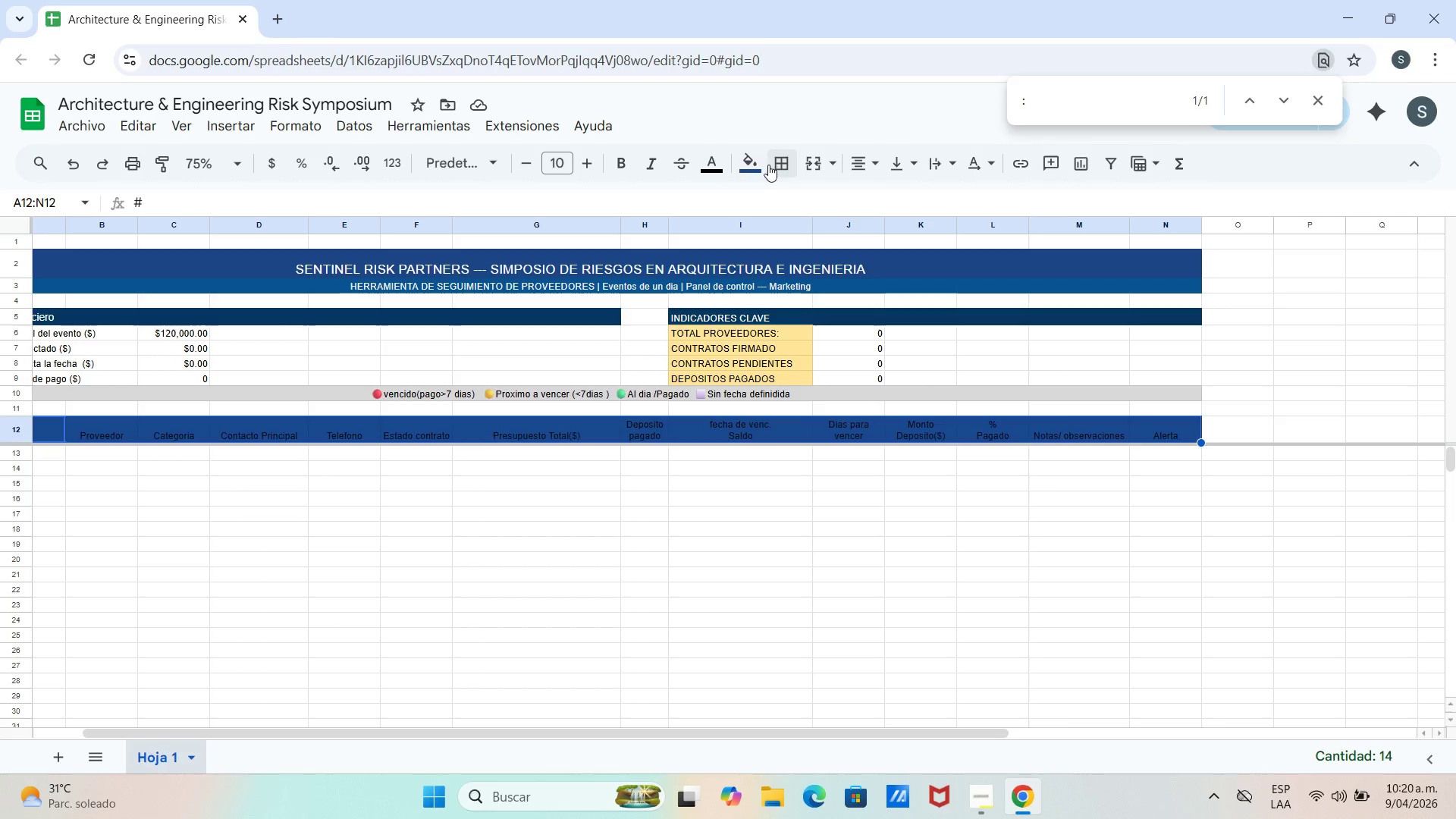 
left_click([743, 172])
 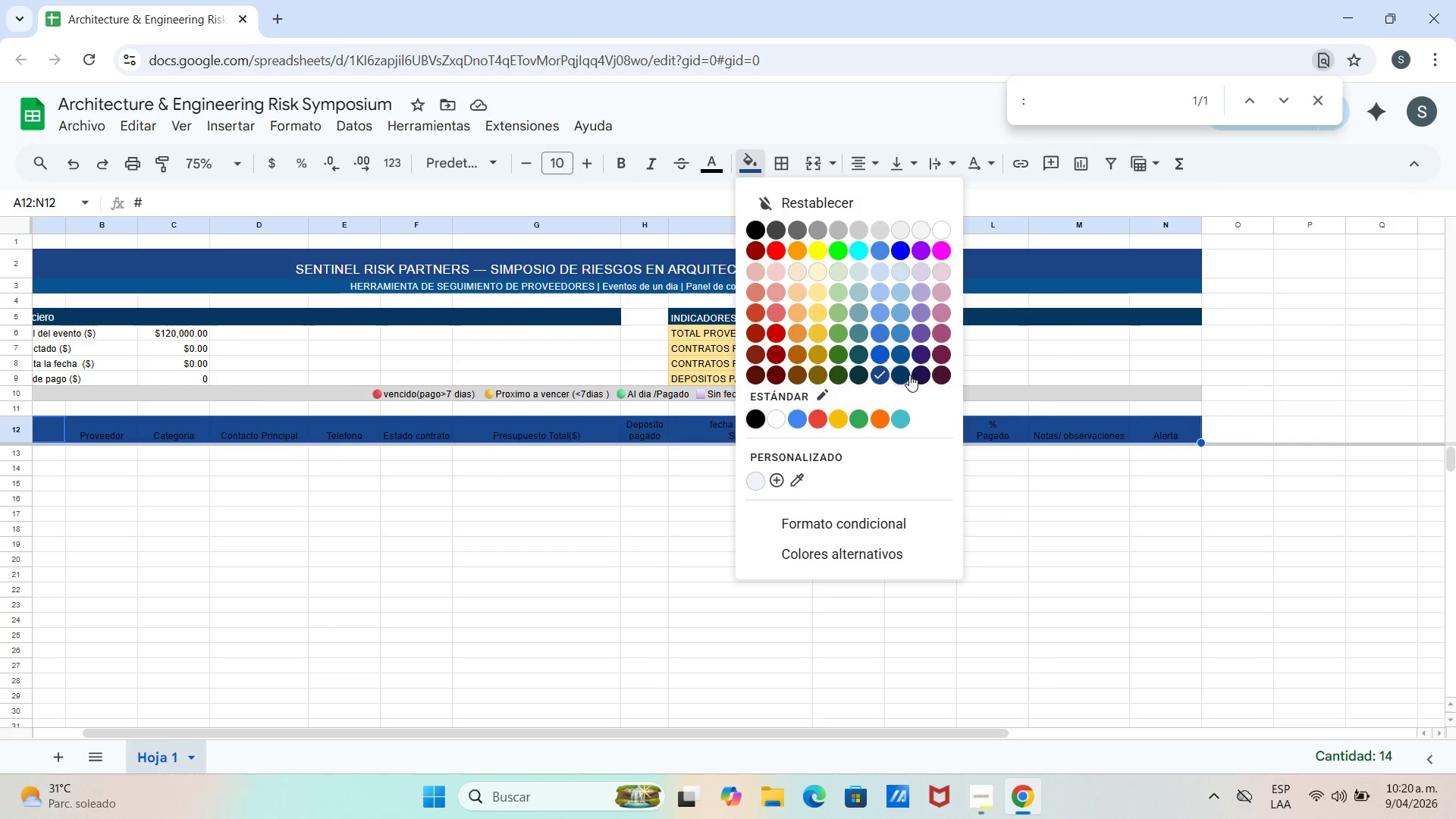 
left_click([903, 373])
 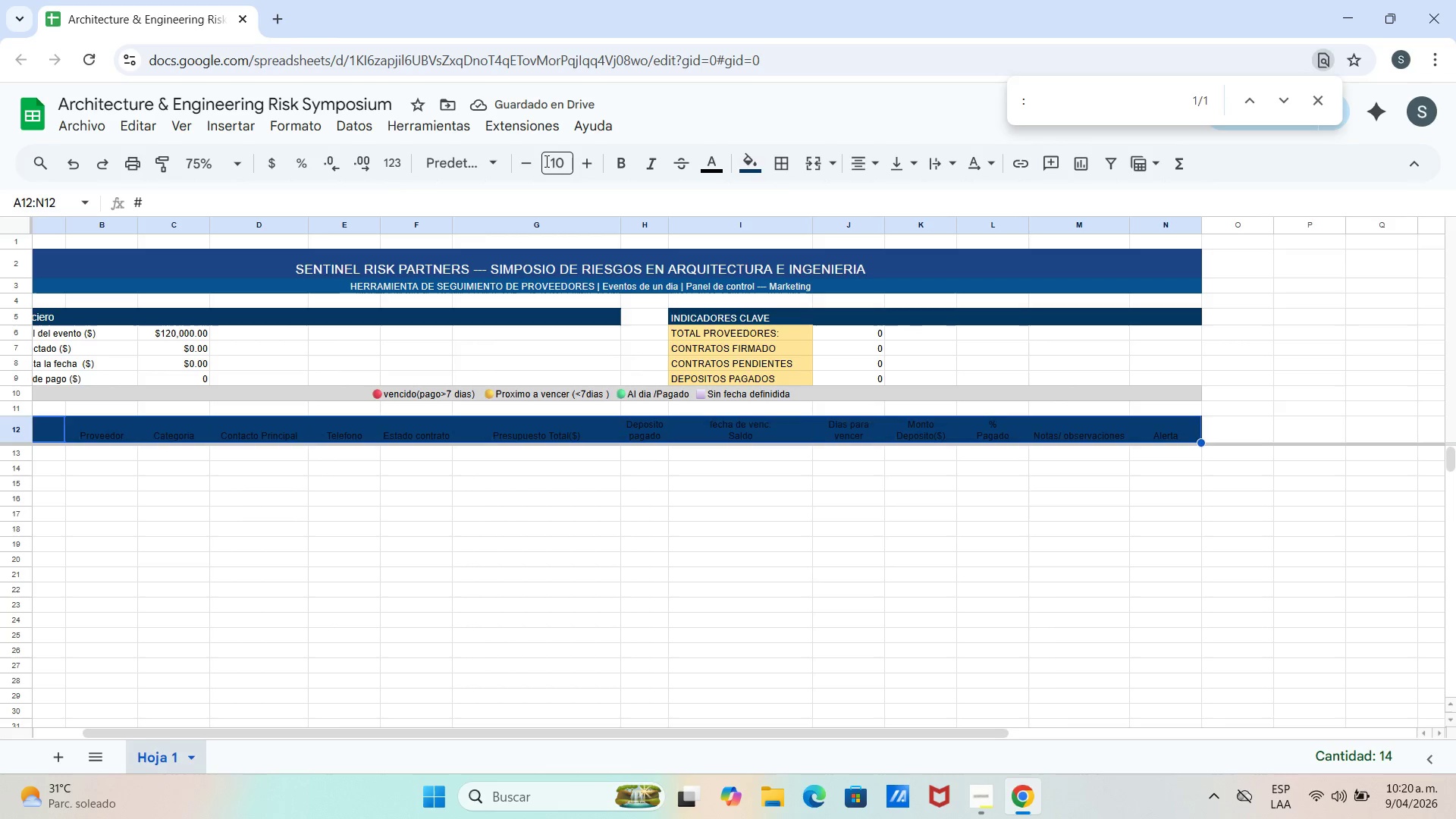 
left_click([710, 170])
 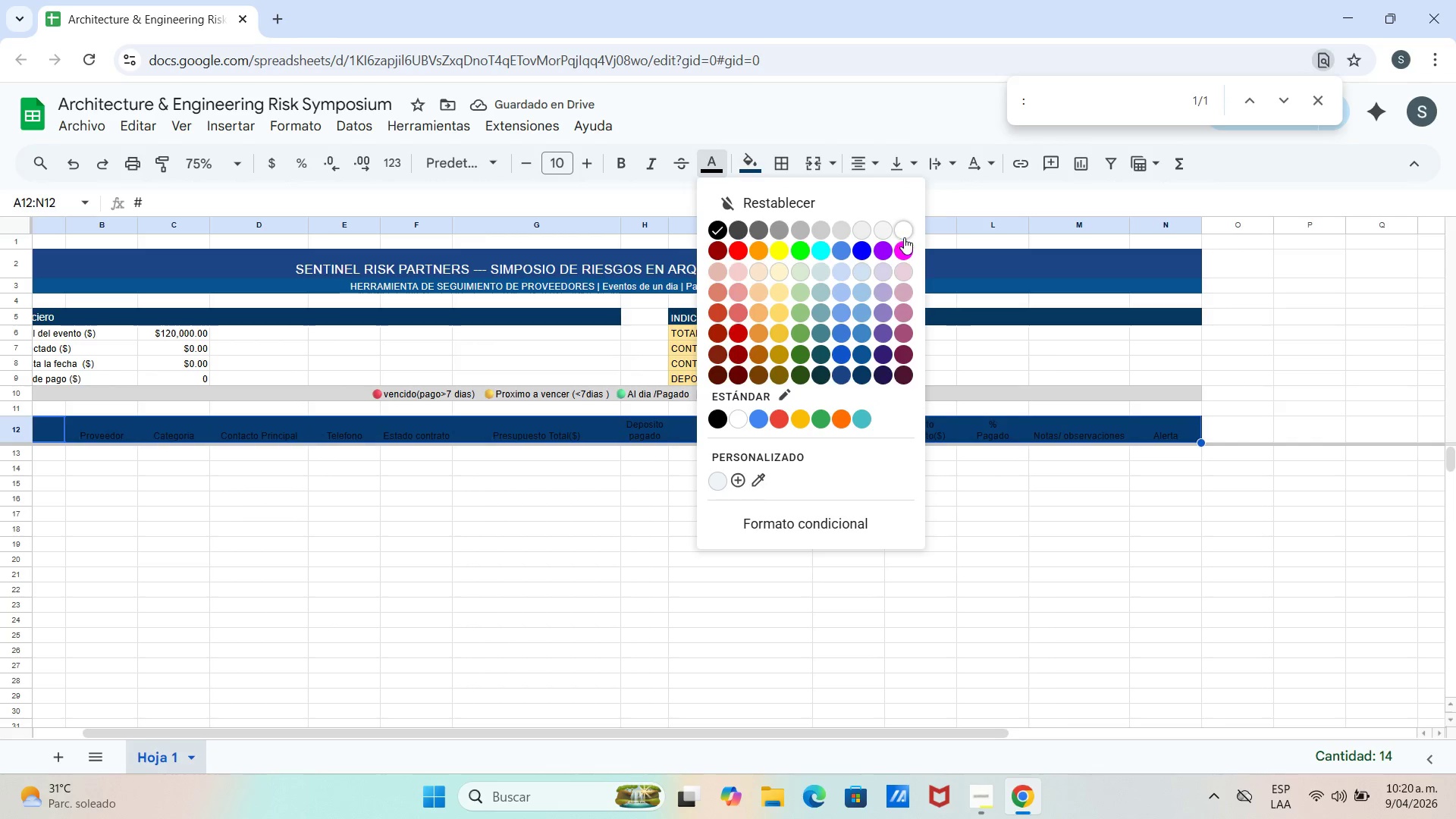 
left_click([905, 235])
 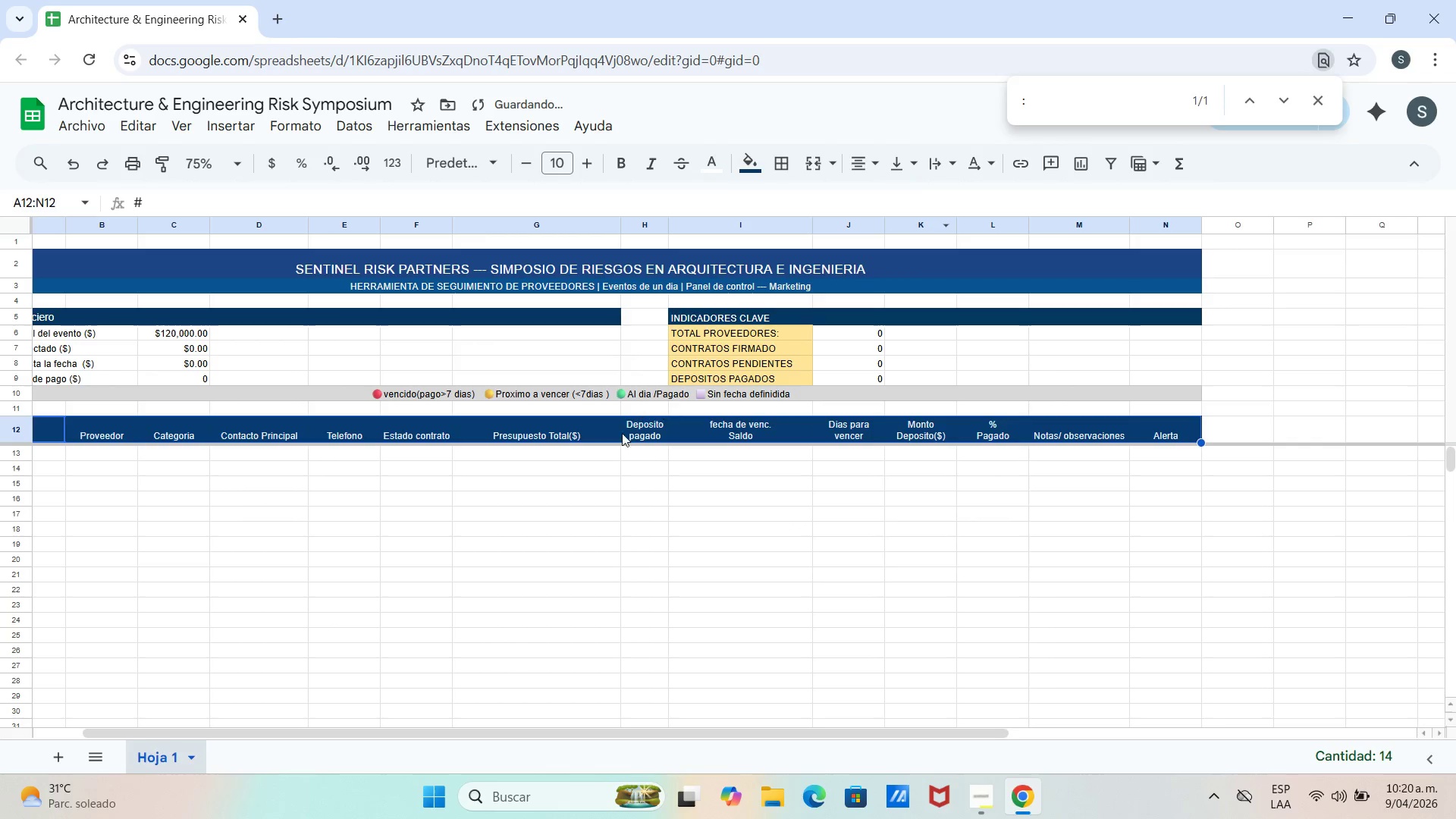 
left_click_drag(start_coordinate=[596, 447], to_coordinate=[592, 448])
 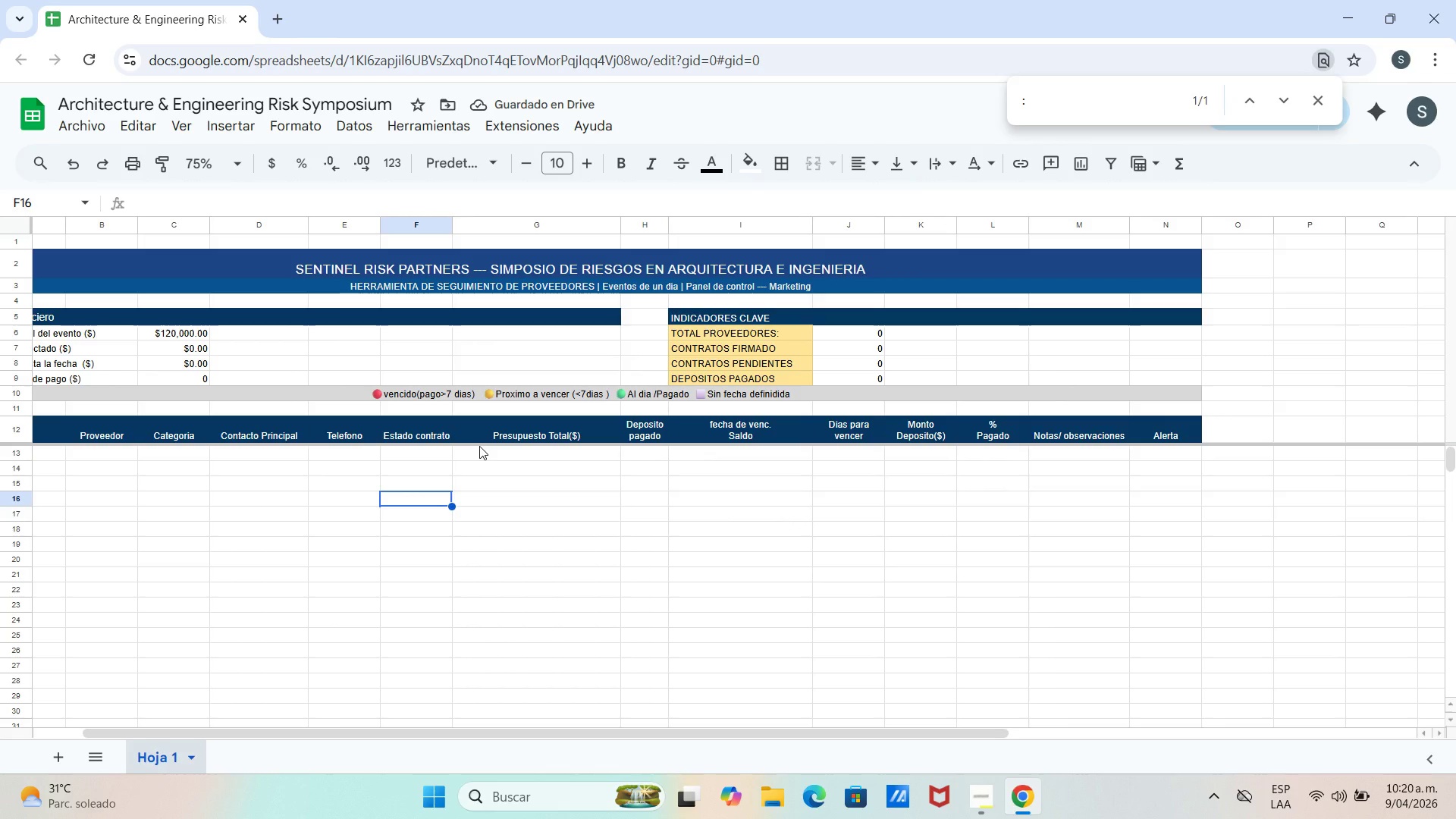 
wait(8.61)
 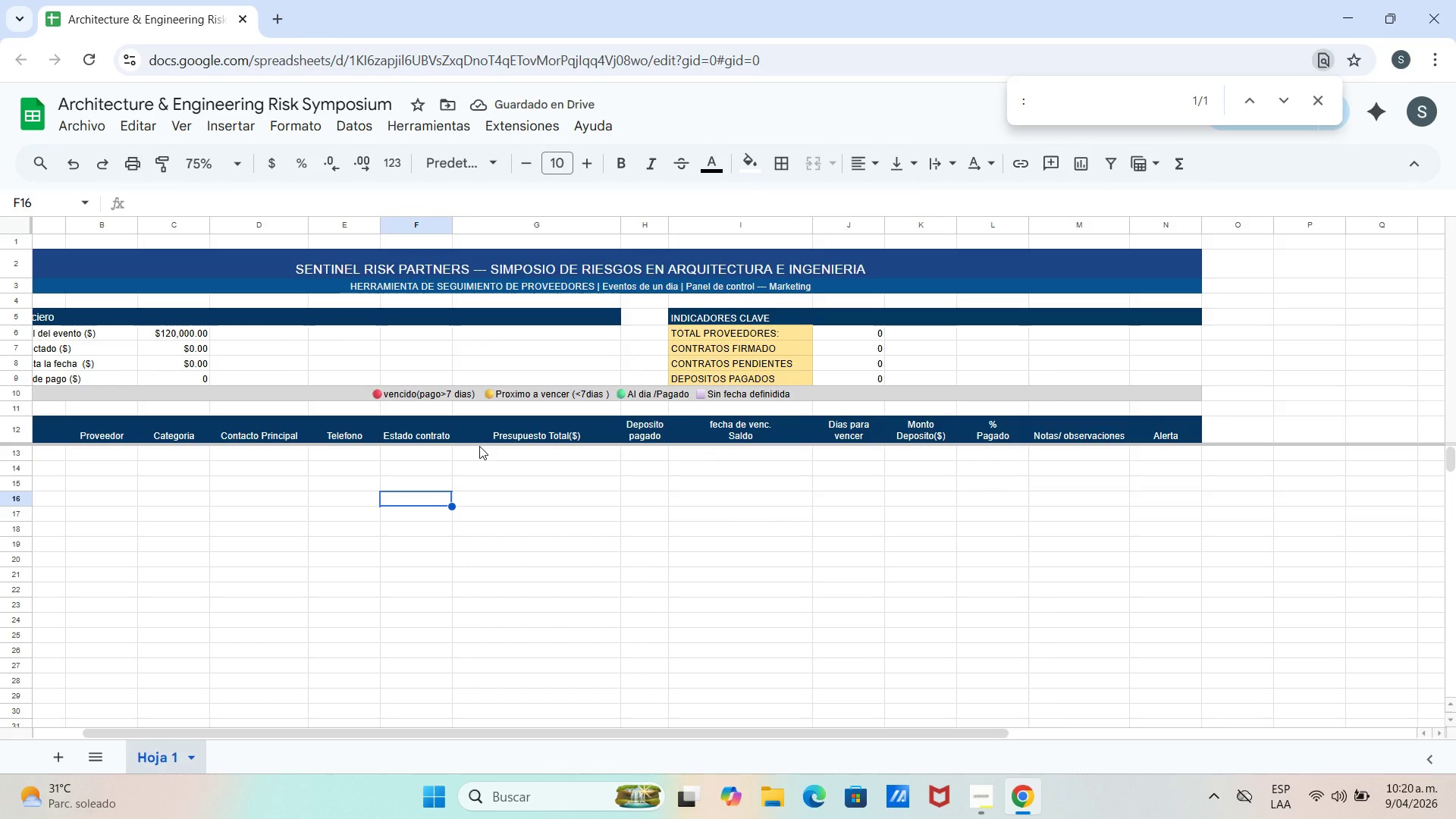 
left_click_drag(start_coordinate=[636, 735], to_coordinate=[424, 735])
 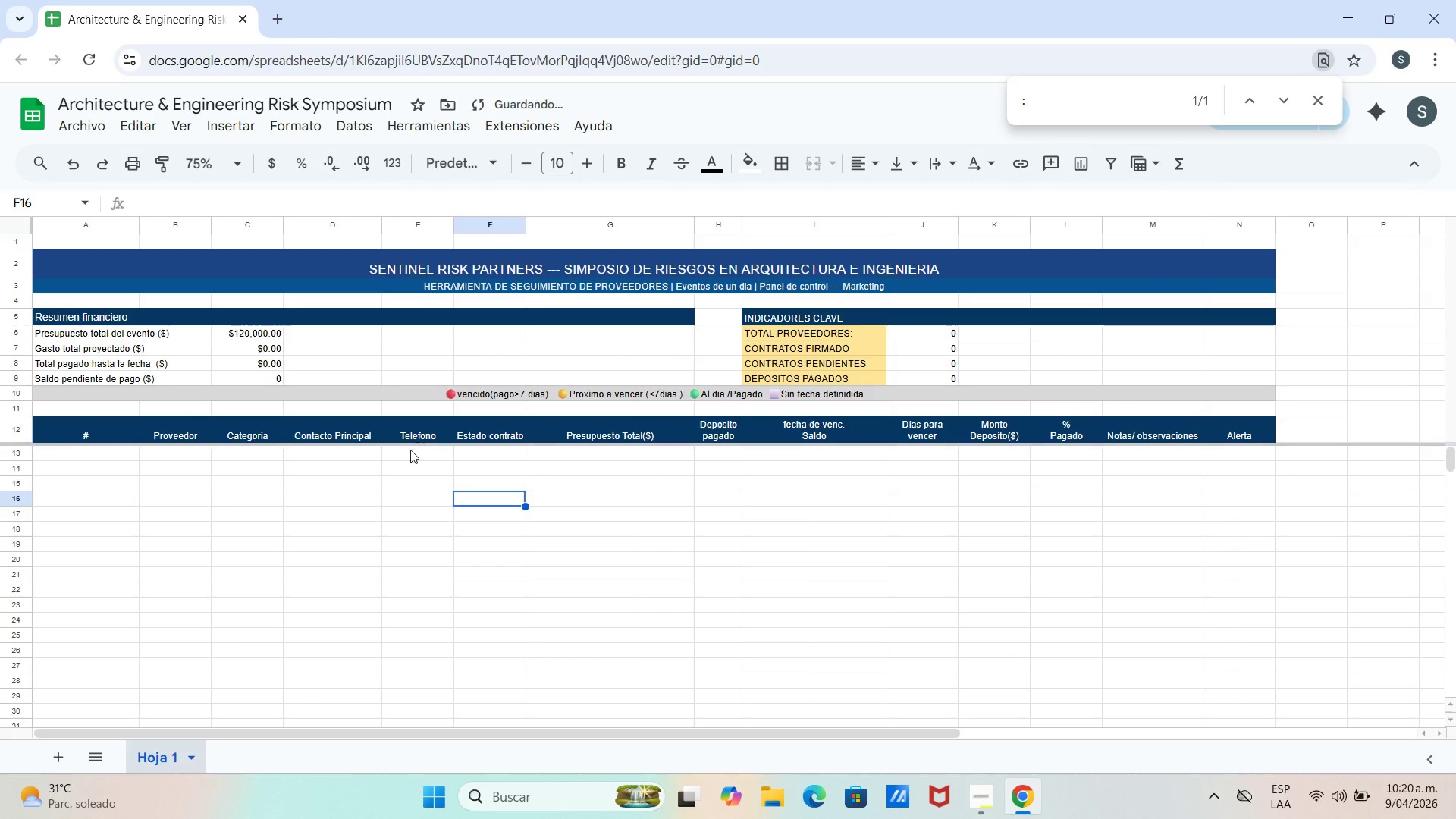 
left_click_drag(start_coordinate=[337, 467], to_coordinate=[298, 469])
 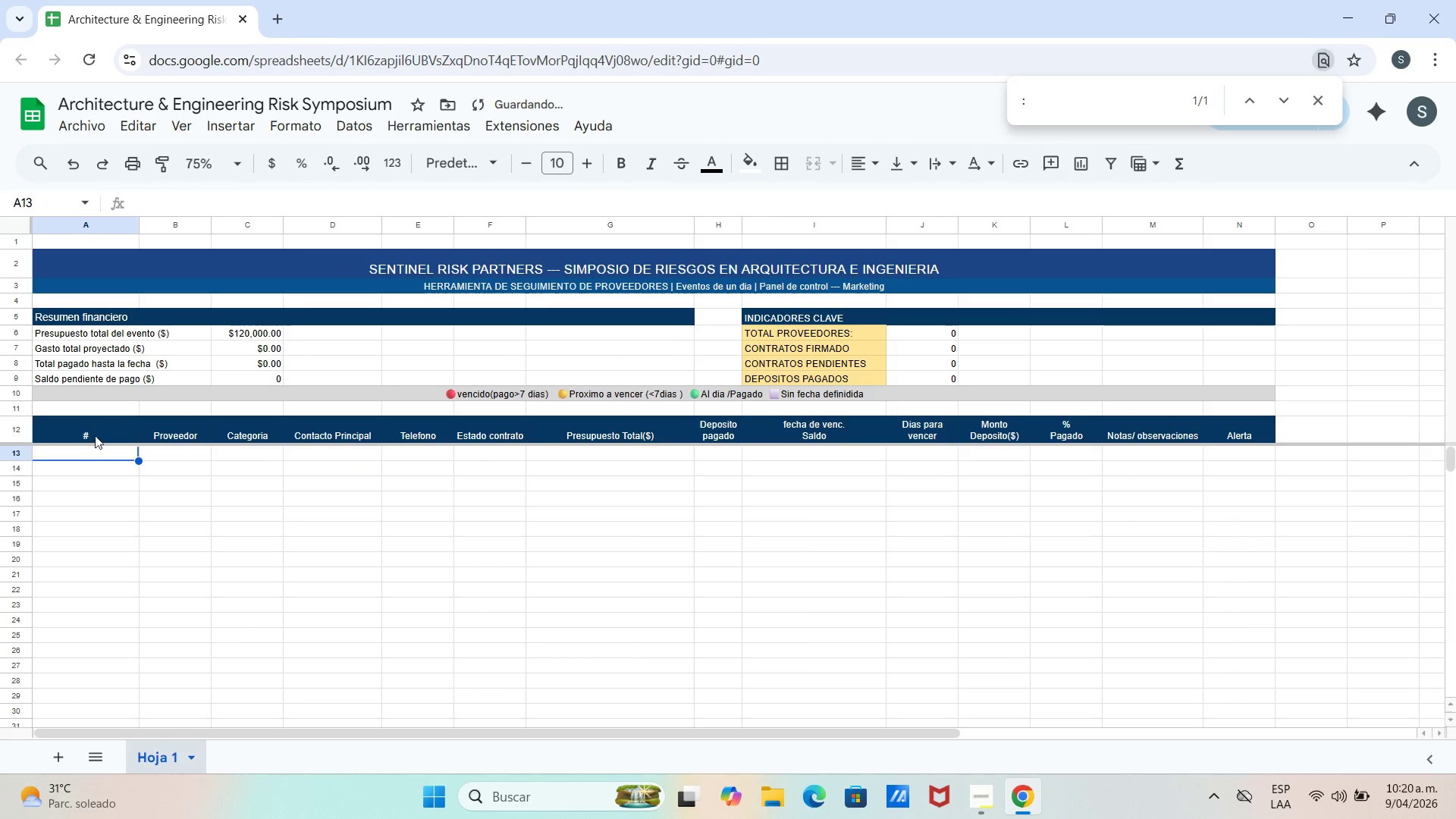 
left_click([98, 425])
 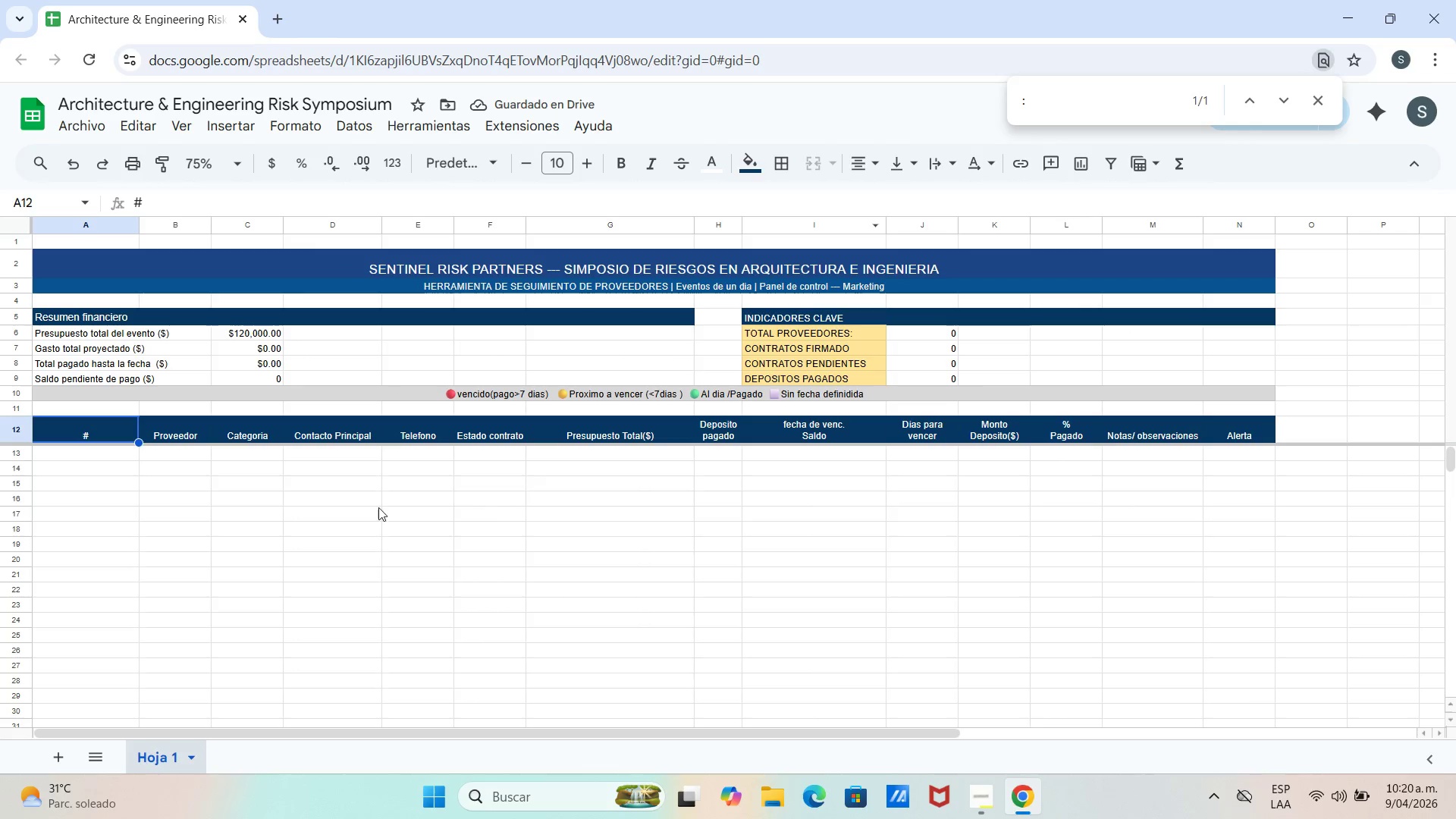 
left_click([115, 447])
 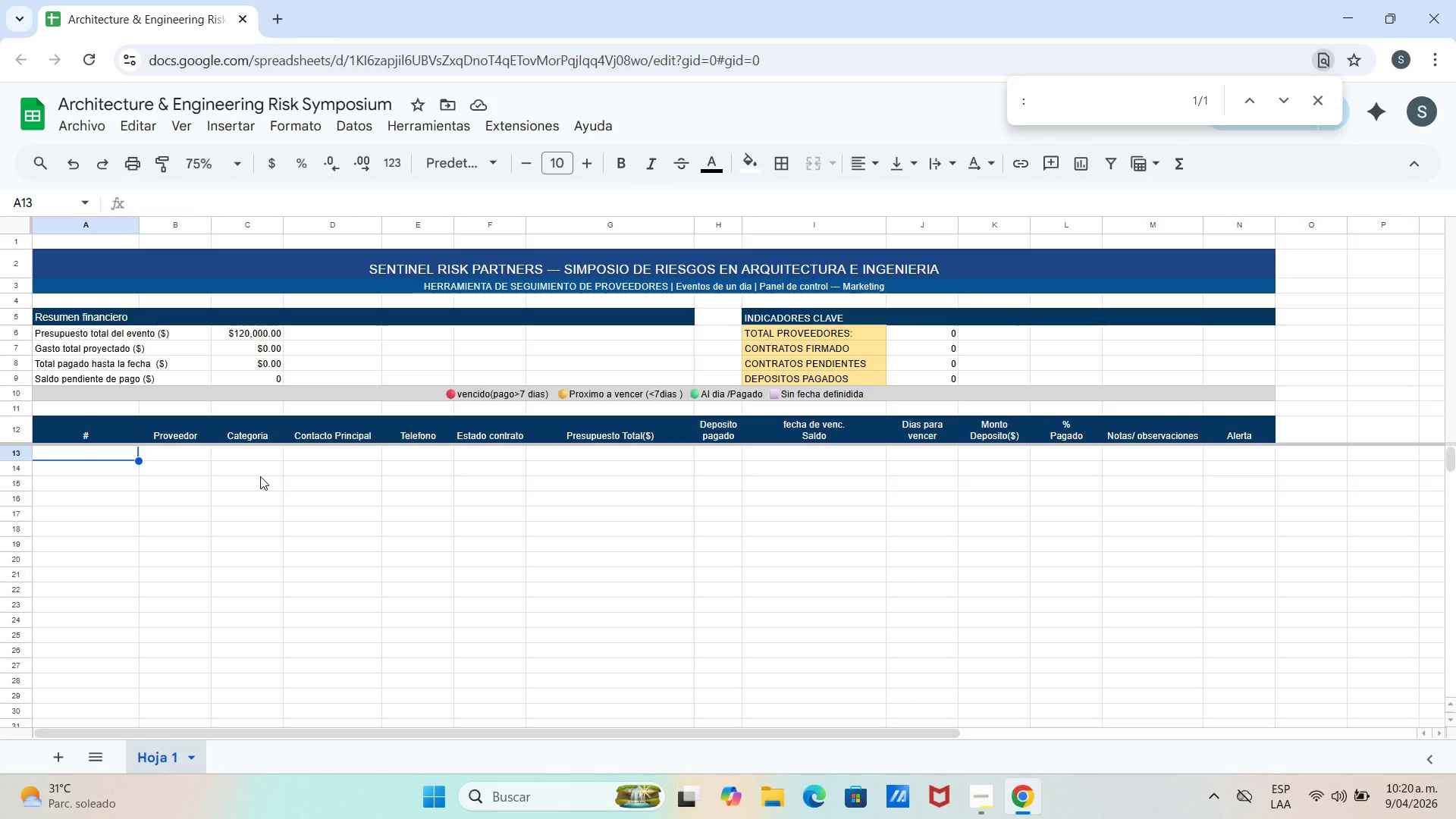 
wait(11.91)
 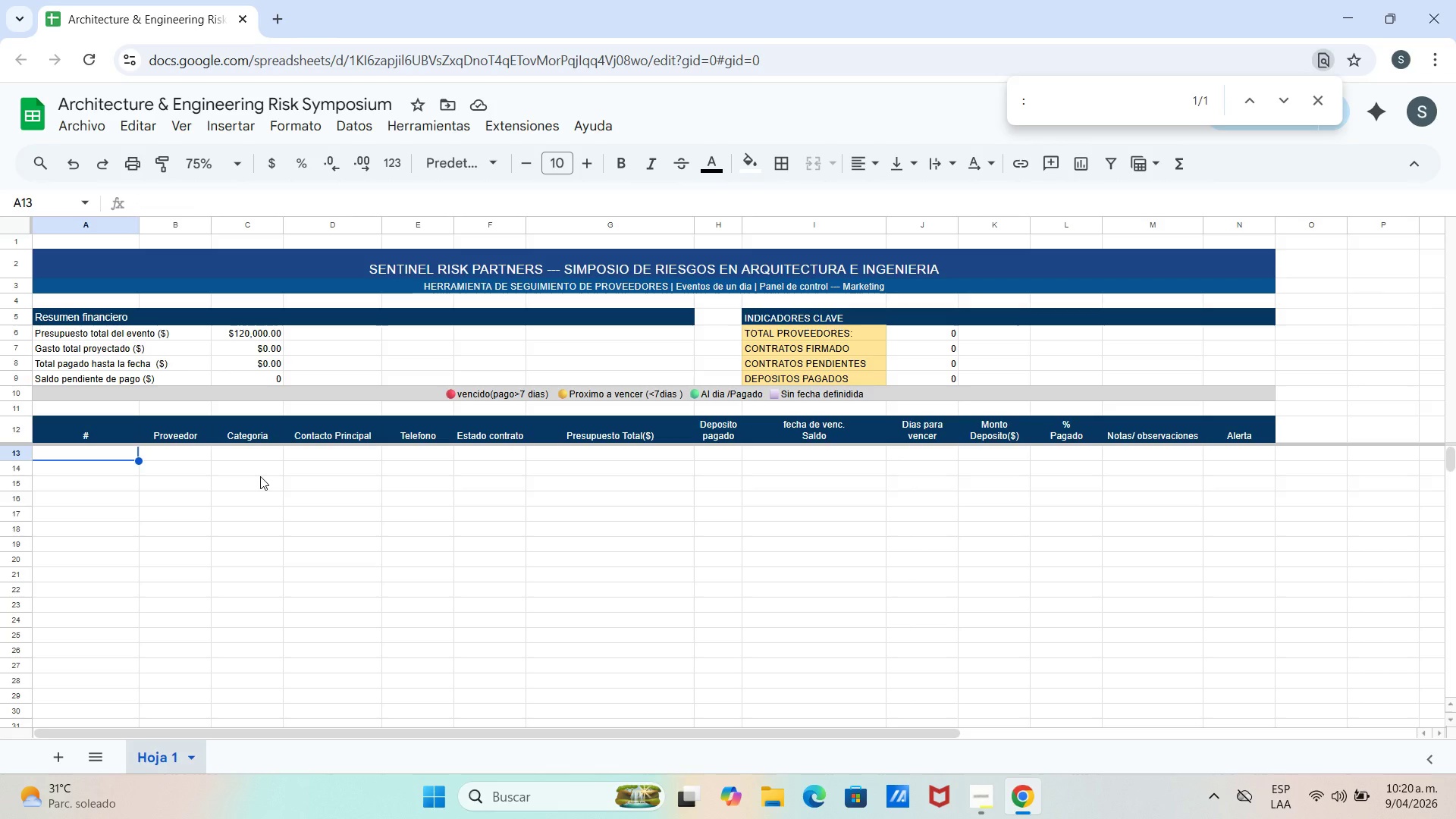 
key(1)
 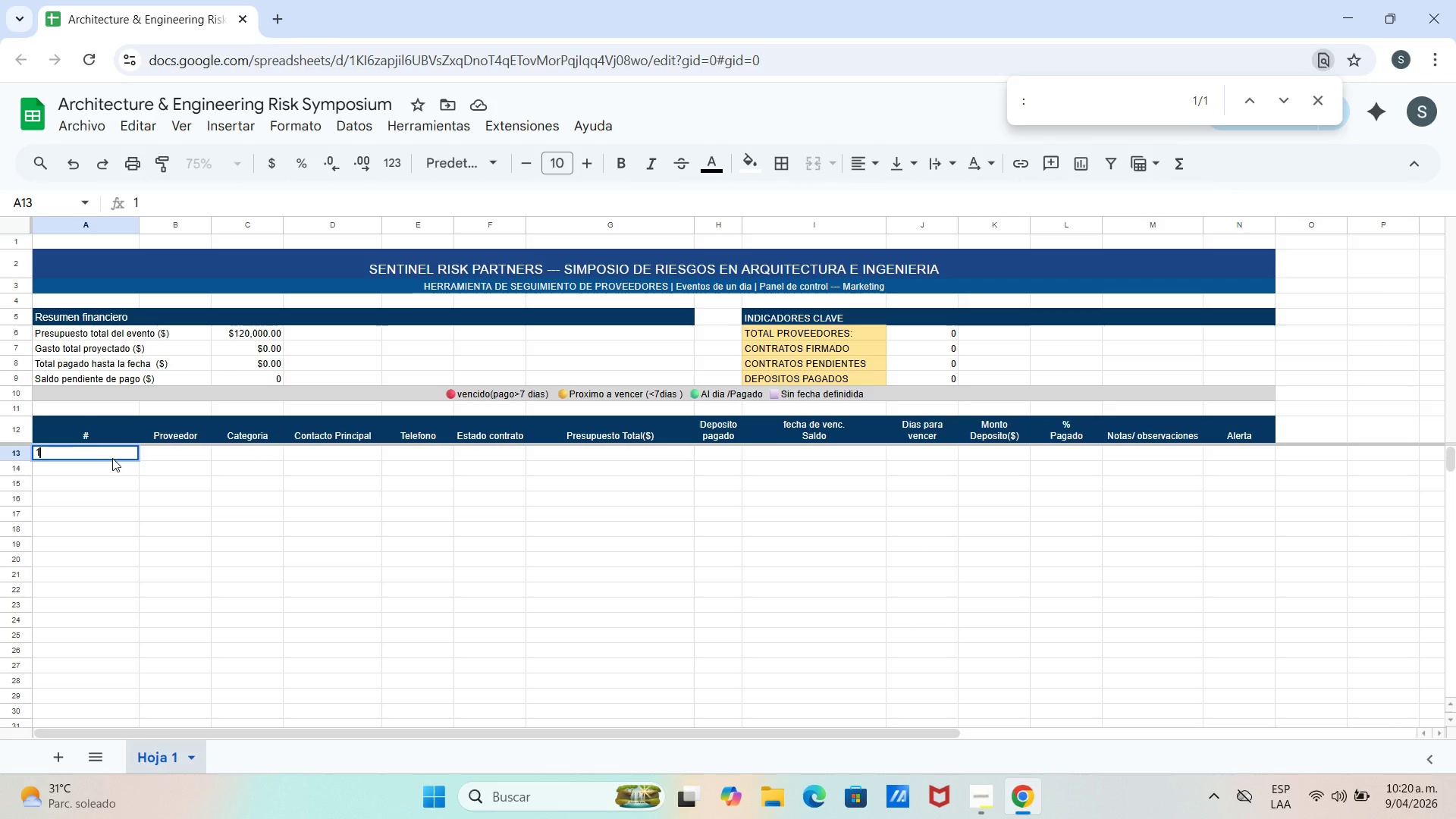 
key(Enter)
 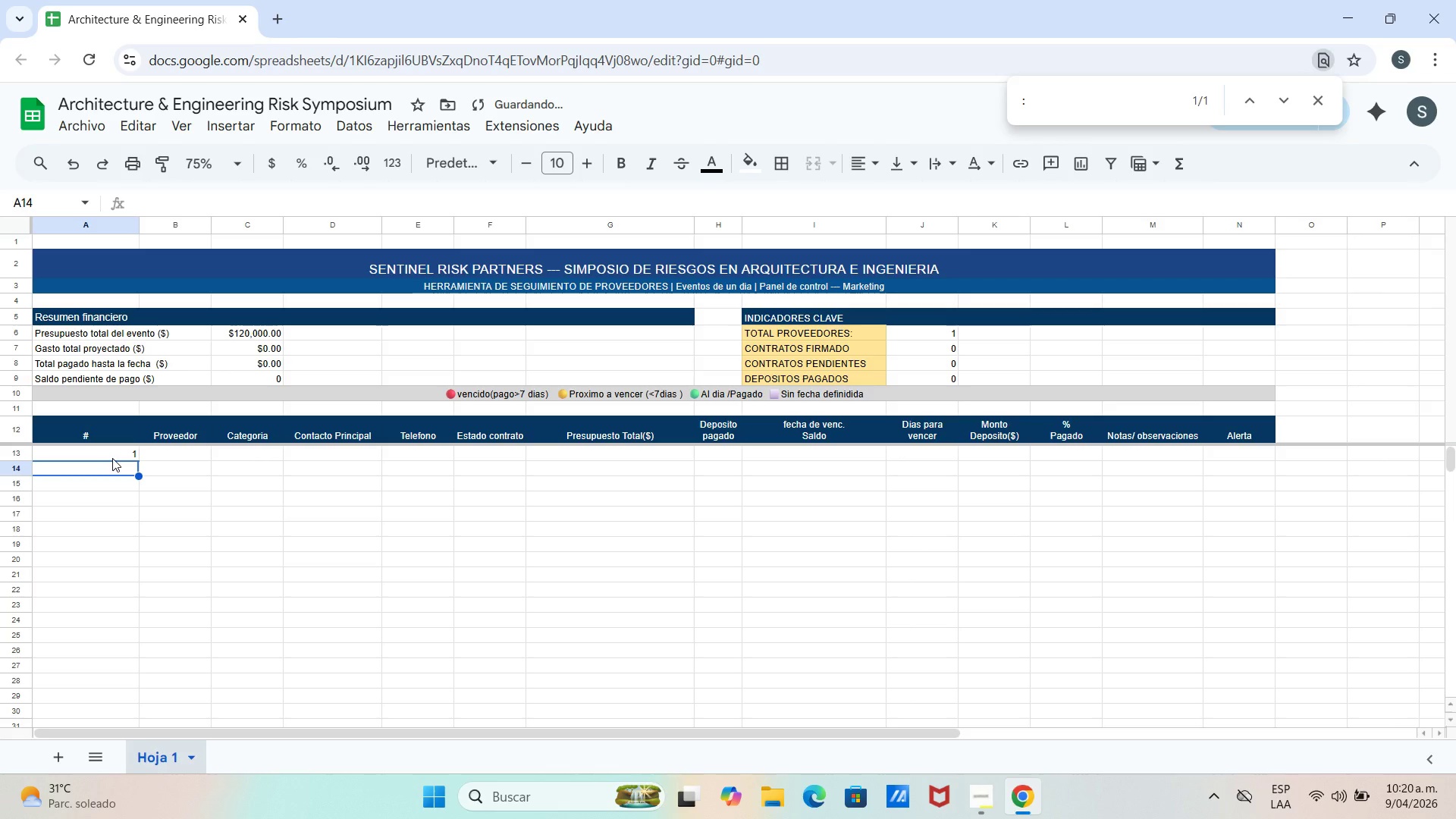 
key(2)
 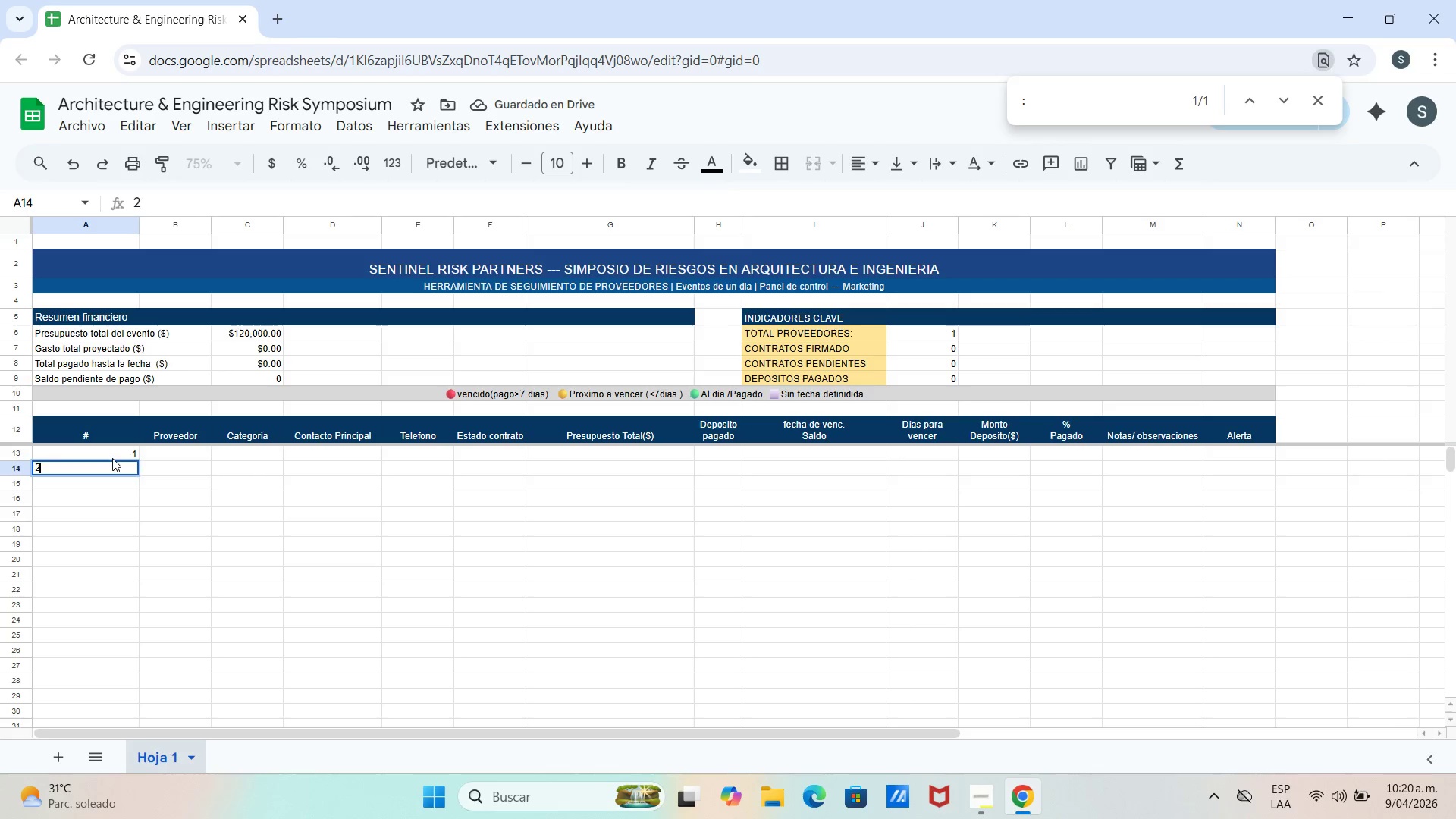 
key(Enter)
 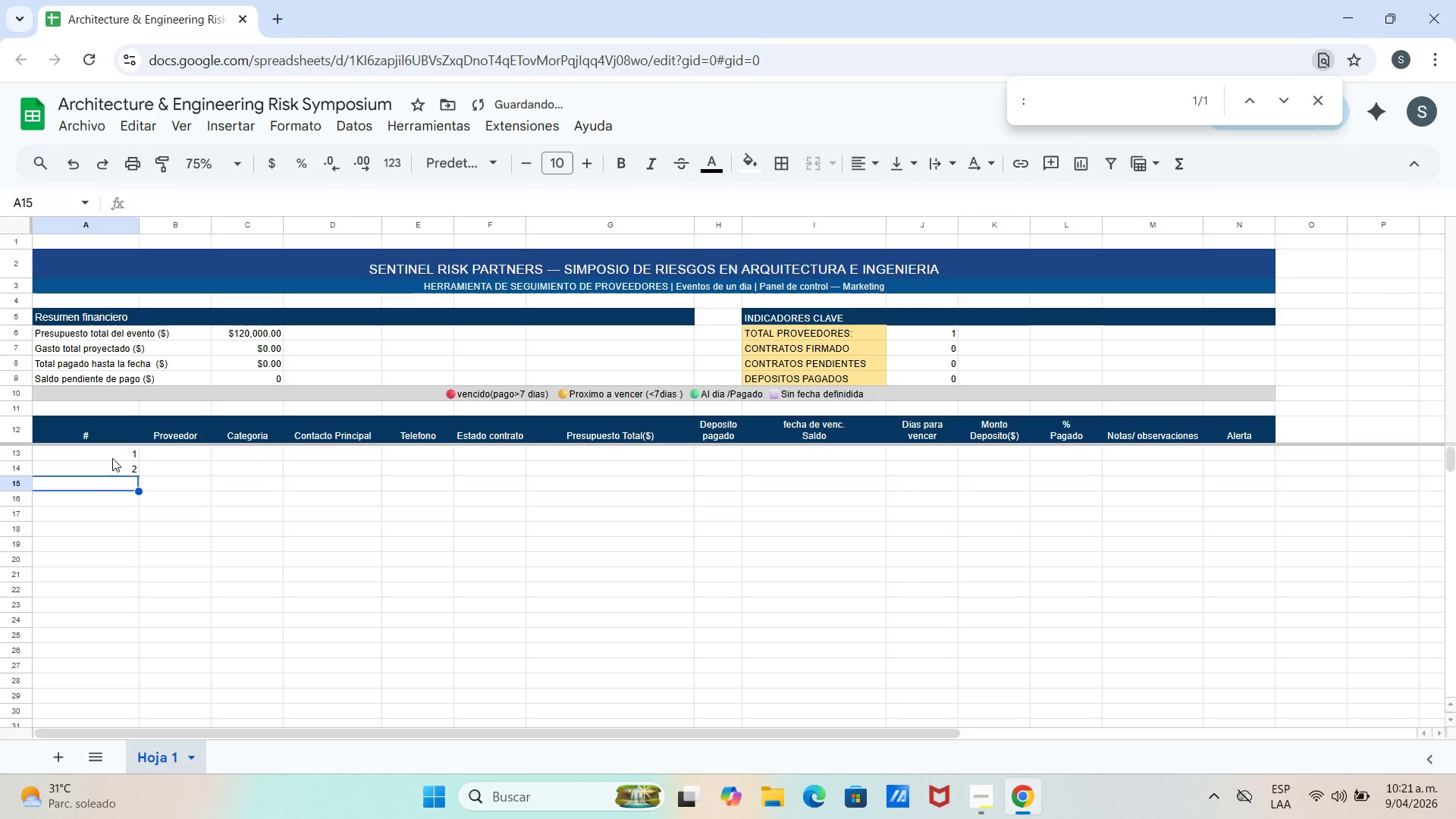 
key(3)
 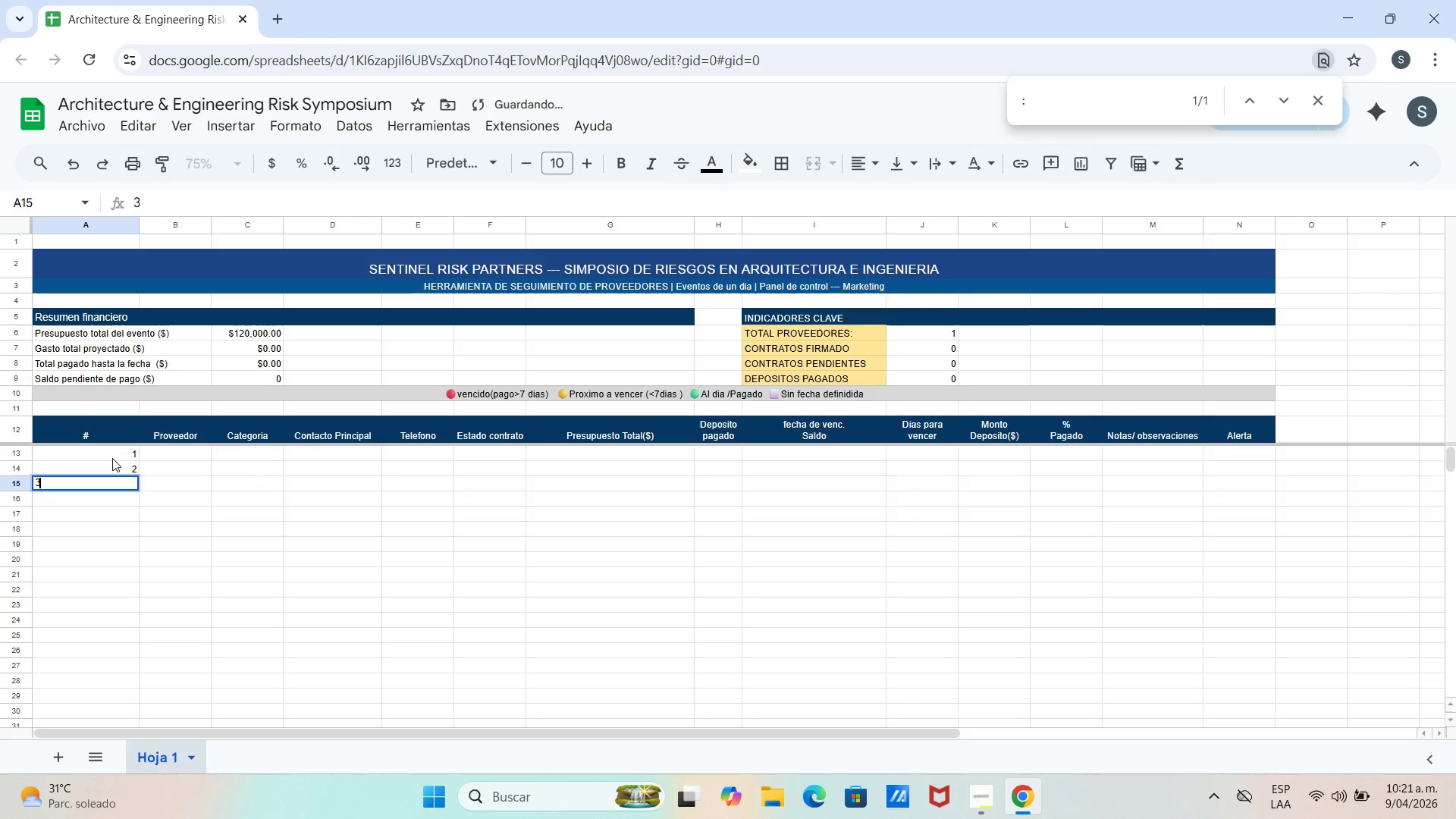 
key(Enter)
 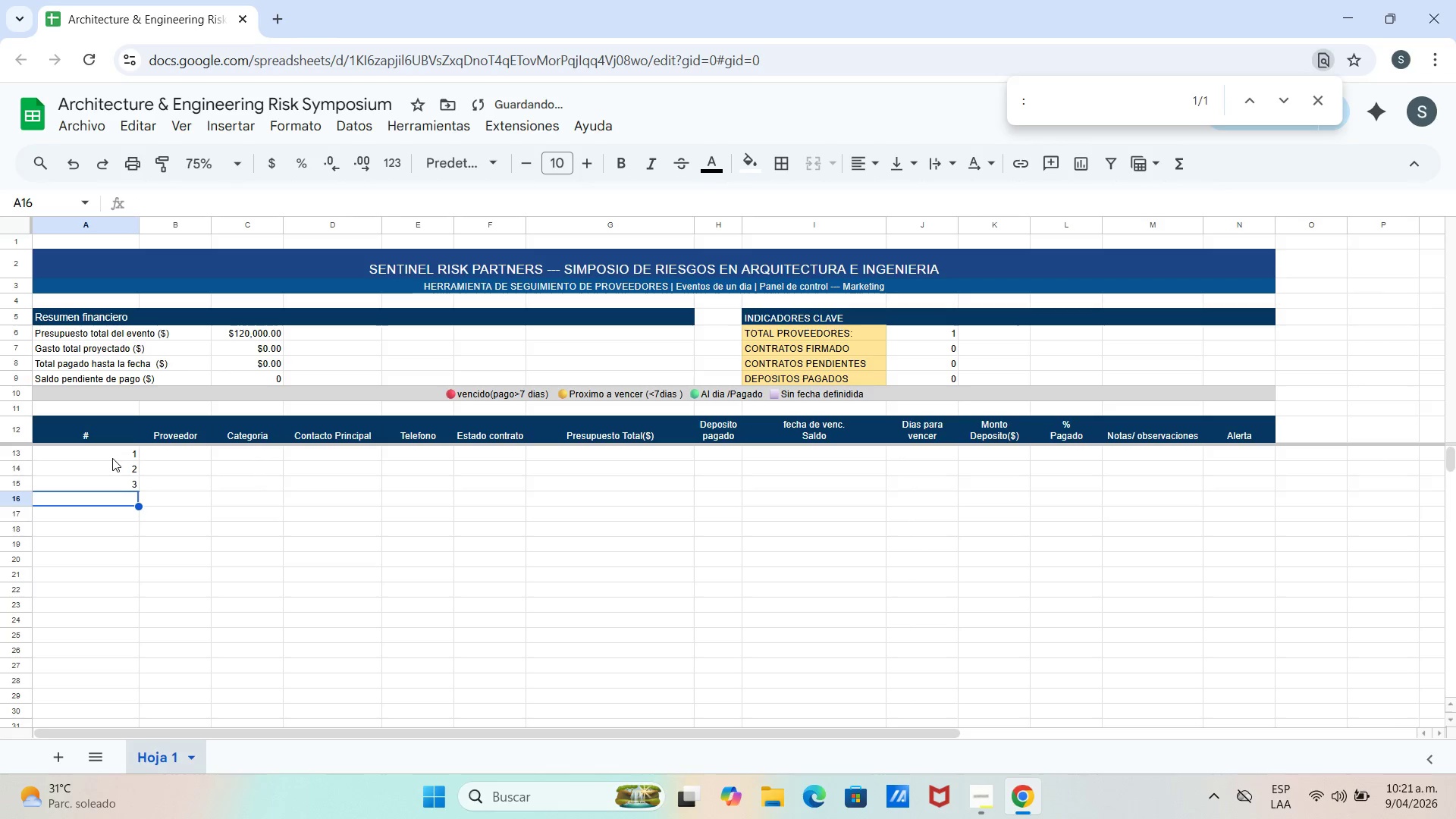 
key(4)
 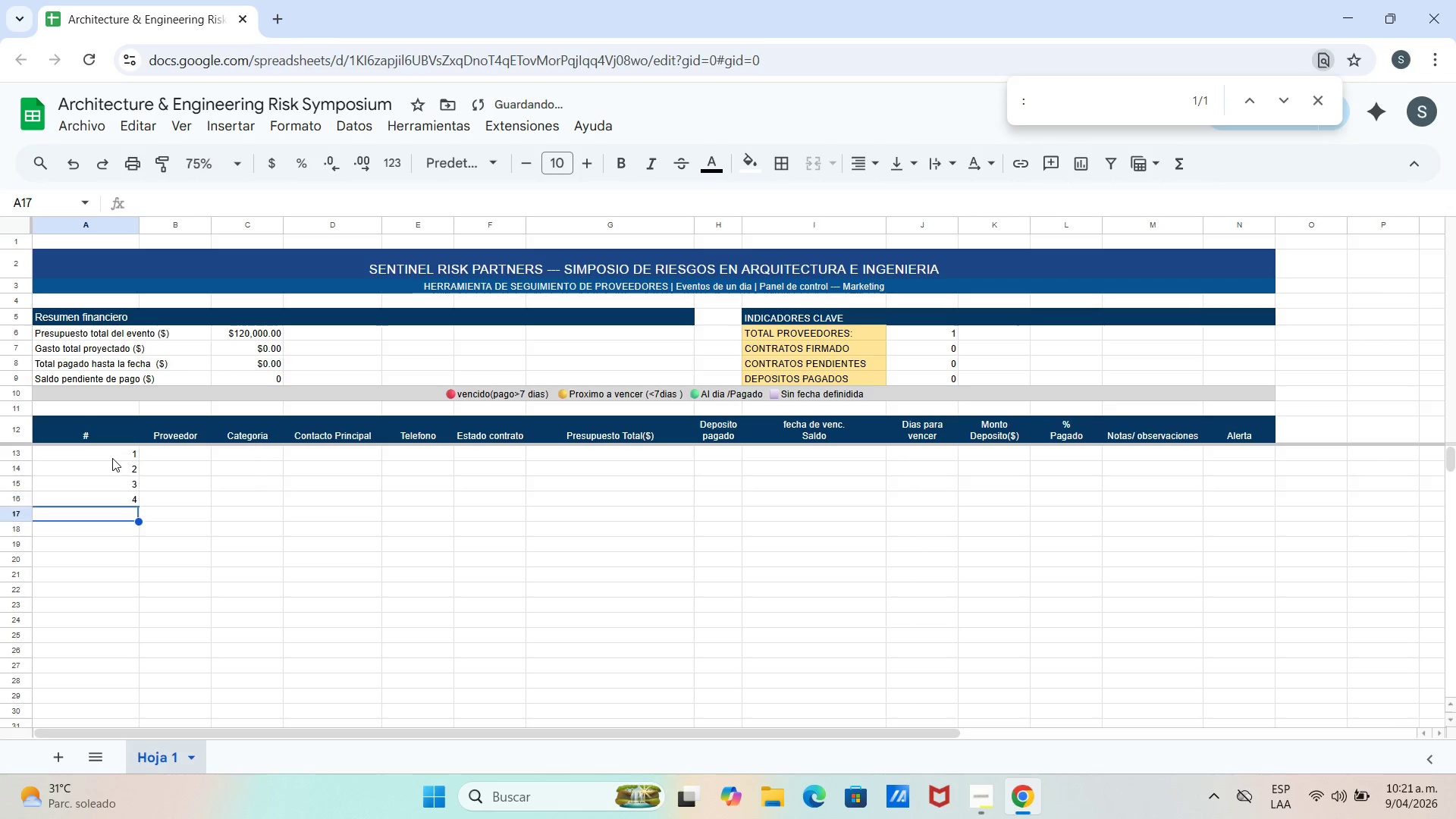 
key(Enter)
 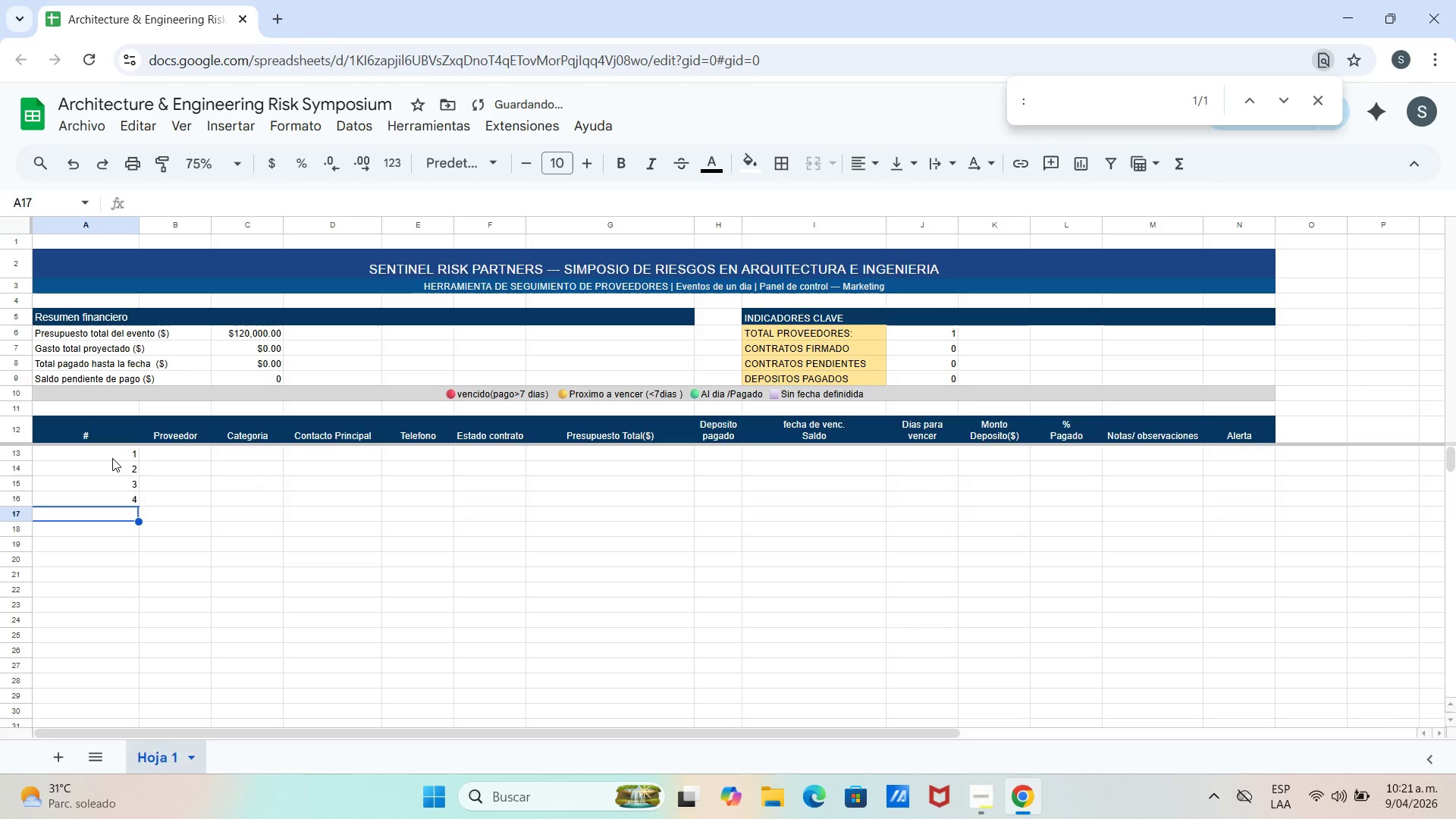 
key(5)
 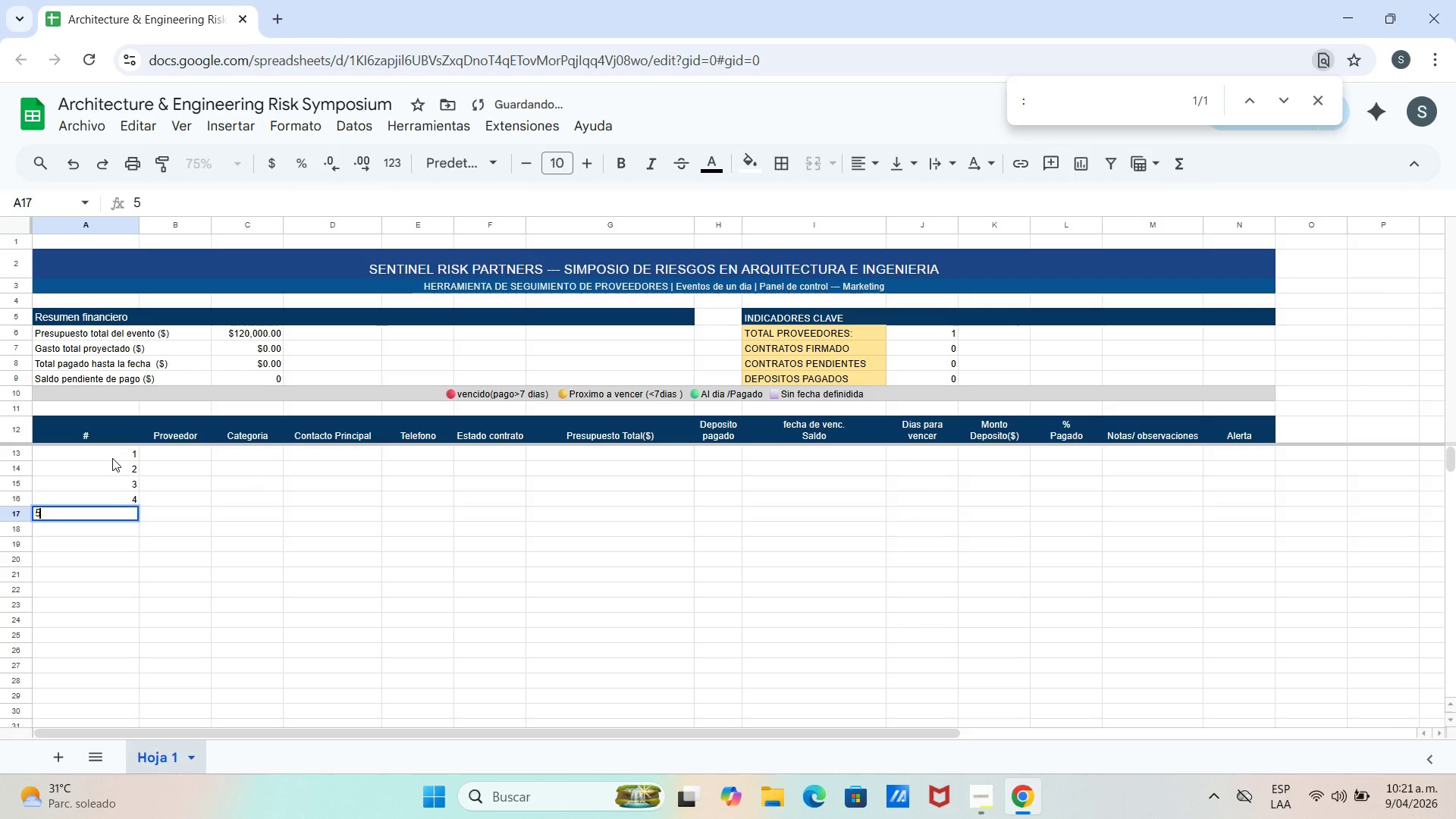 
key(Enter)
 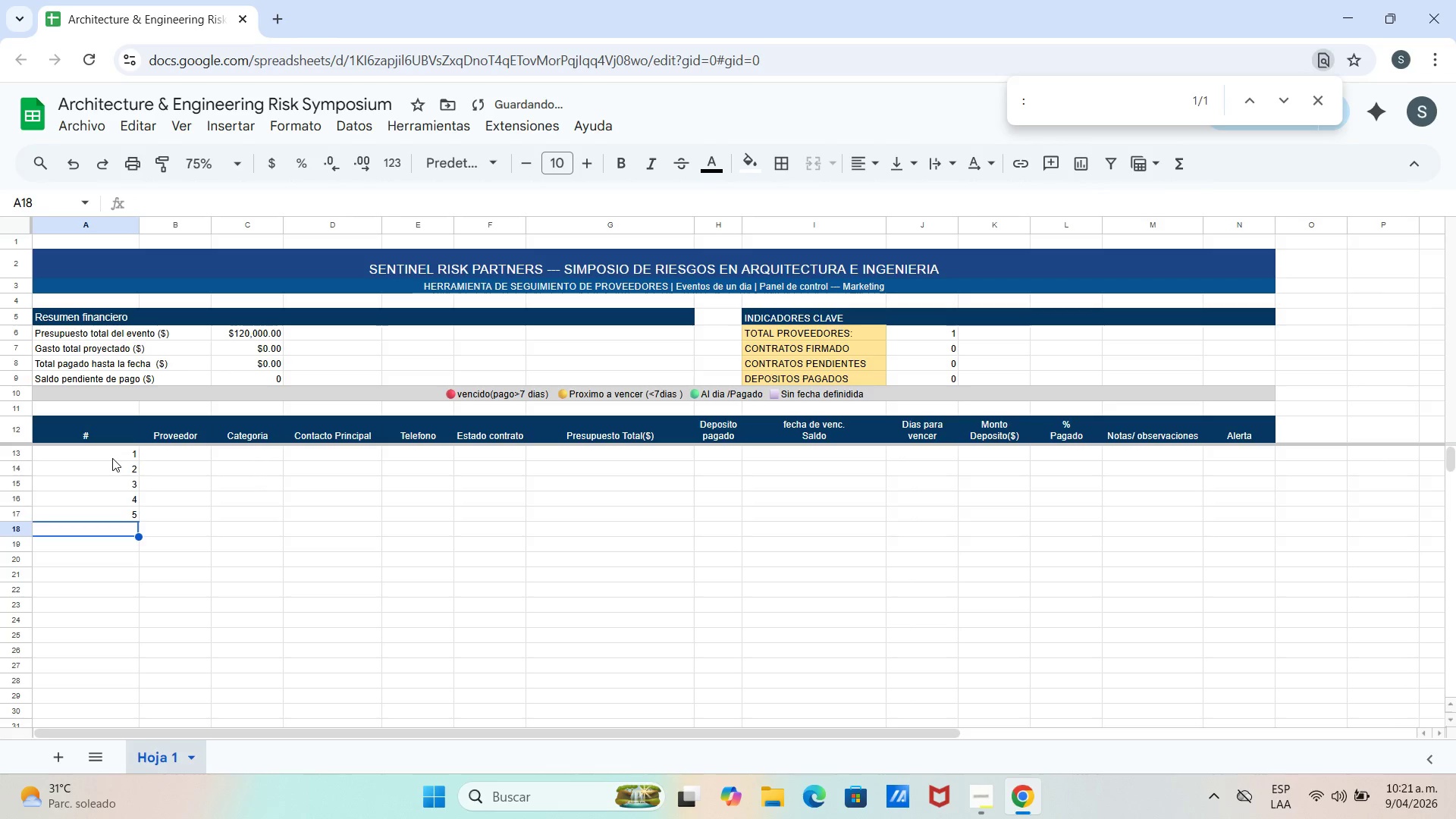 
key(6)
 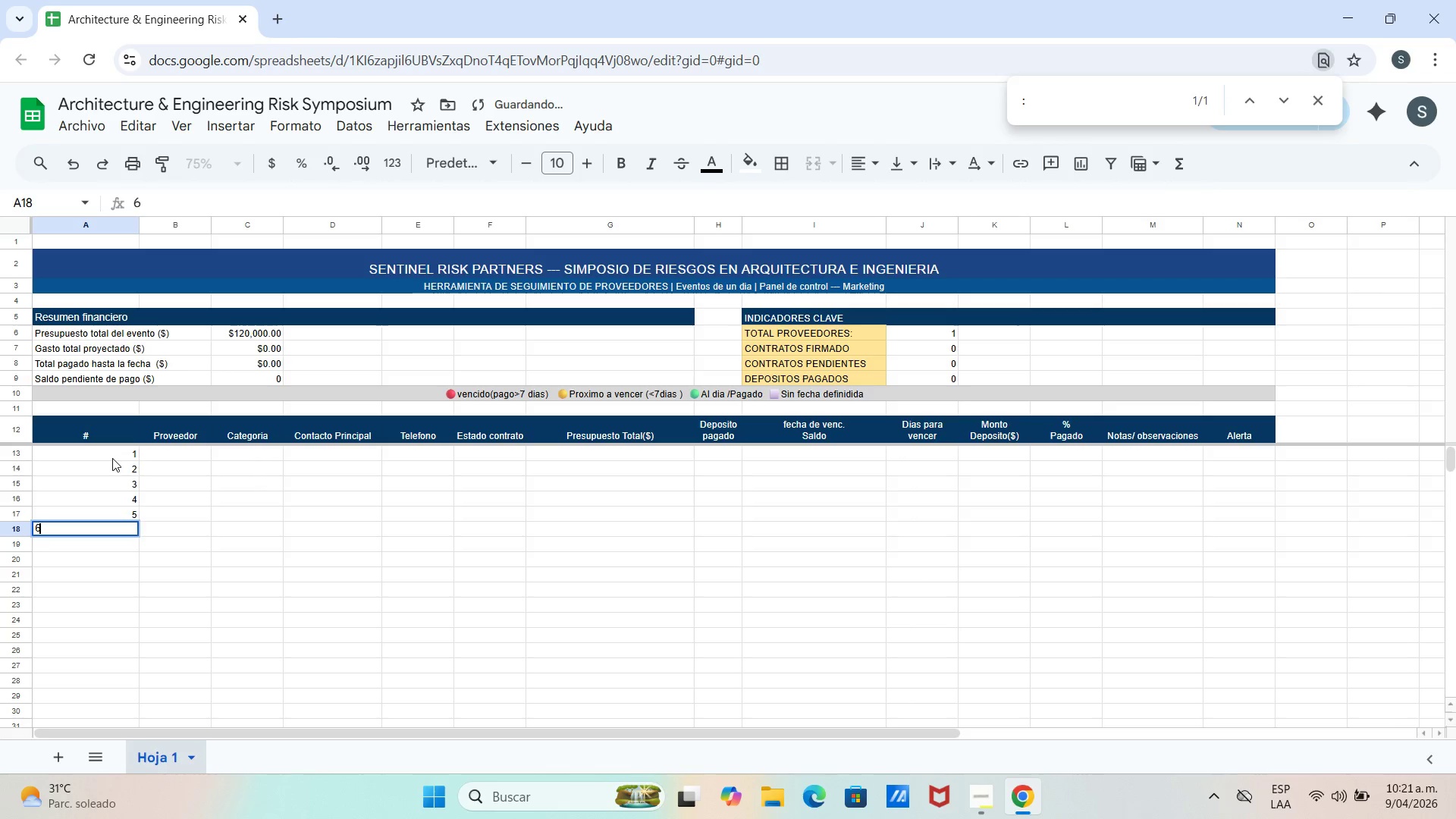 
key(Enter)
 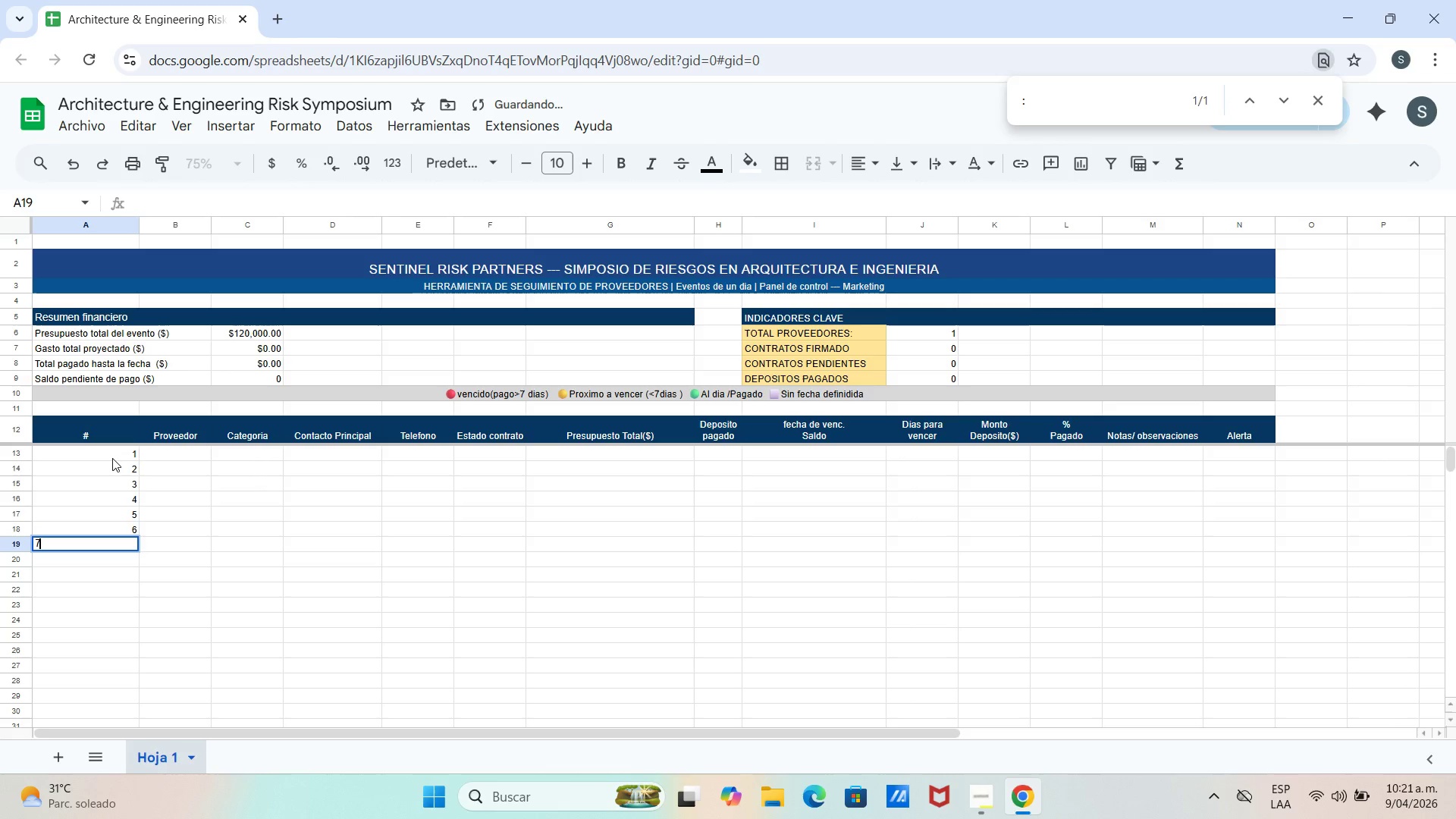 
key(7)
 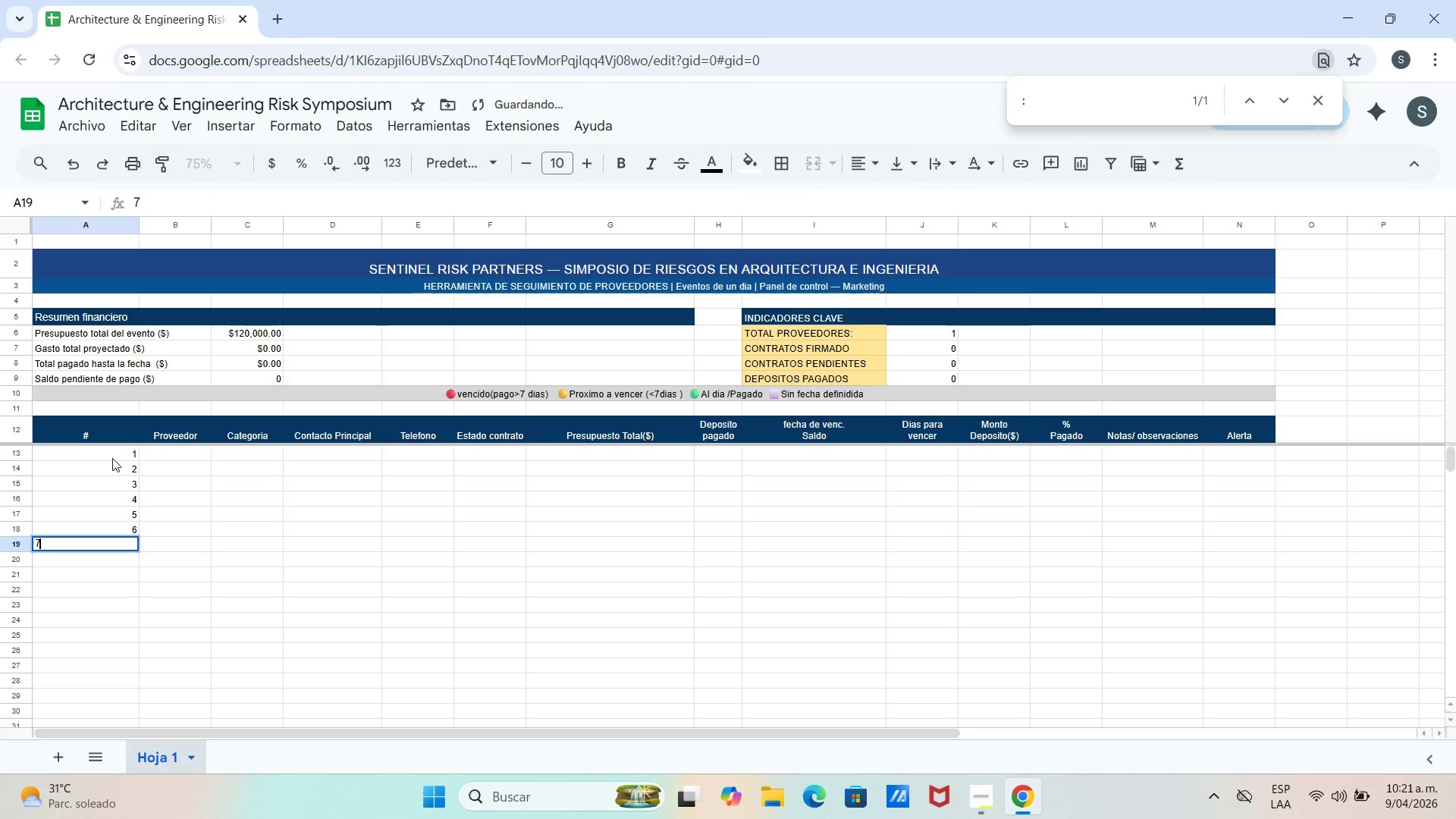 
key(Enter)
 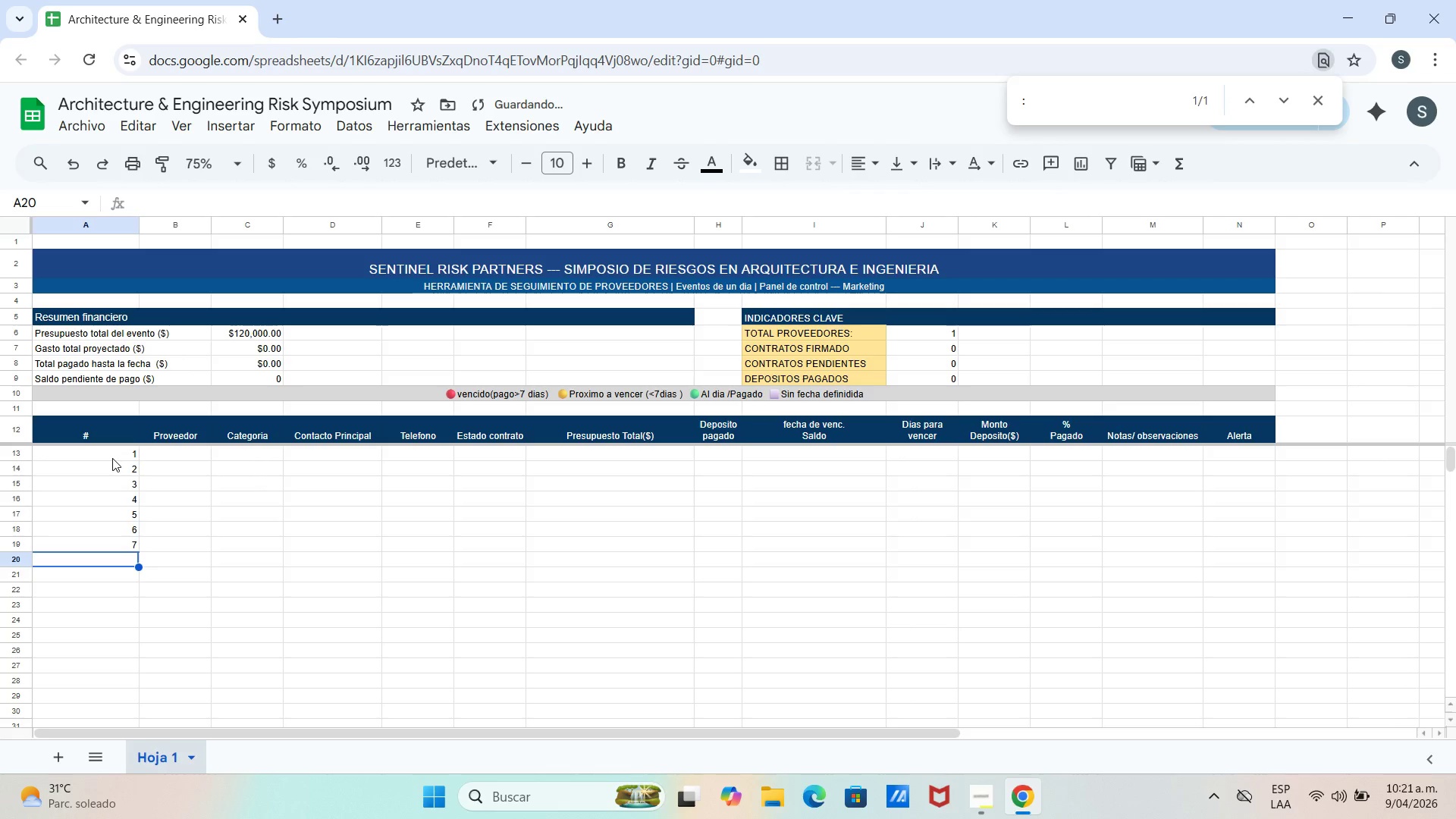 
key(8)
 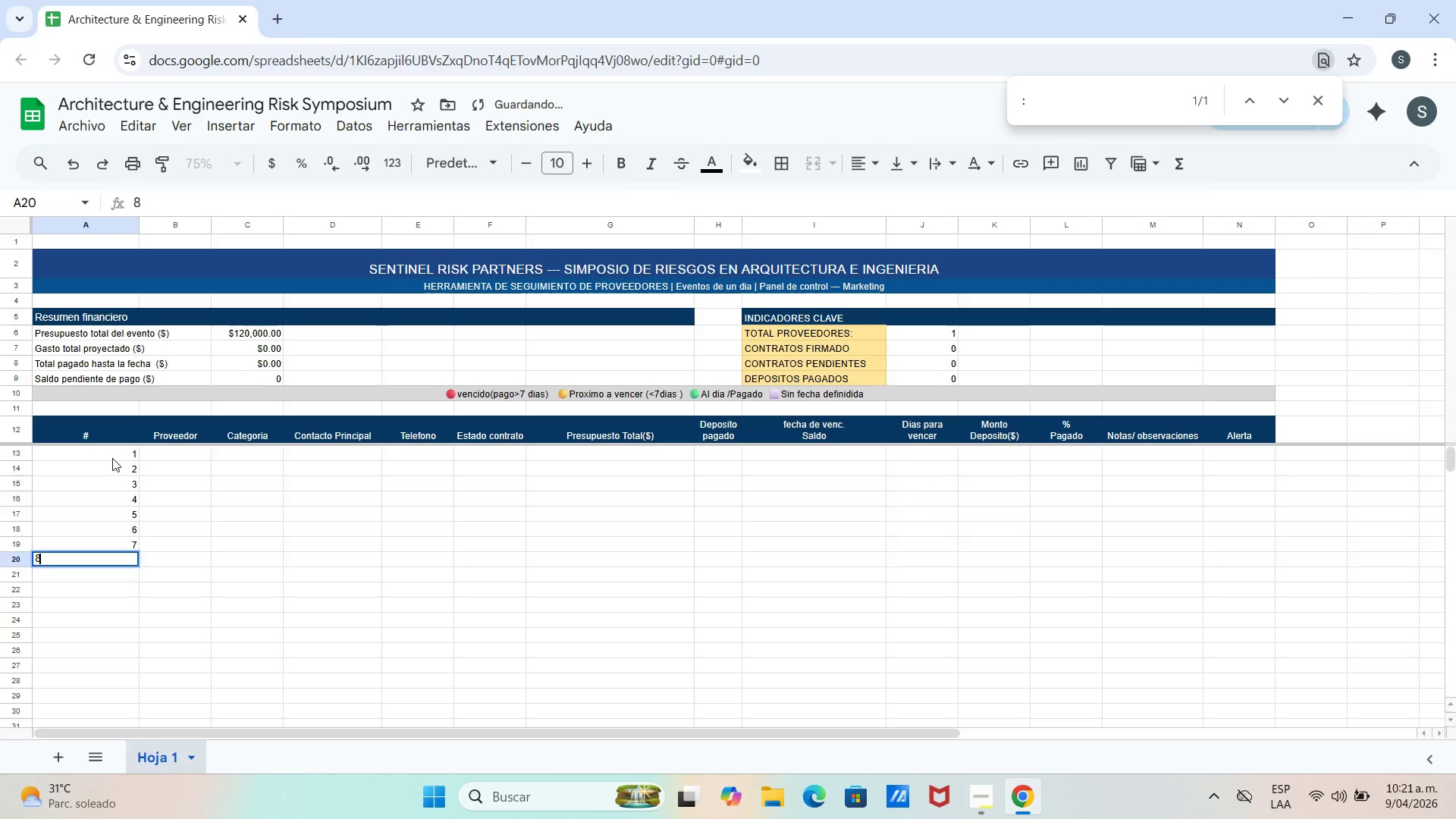 
key(Enter)
 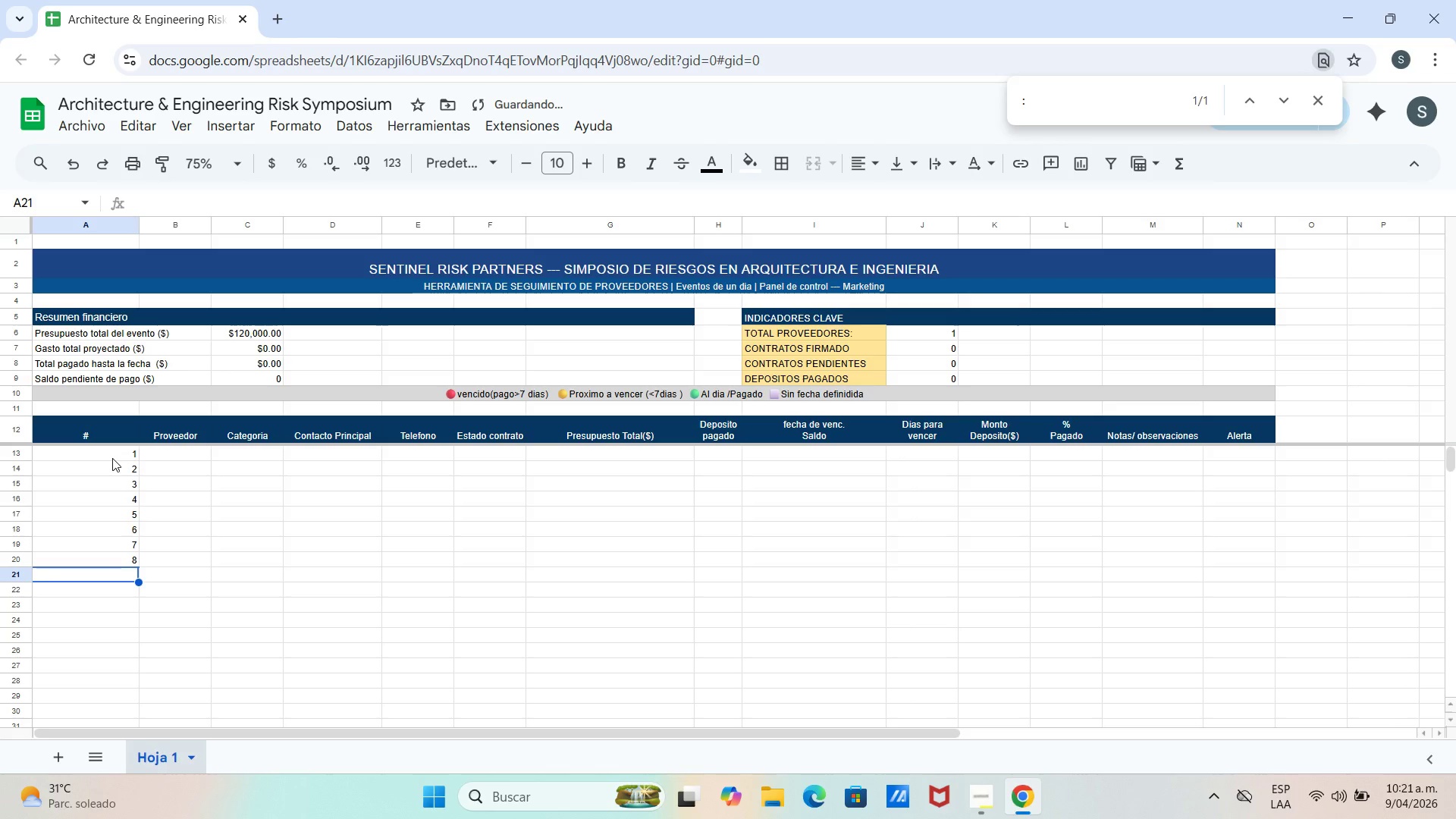 
key(9)
 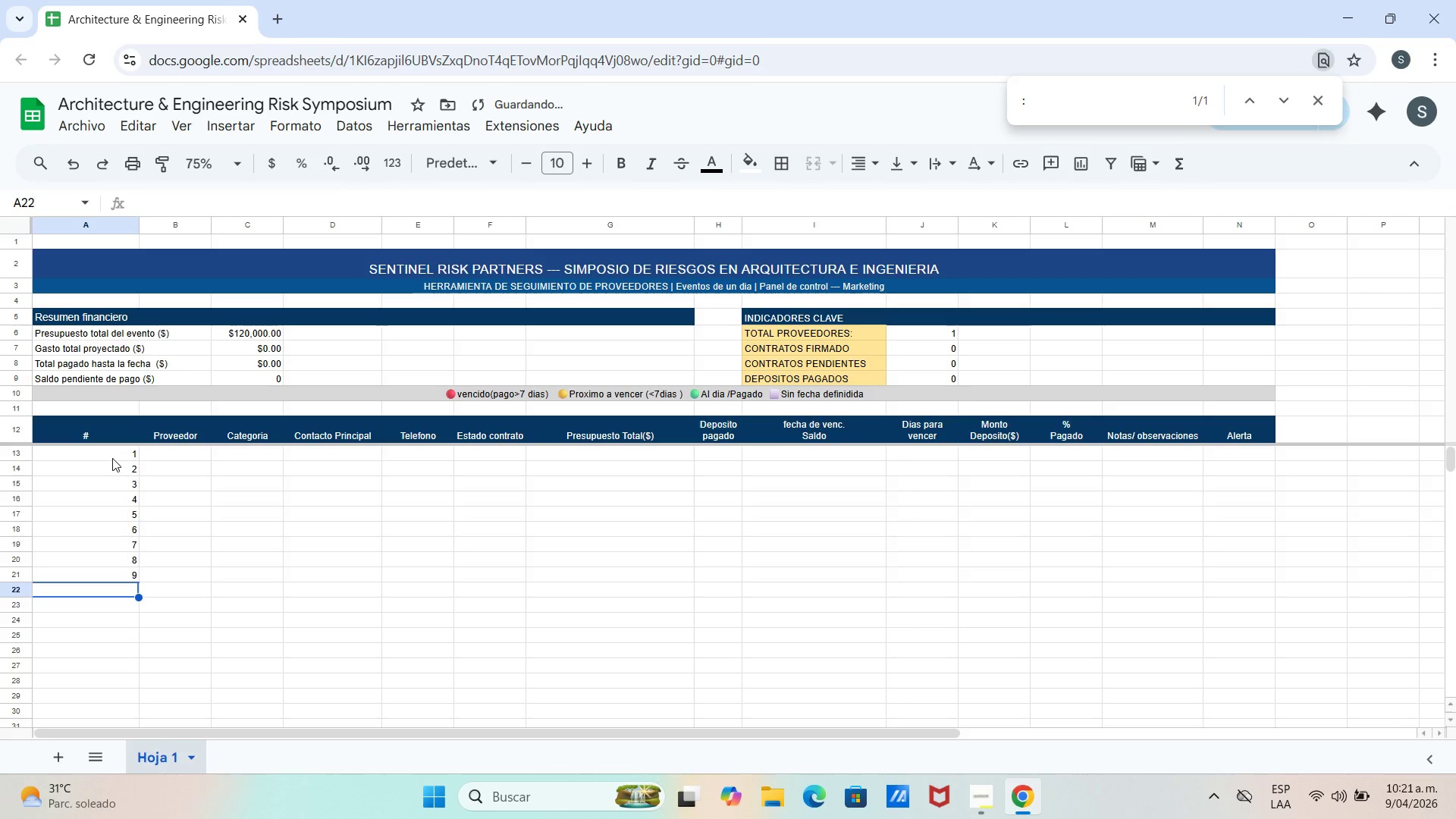 
key(Enter)
 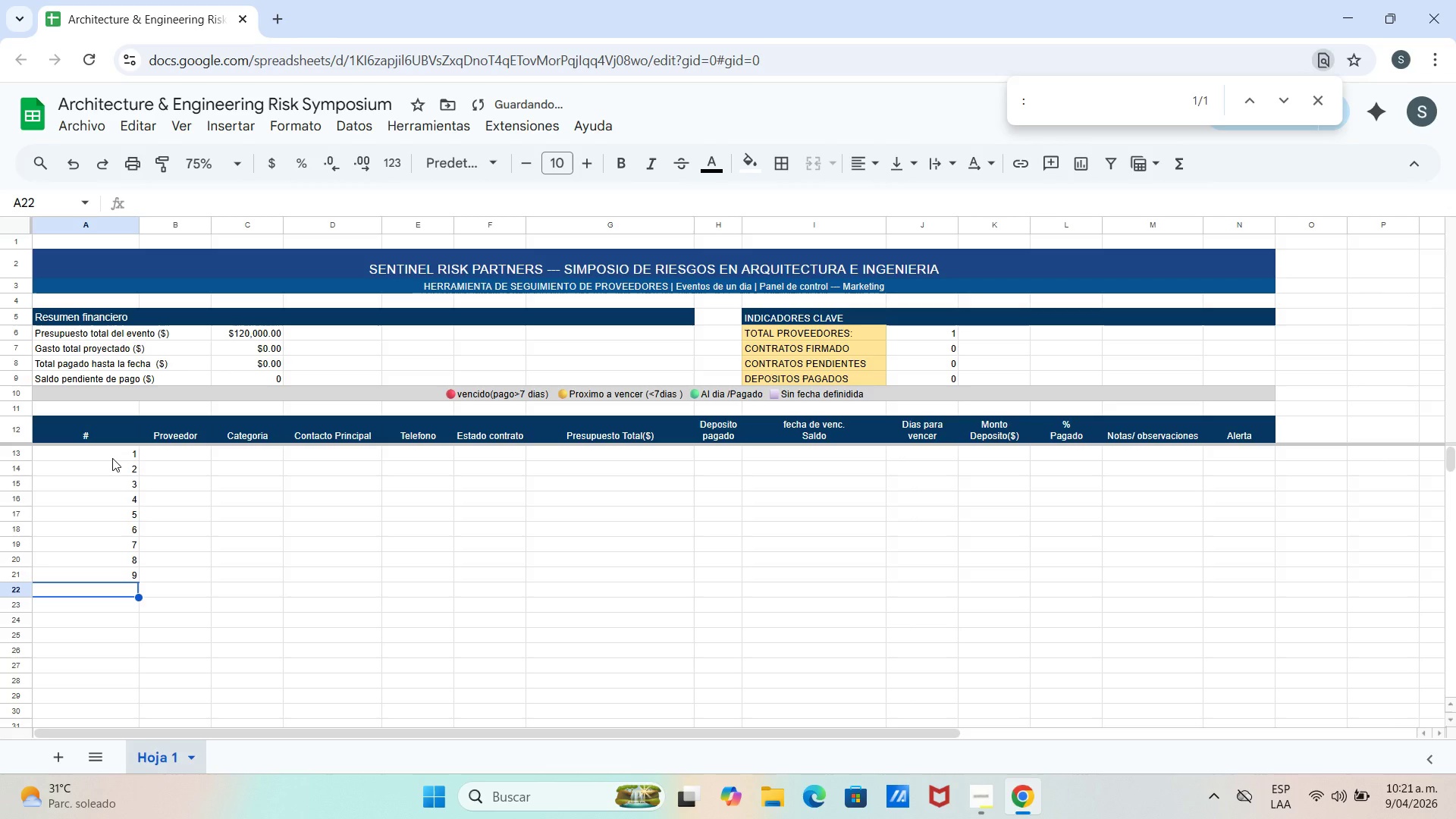 
type(10)
 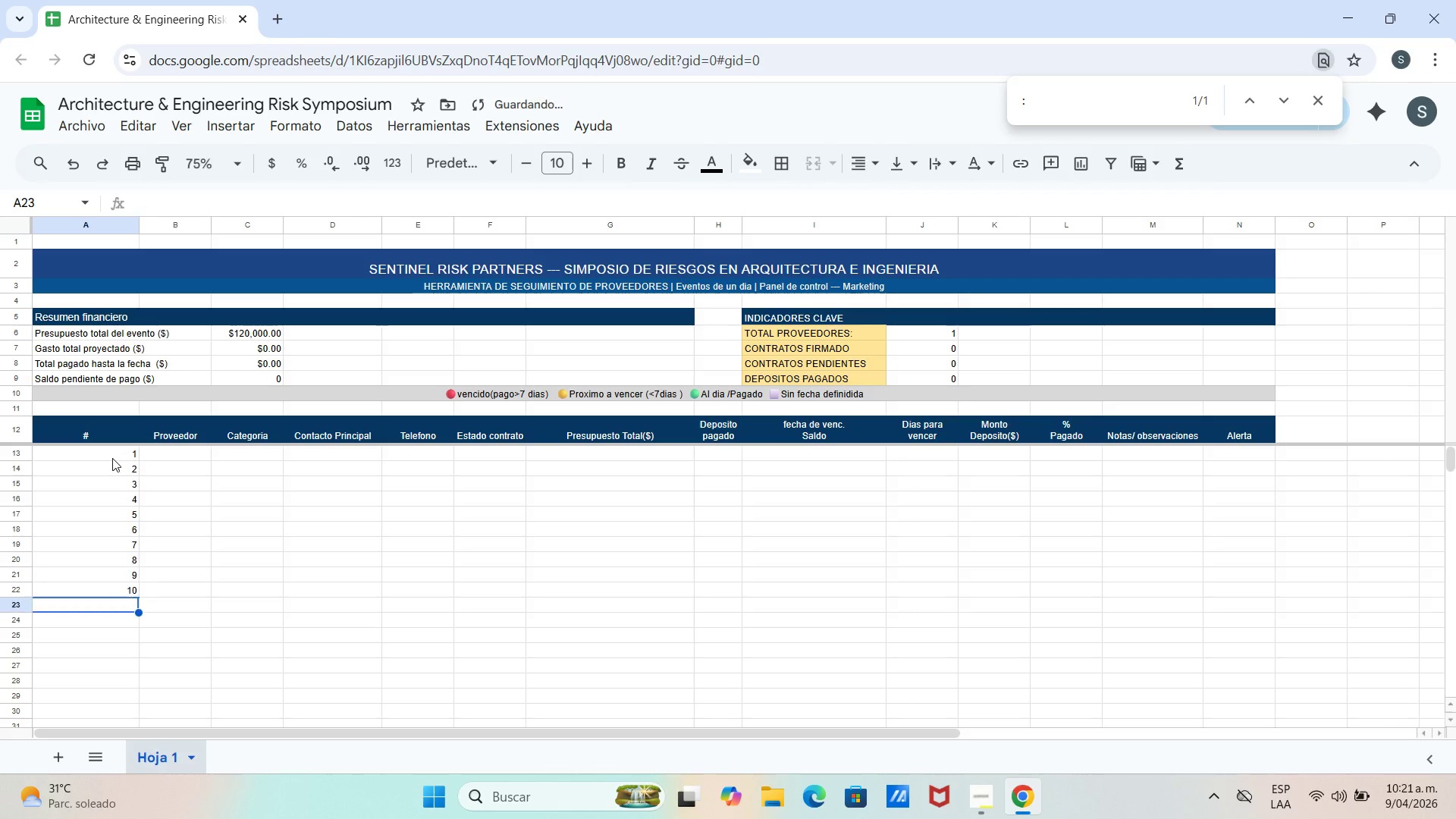 
key(Enter)
 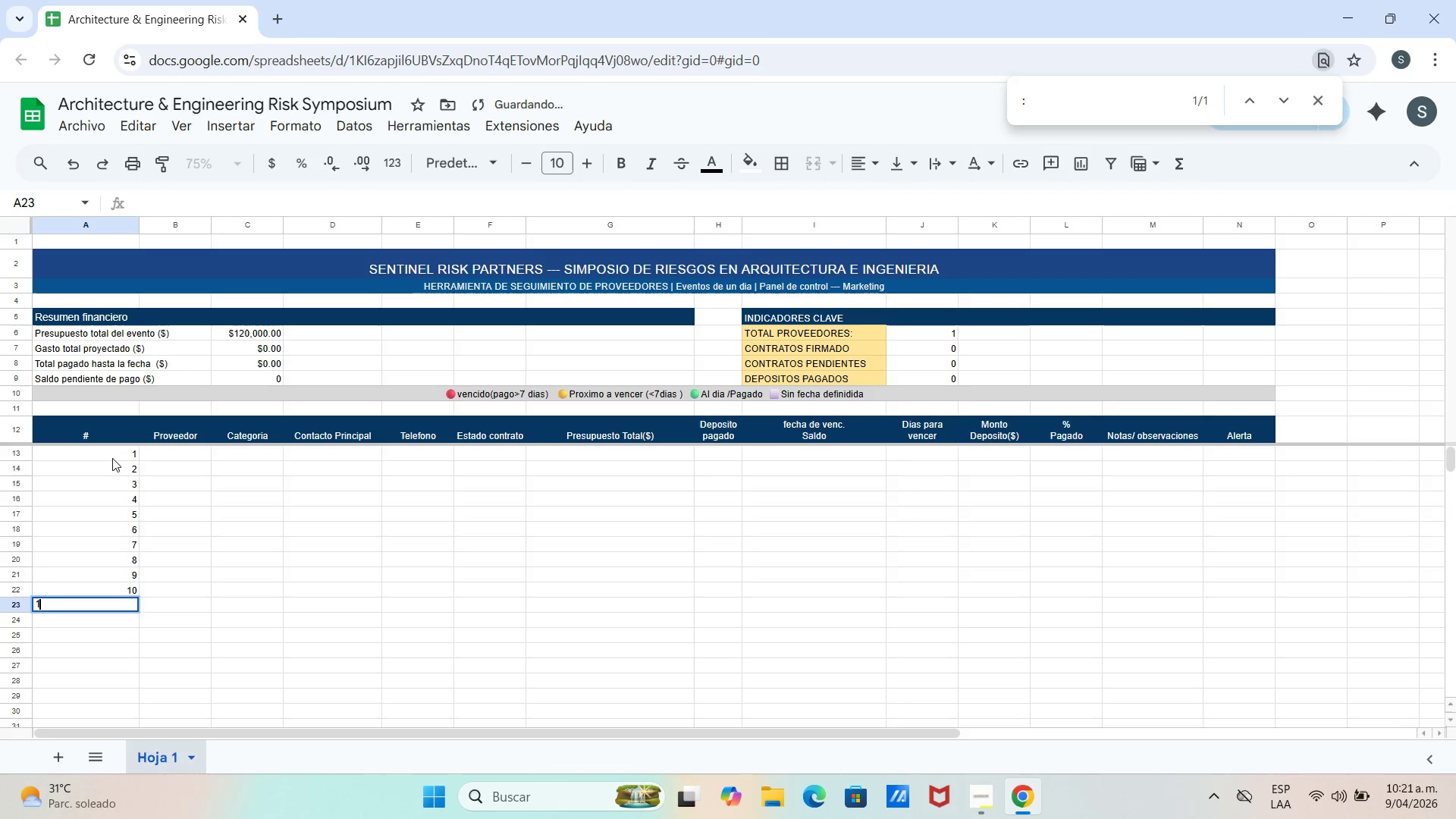 
type(11)
 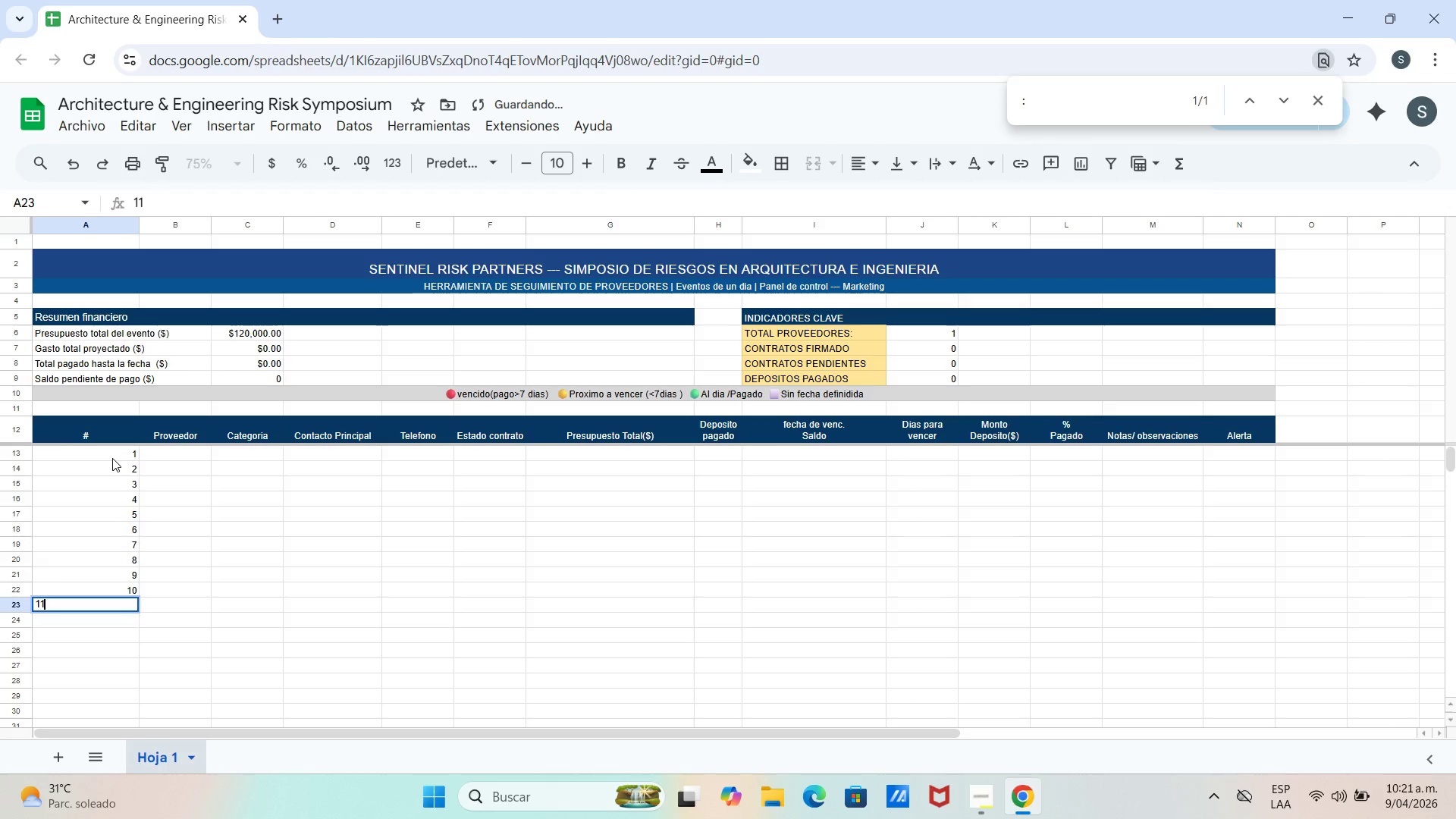 
key(Enter)
 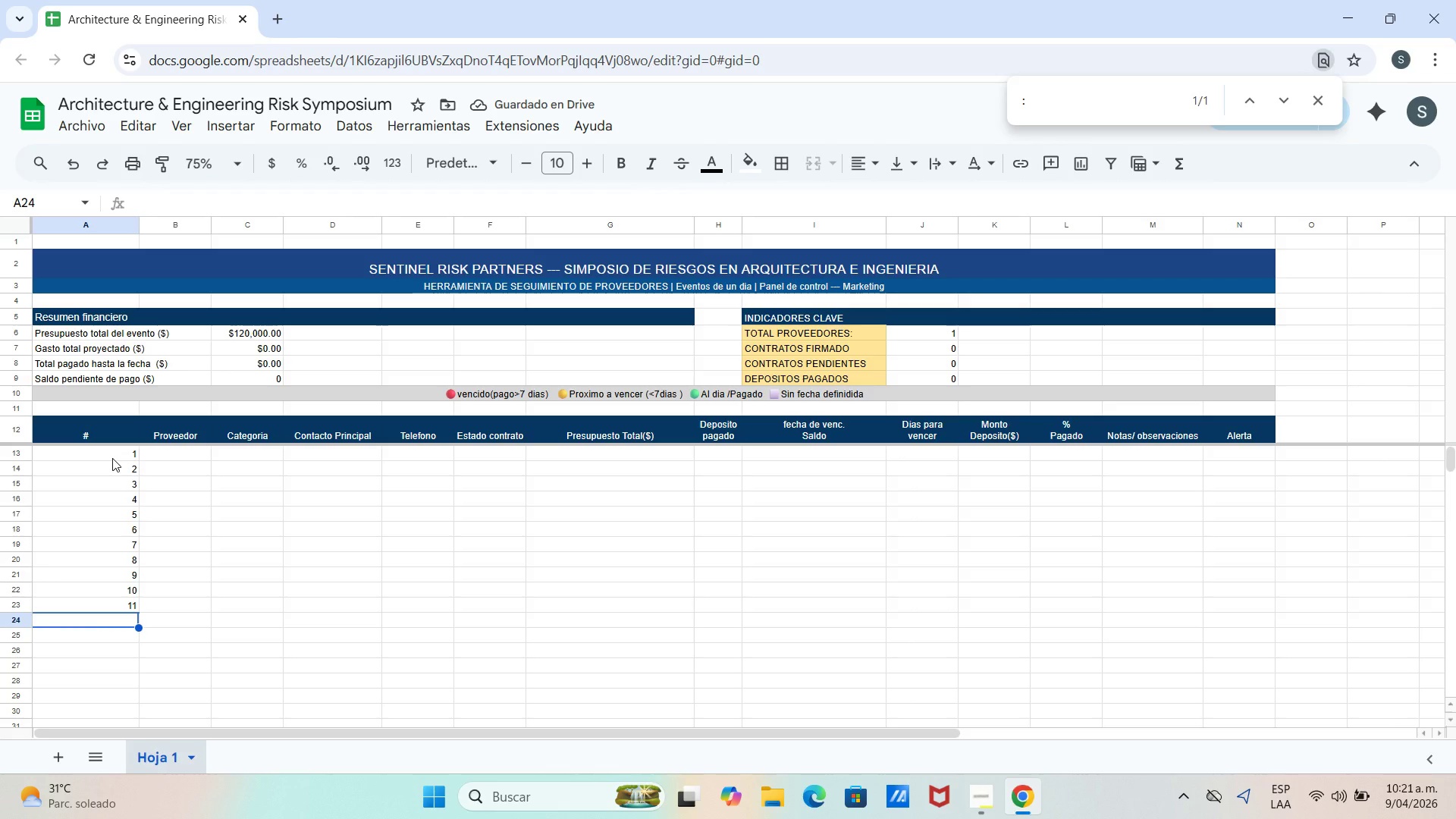 
type(12)
 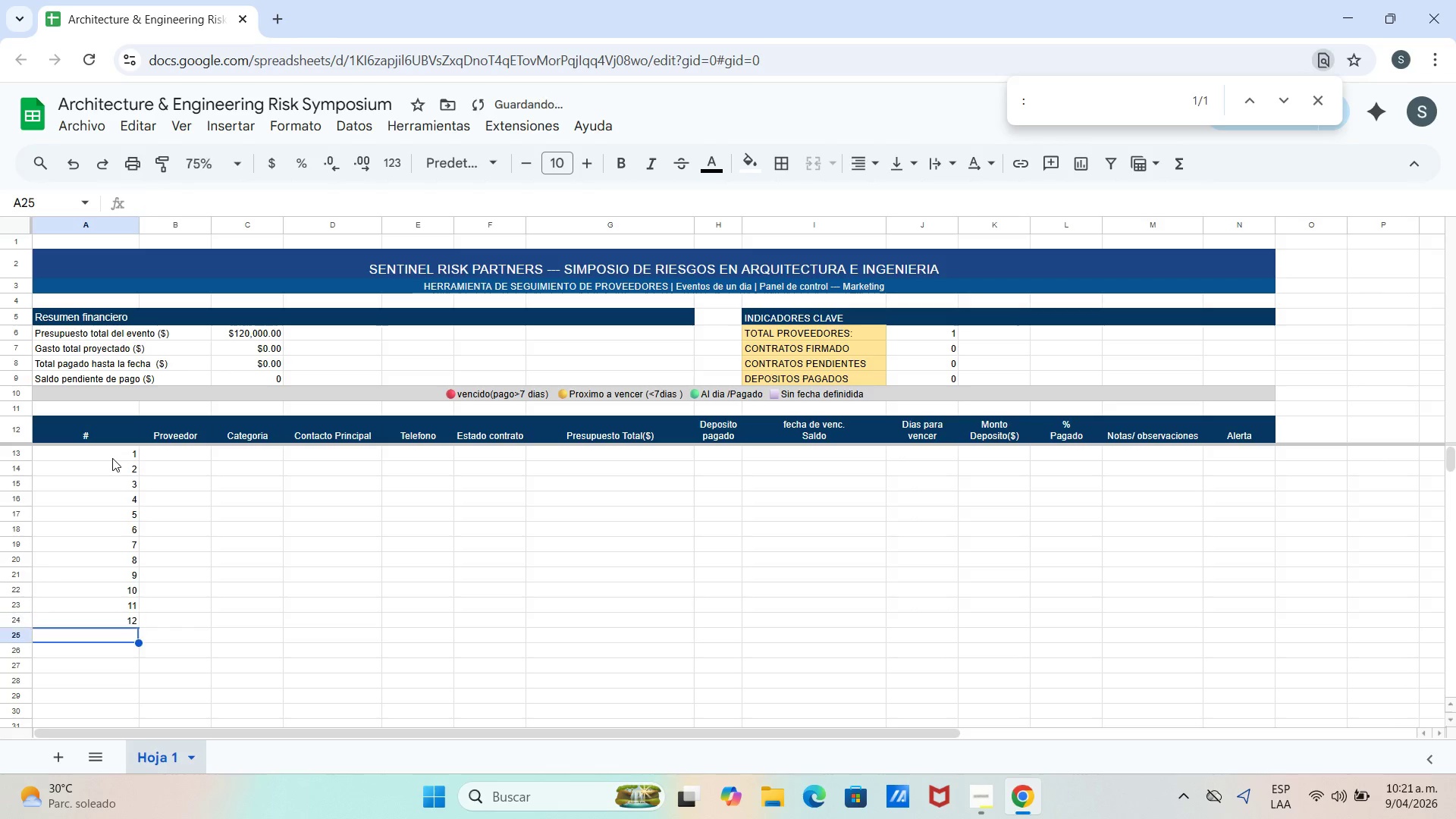 
key(Enter)
 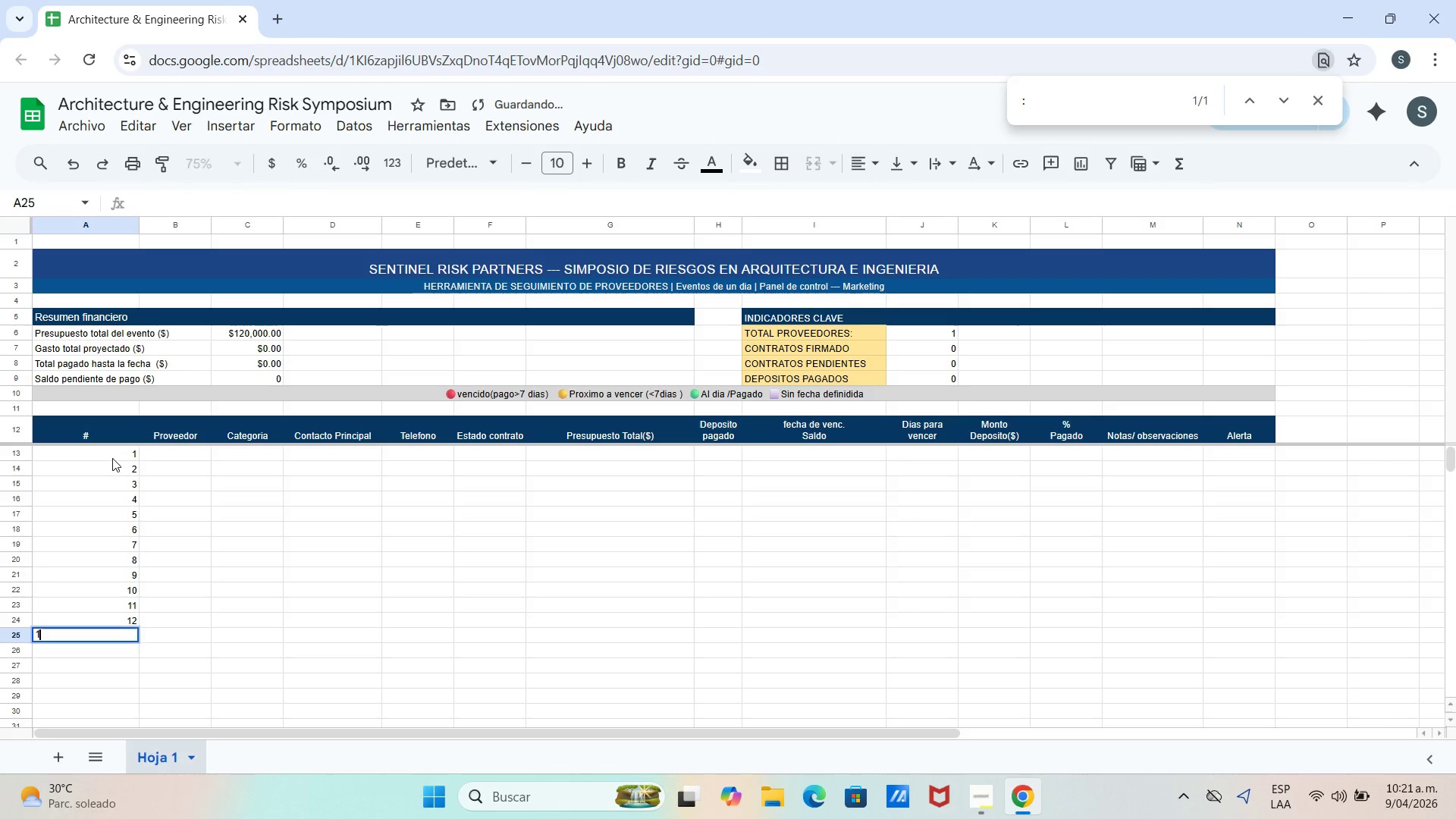 
type(13)
 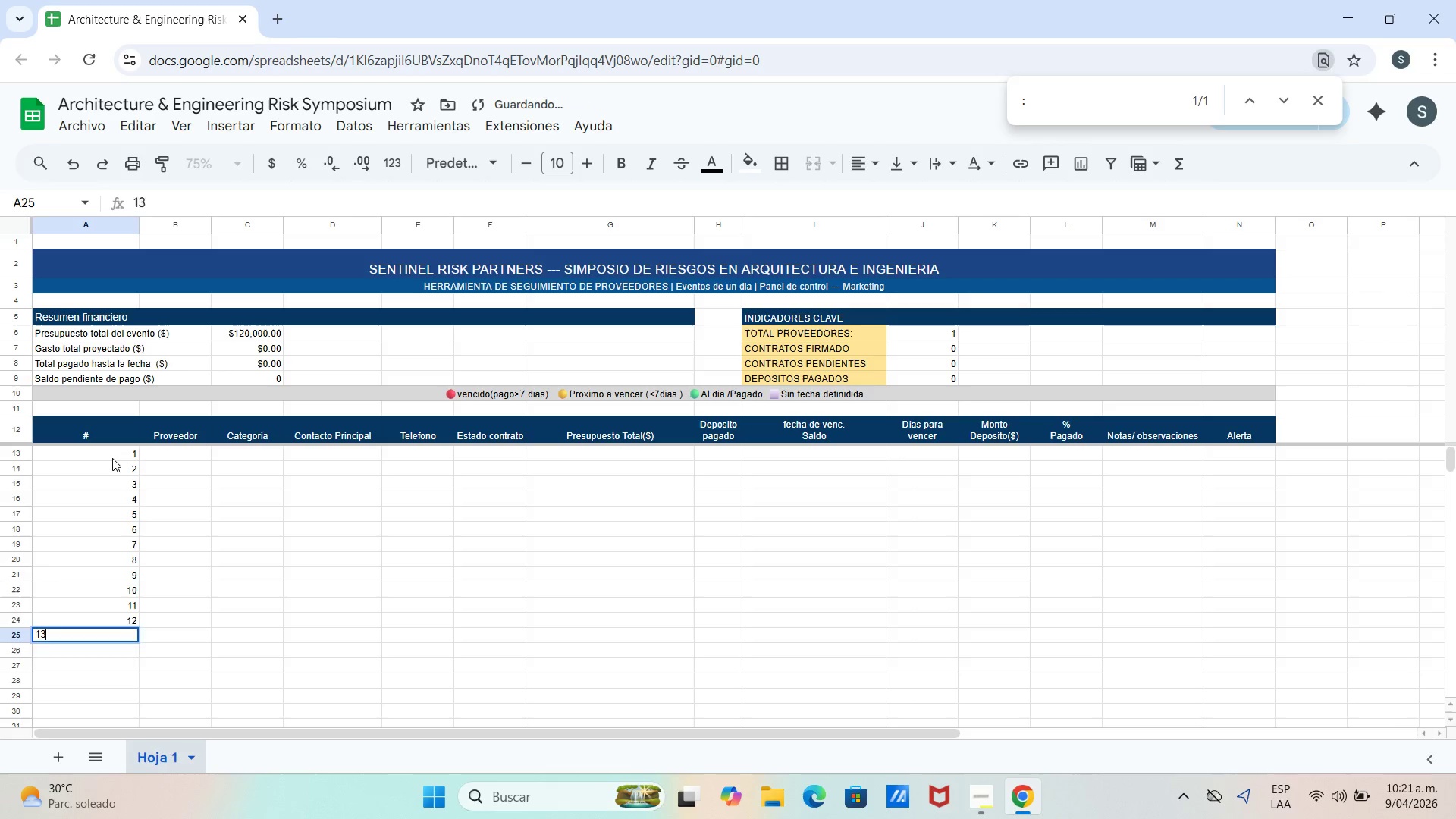 
key(Enter)
 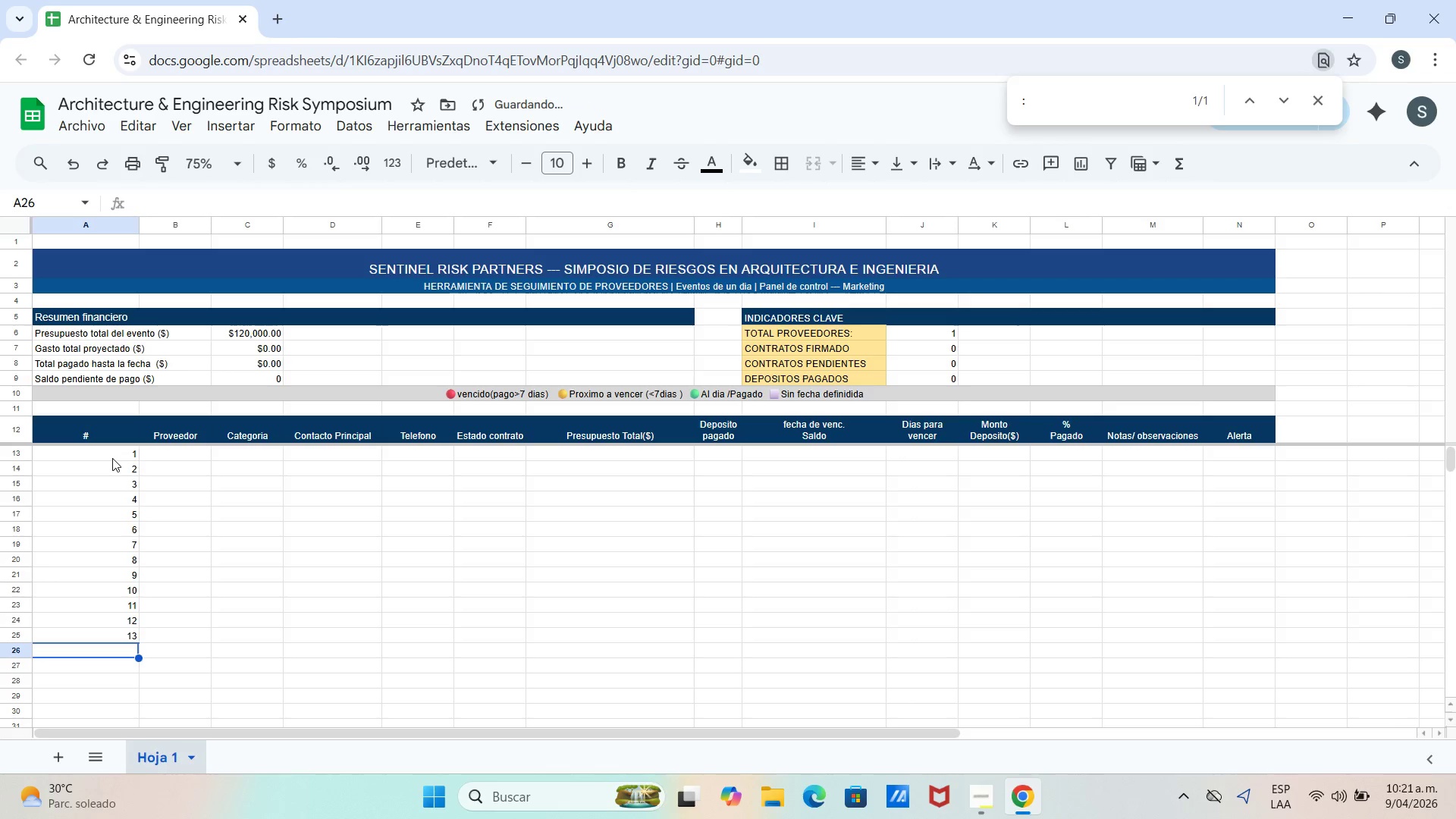 
type(14)
 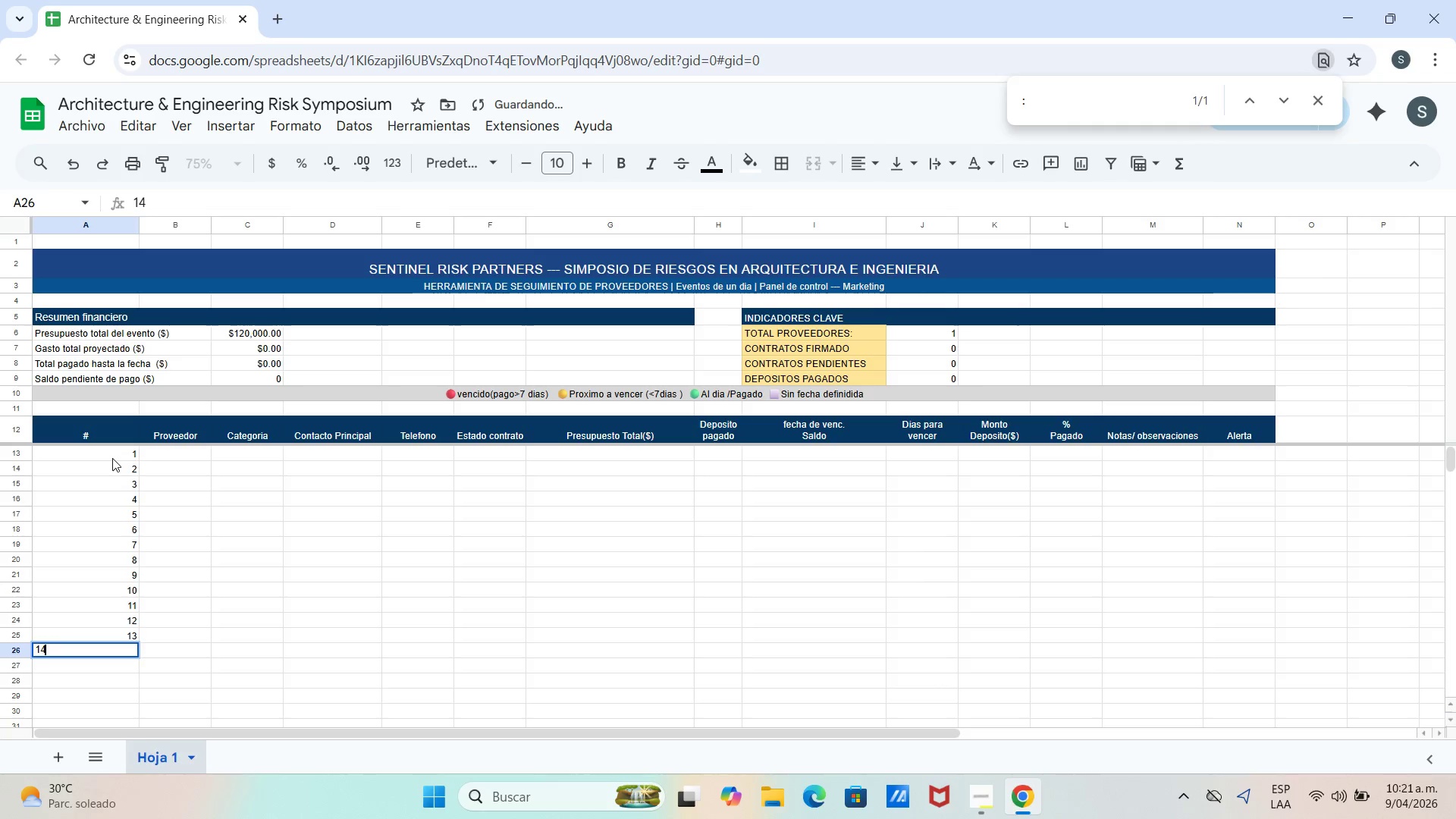 
key(Enter)
 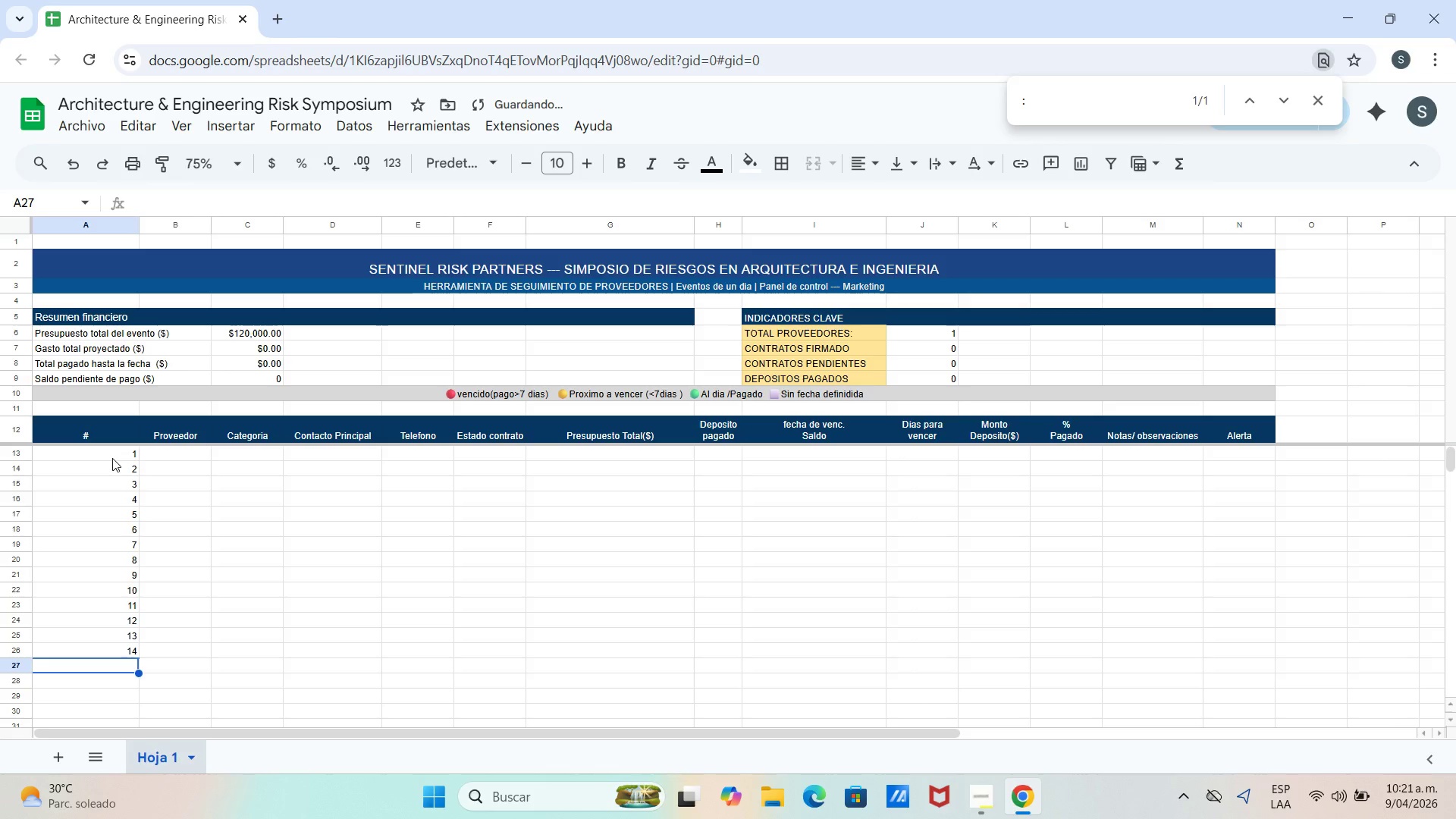 
type(15)
 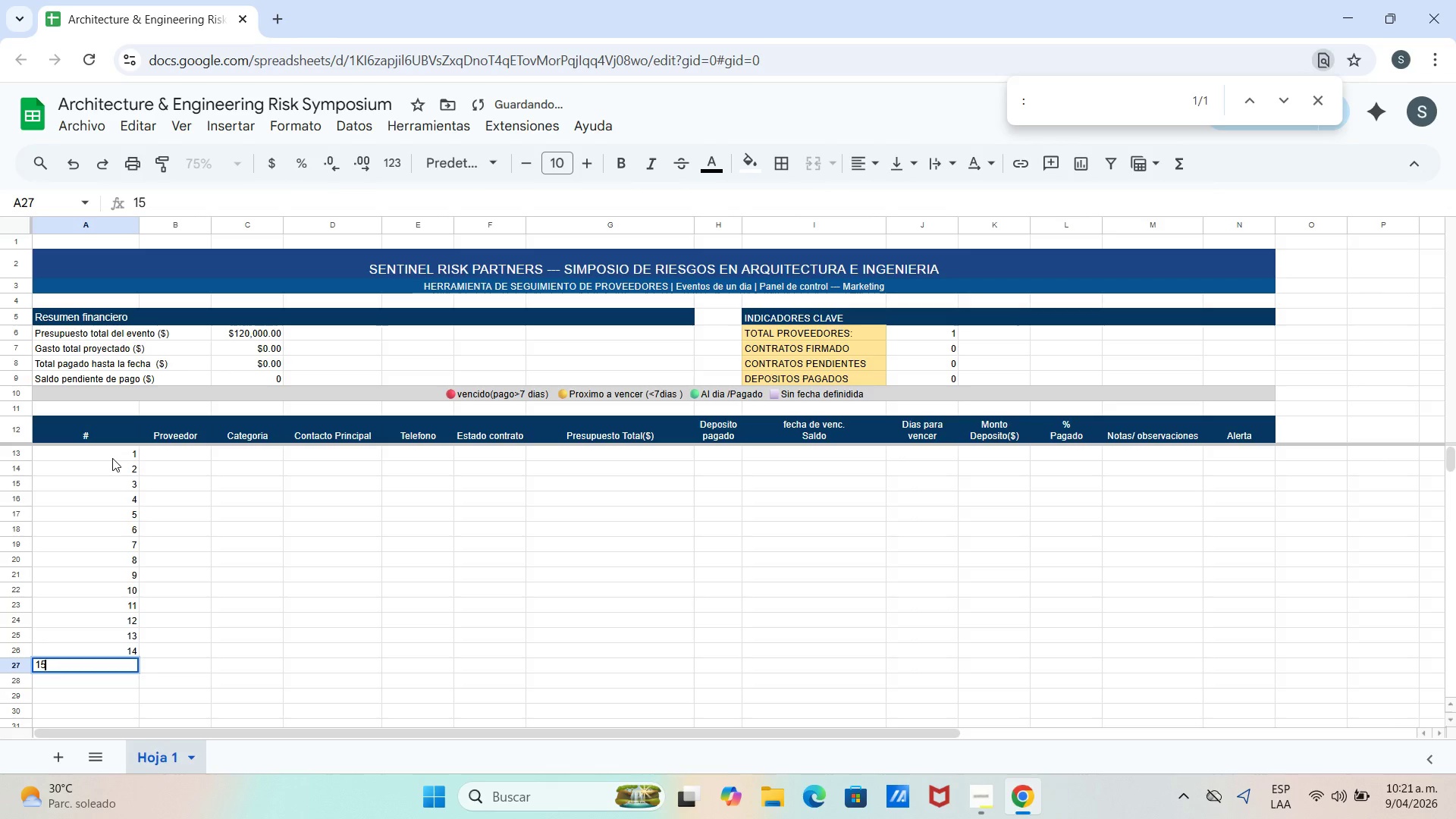 
key(Enter)
 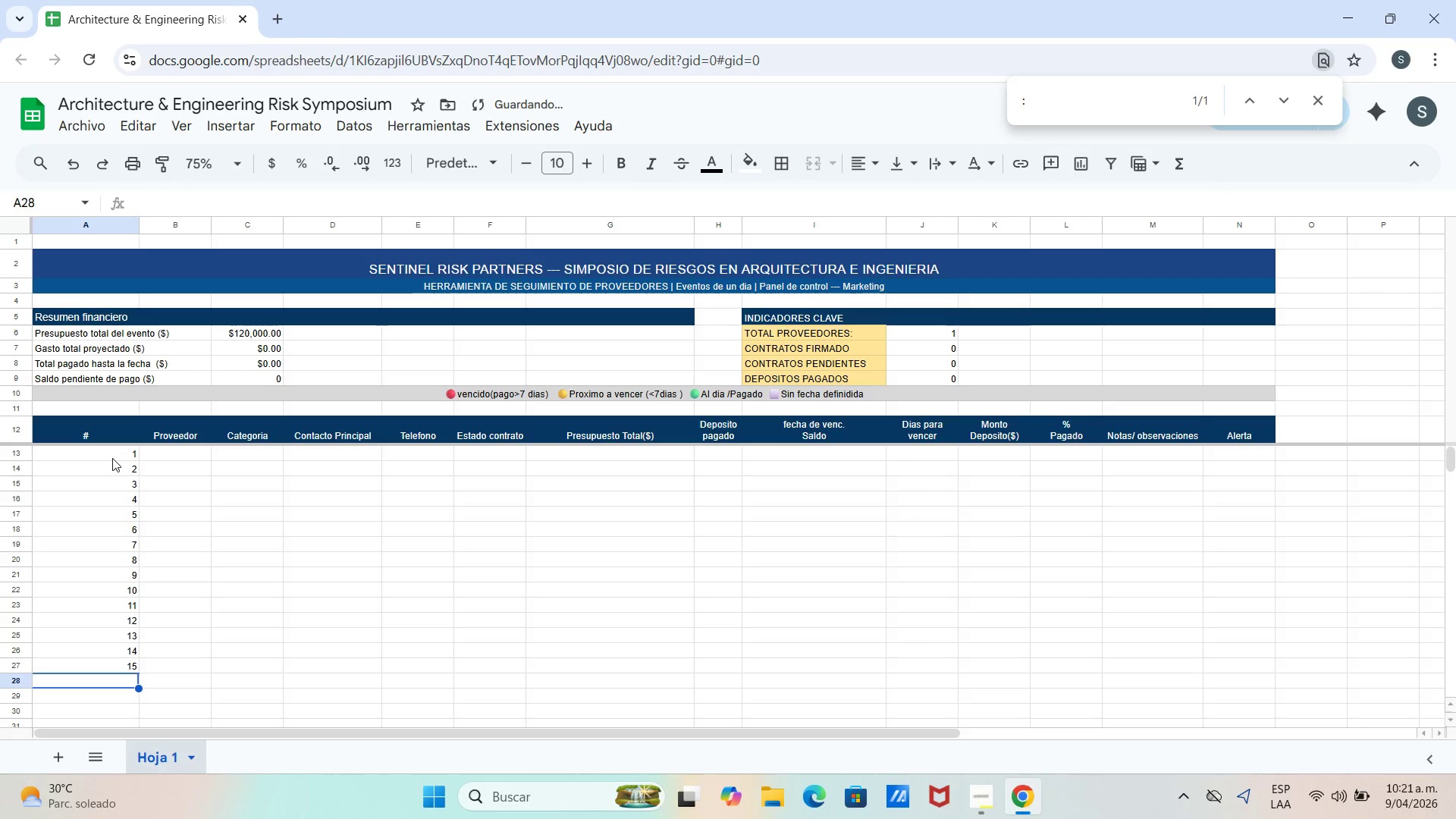 
type(16)
 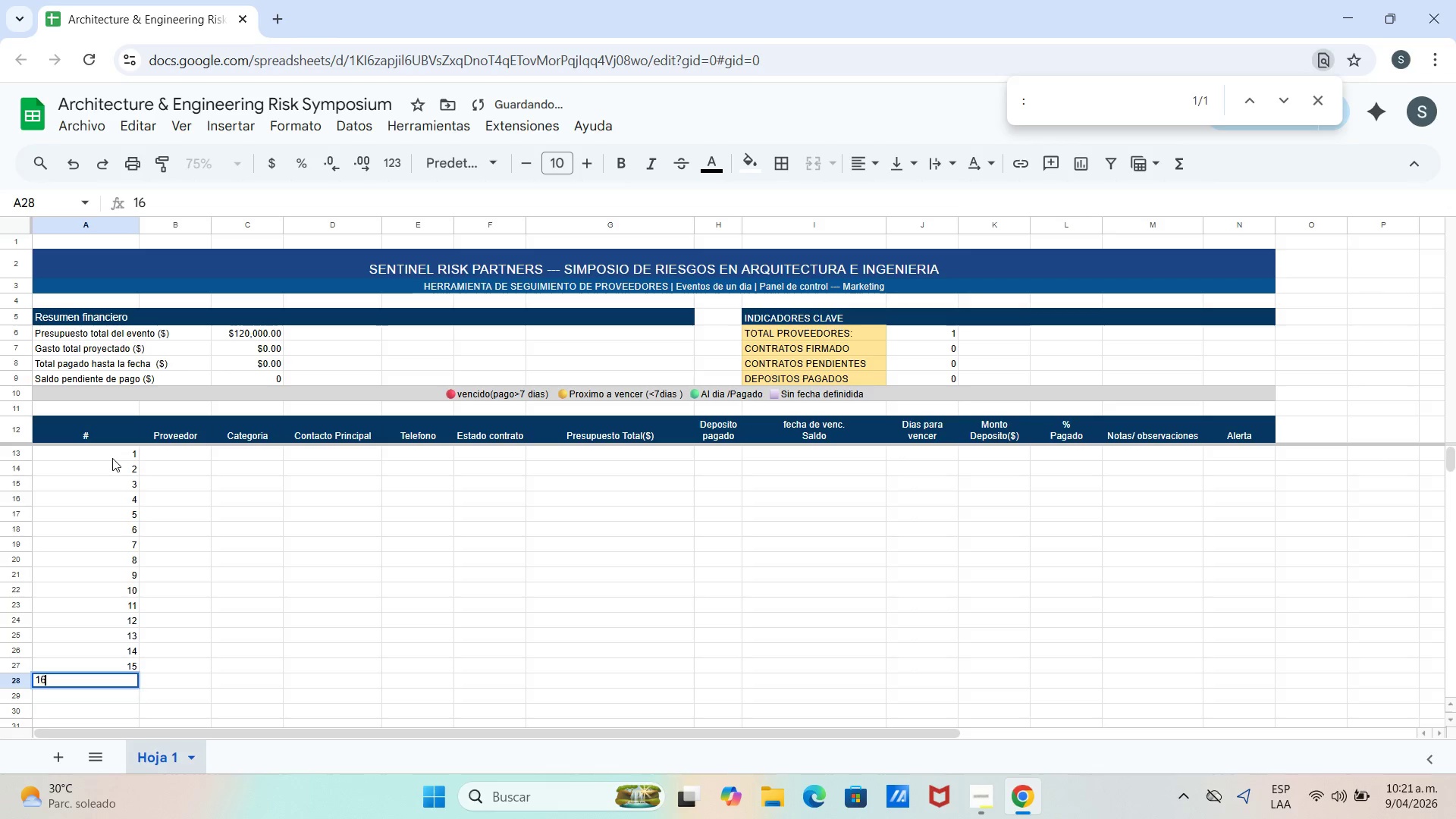 
key(Enter)
 